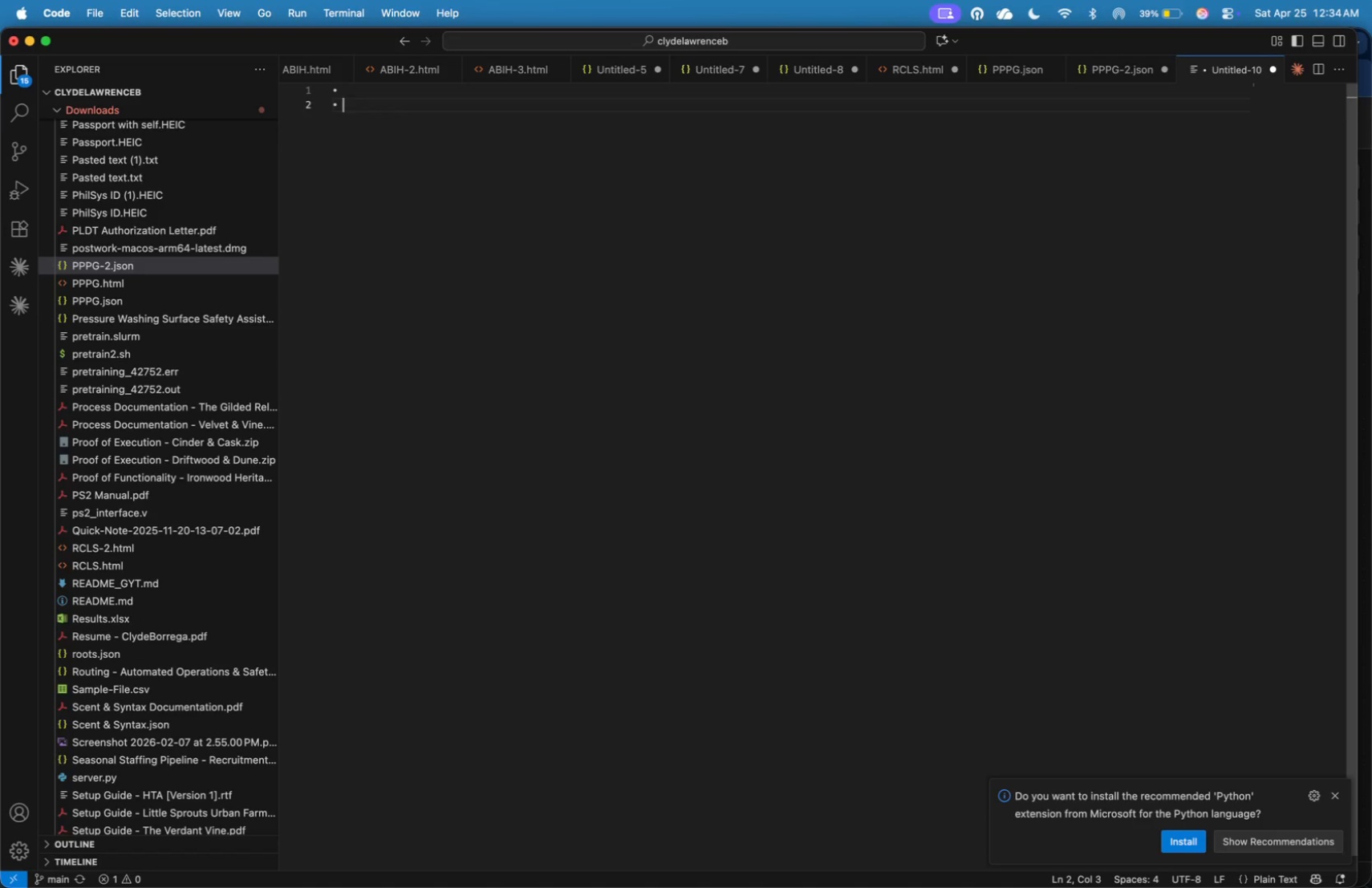 
key(Enter)
 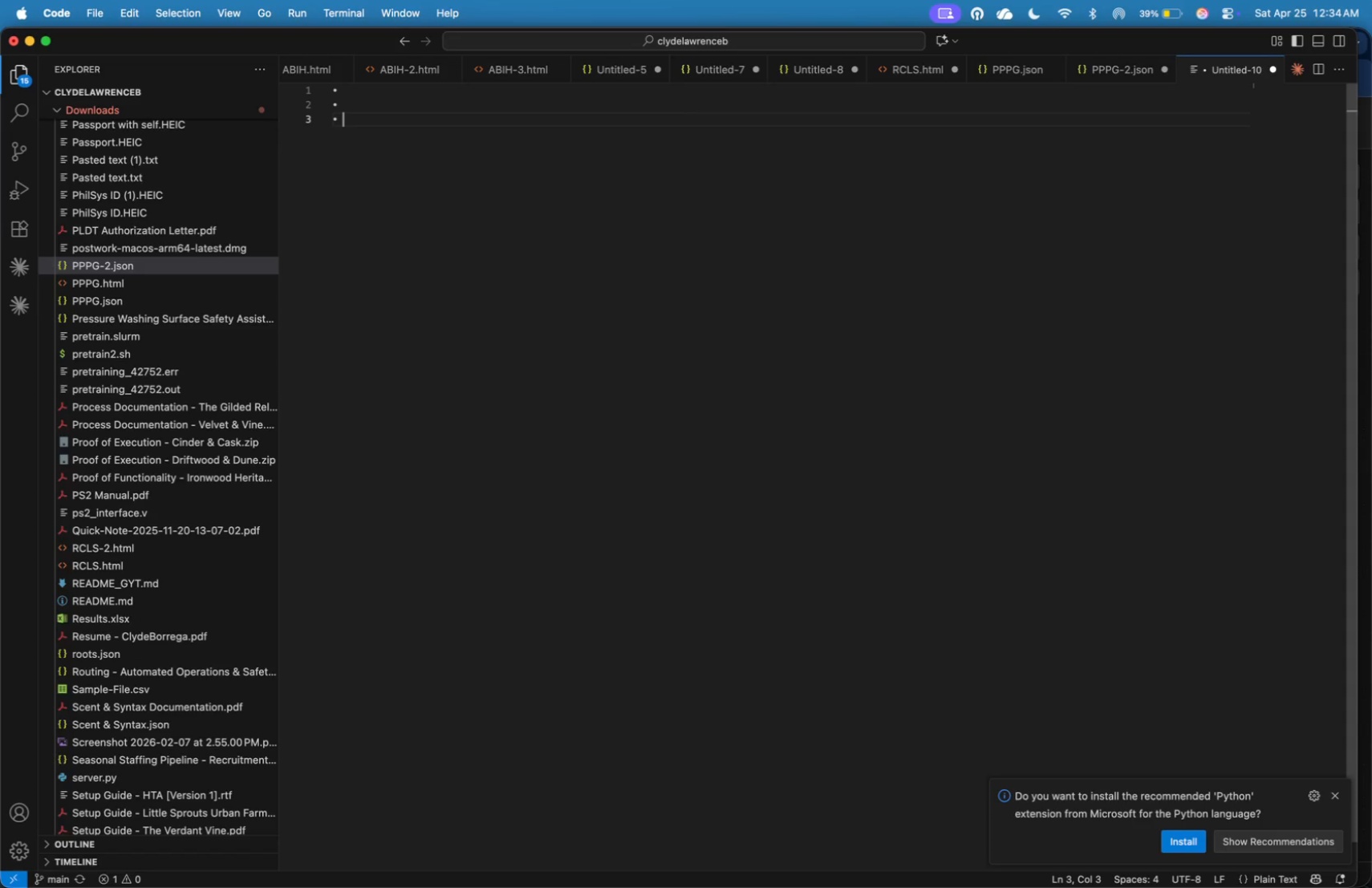 
key(Meta+V)
 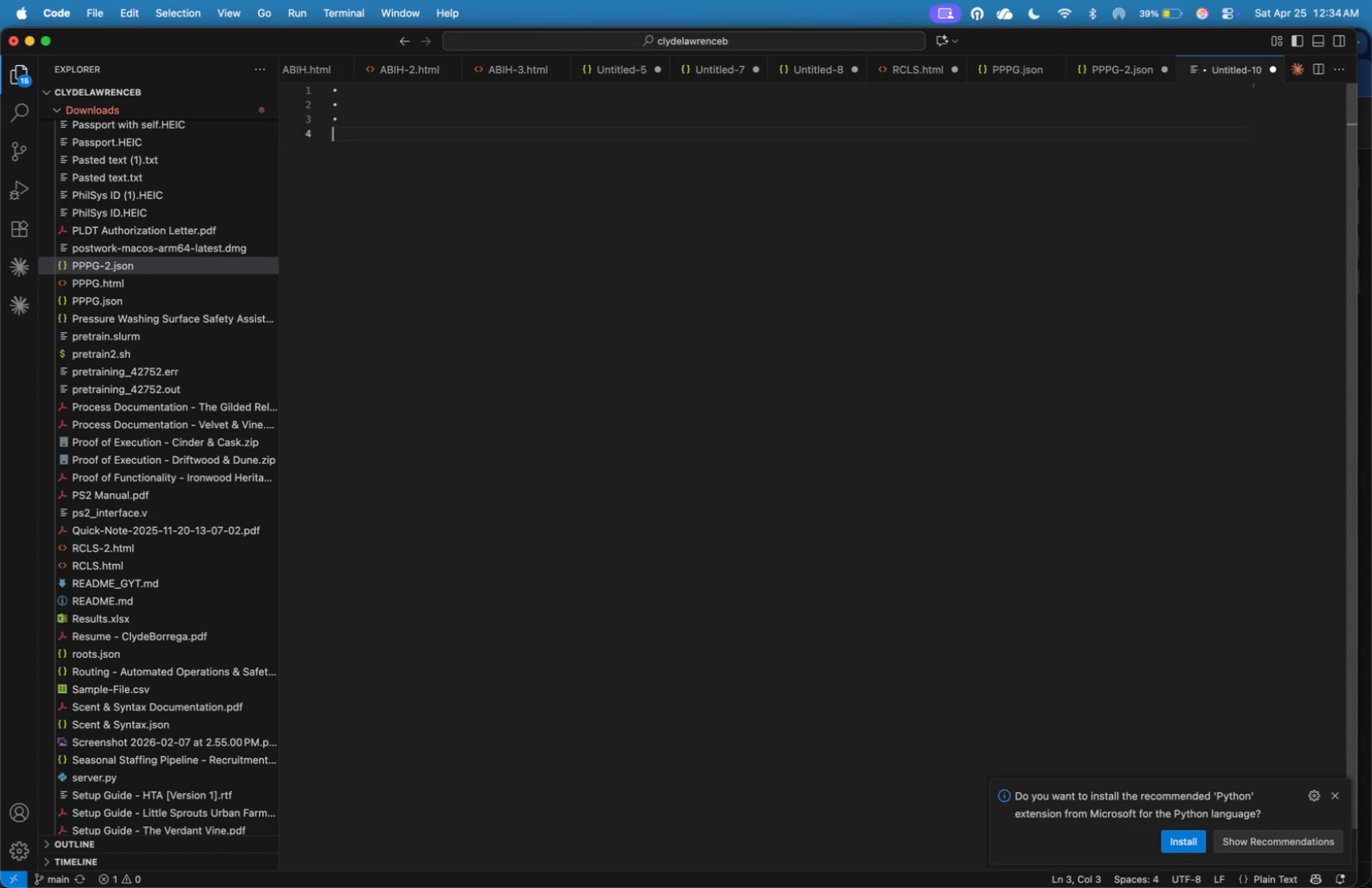 
key(Enter)
 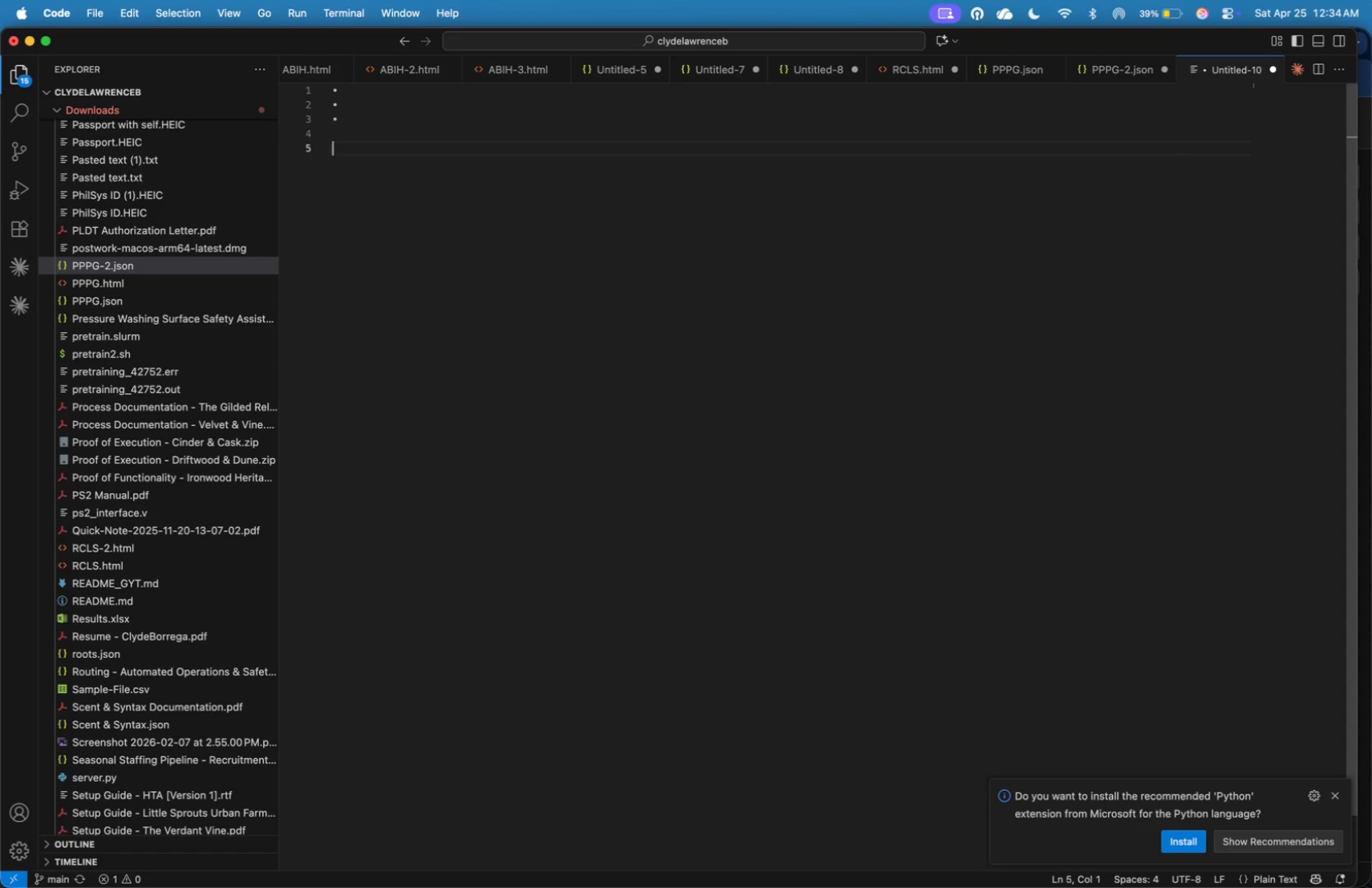 
key(Enter)
 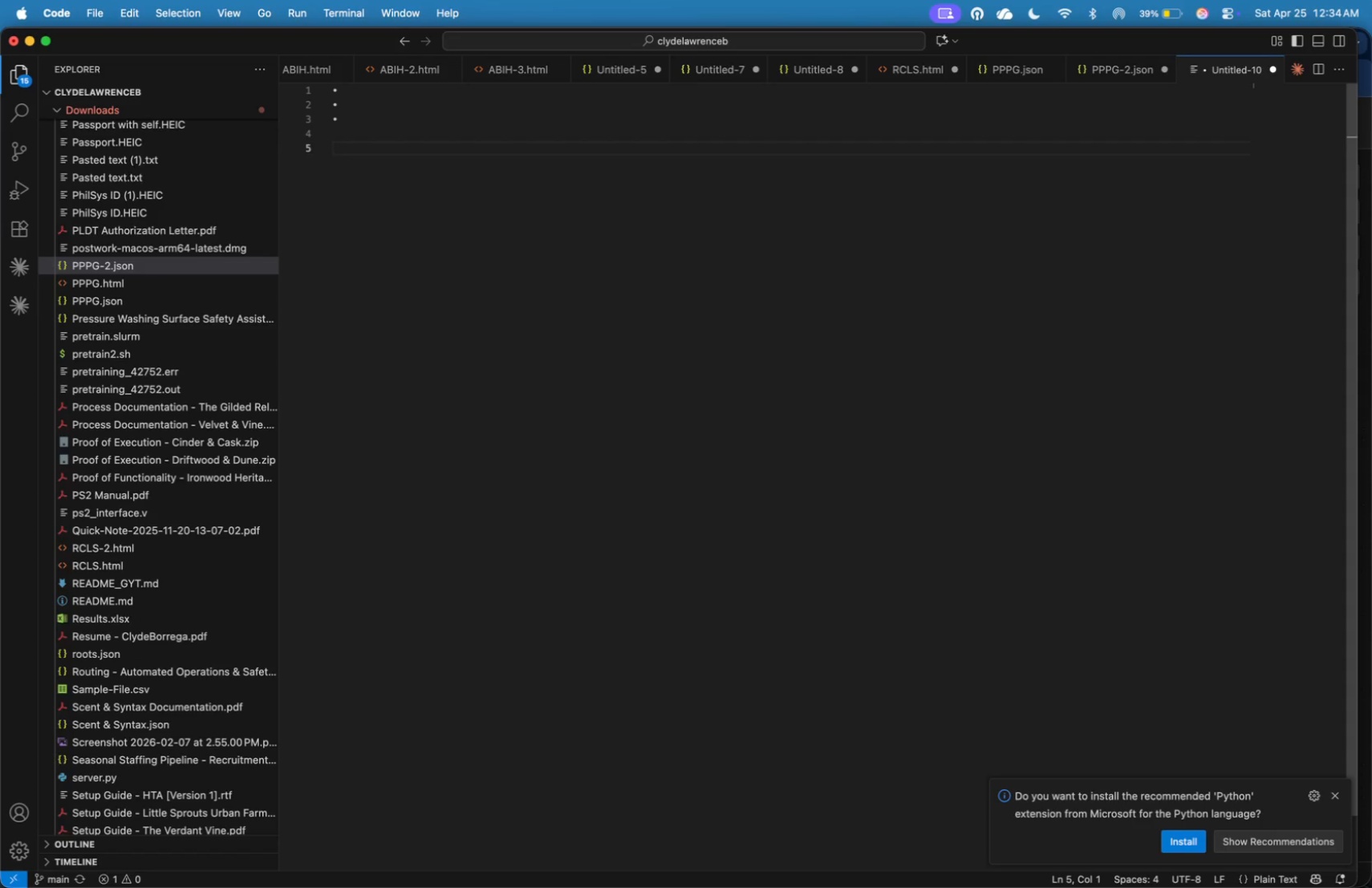 
key(ArrowUp)
 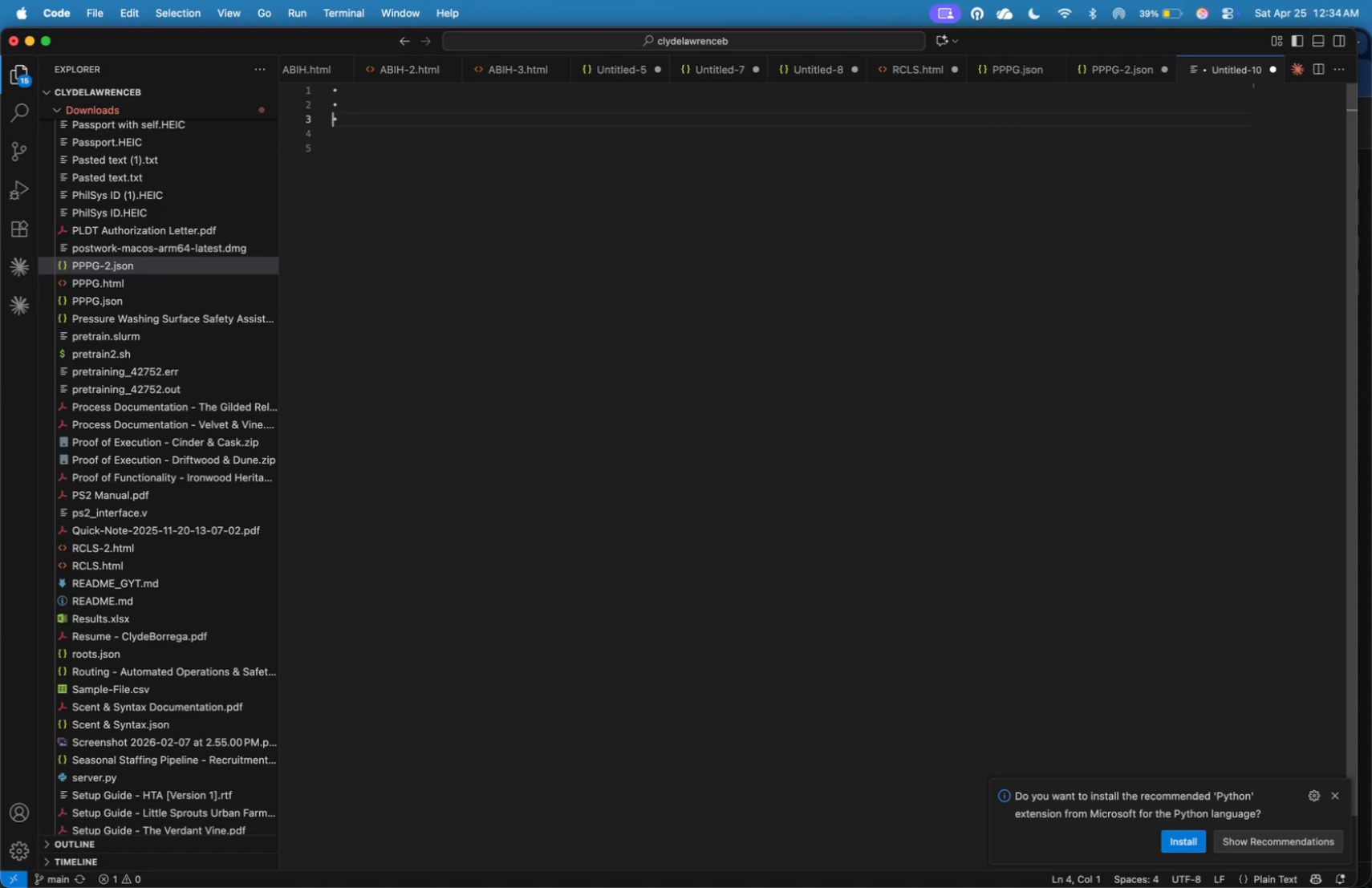 
key(ArrowUp)
 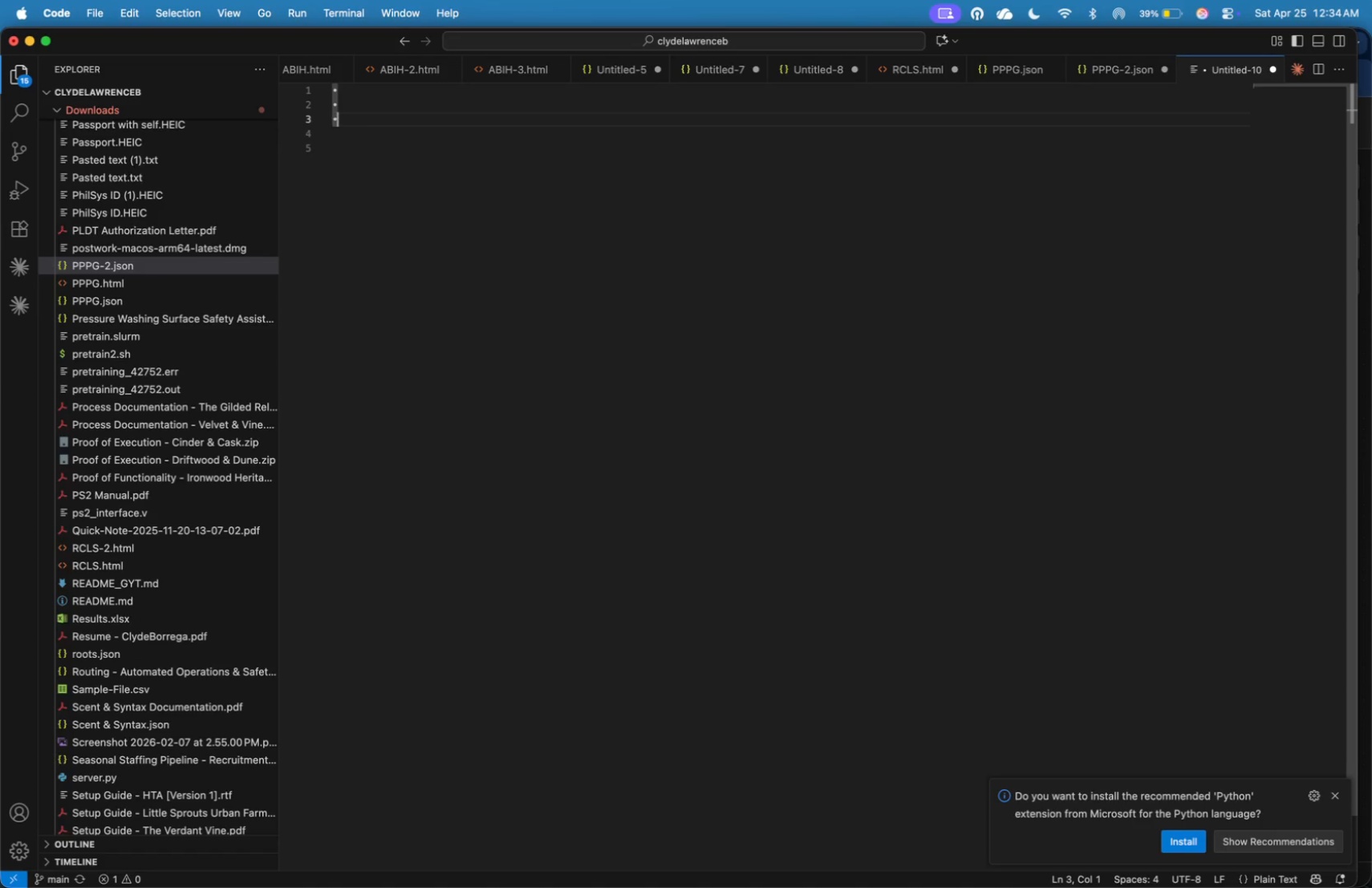 
key(ArrowRight)
 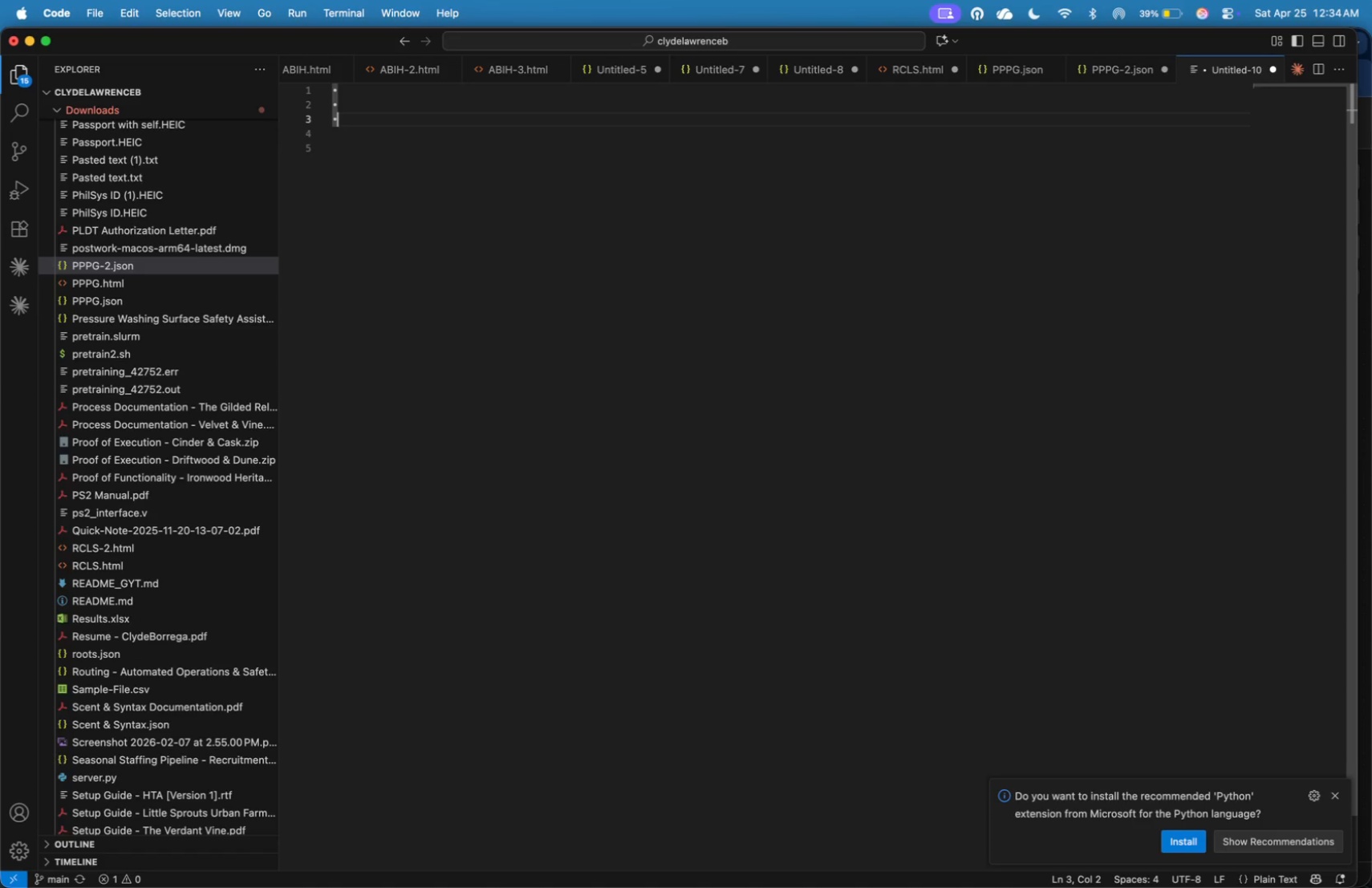 
key(Shift+ArrowLeft)
 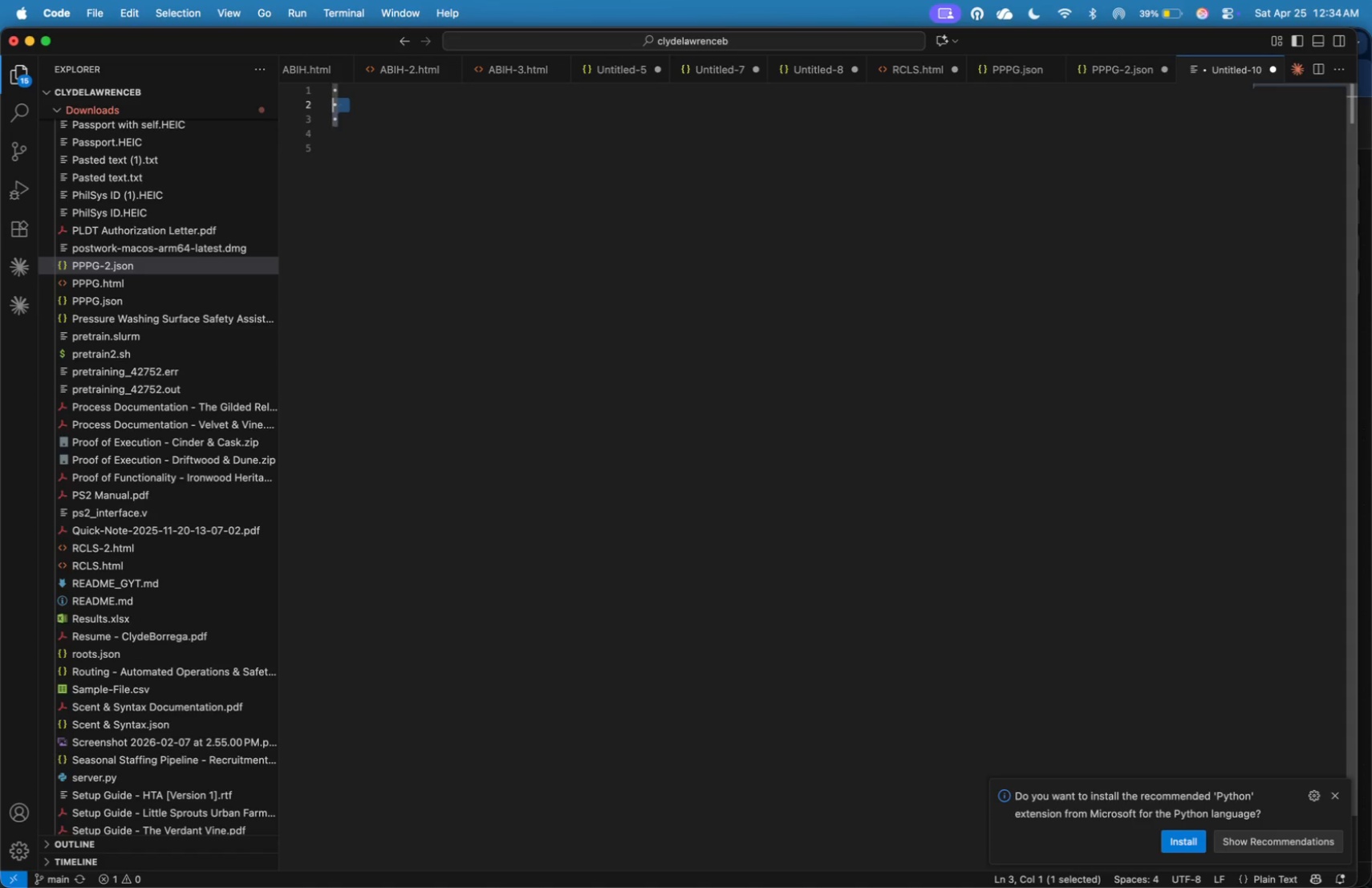 
key(Shift+ArrowUp)
 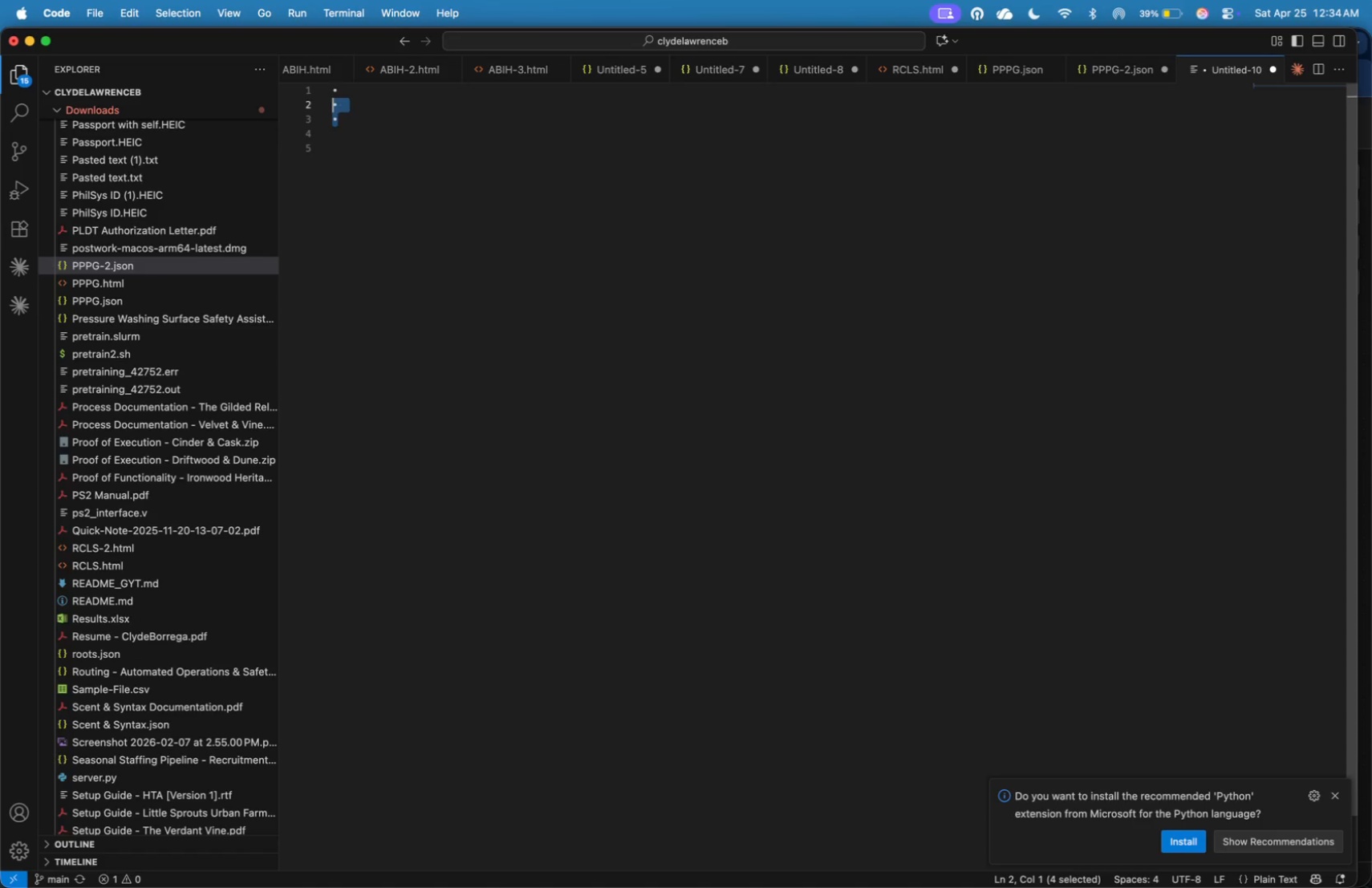 
key(Shift+ArrowUp)
 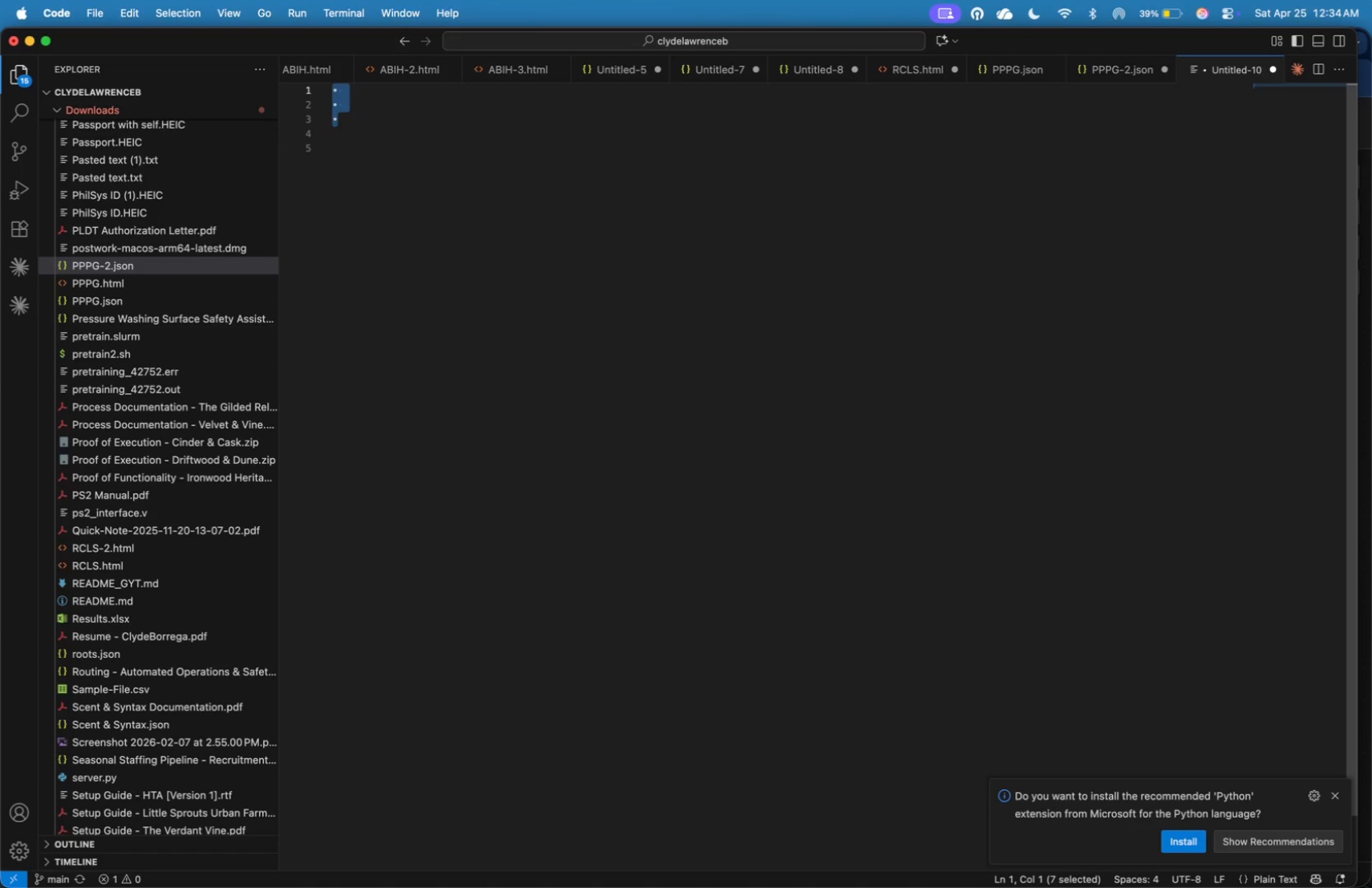 
hold_key(key=CommandLeft, duration=0.42)
 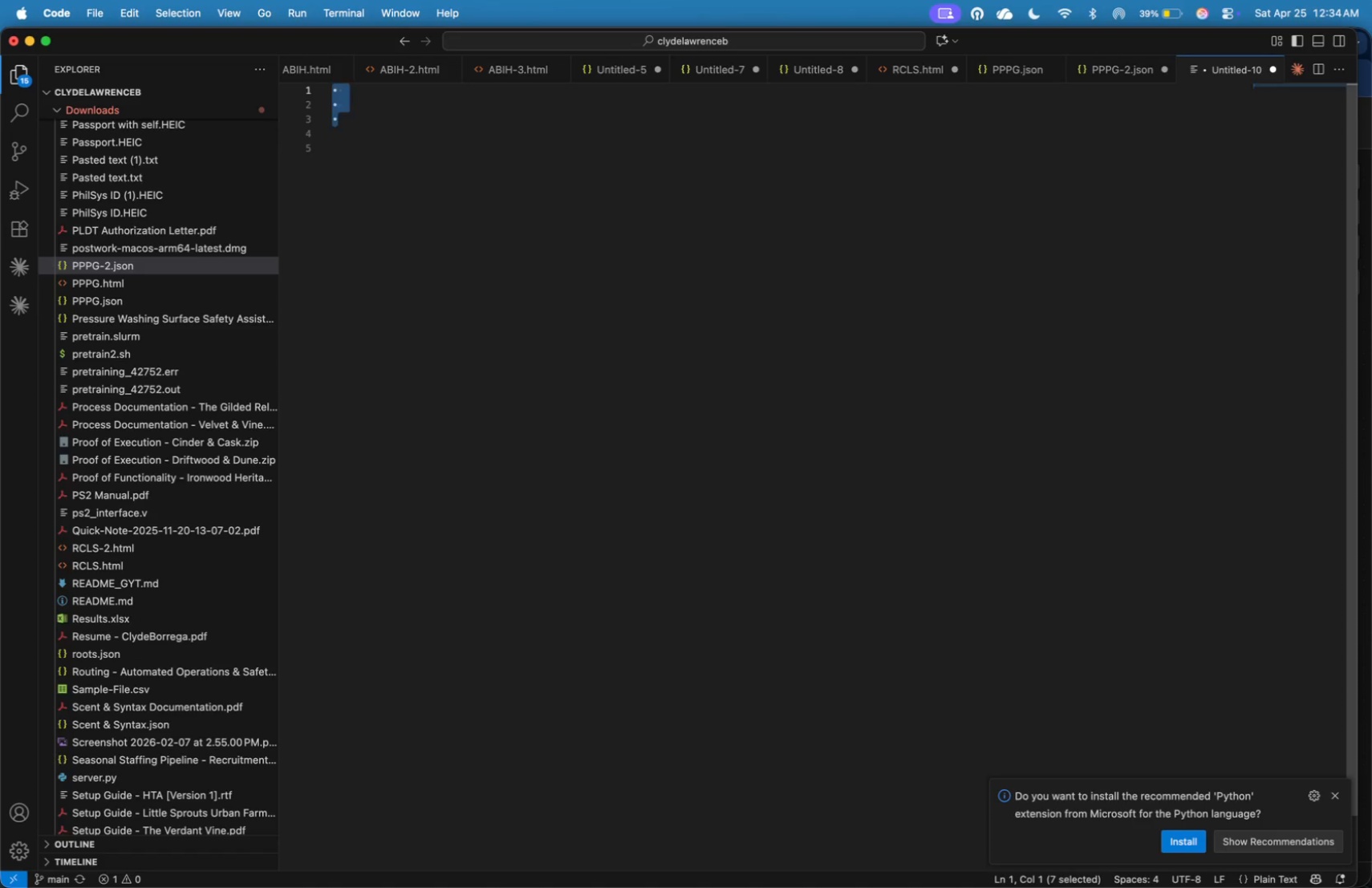 
key(ArrowRight)
 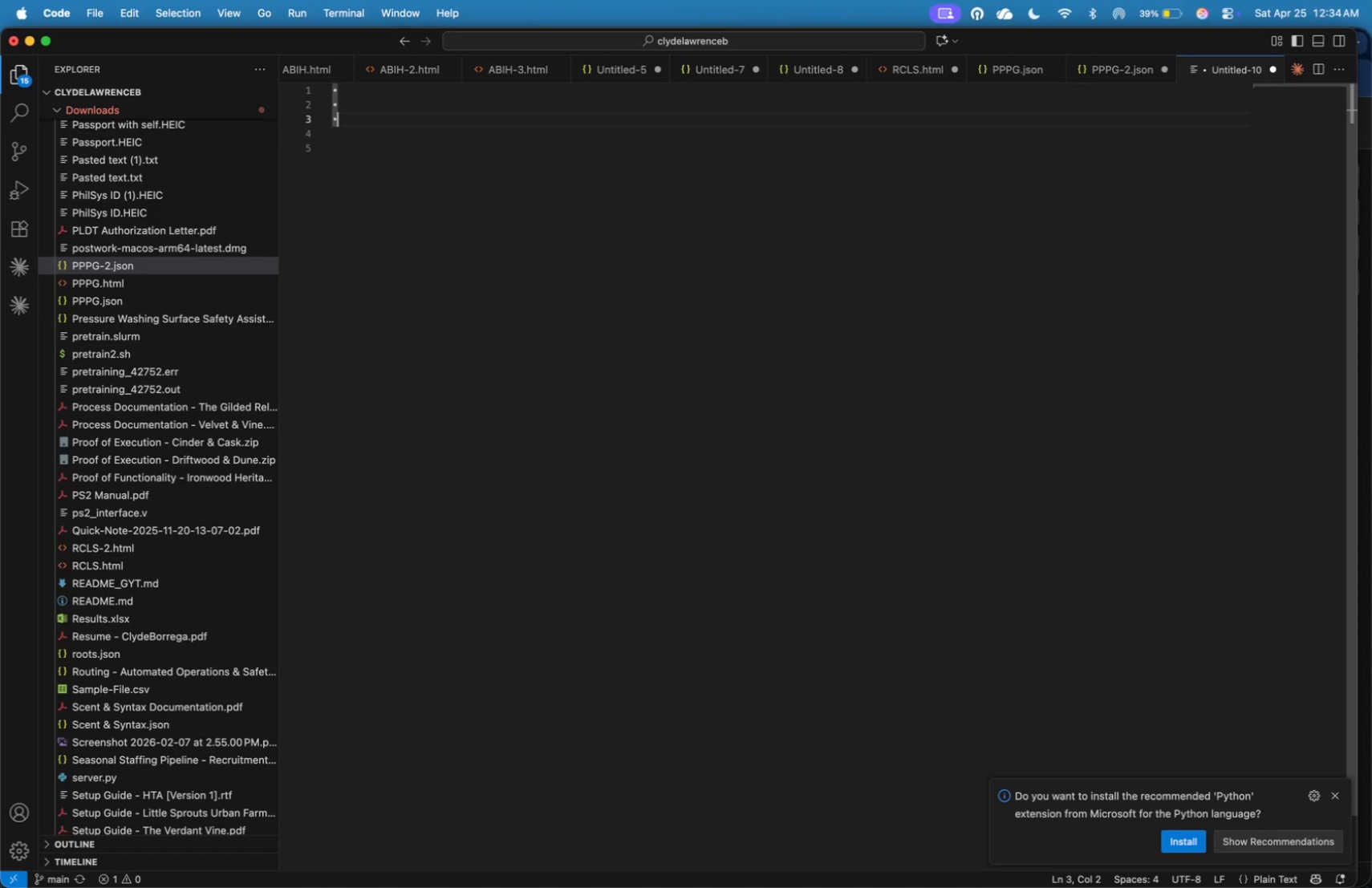 
key(ArrowRight)
 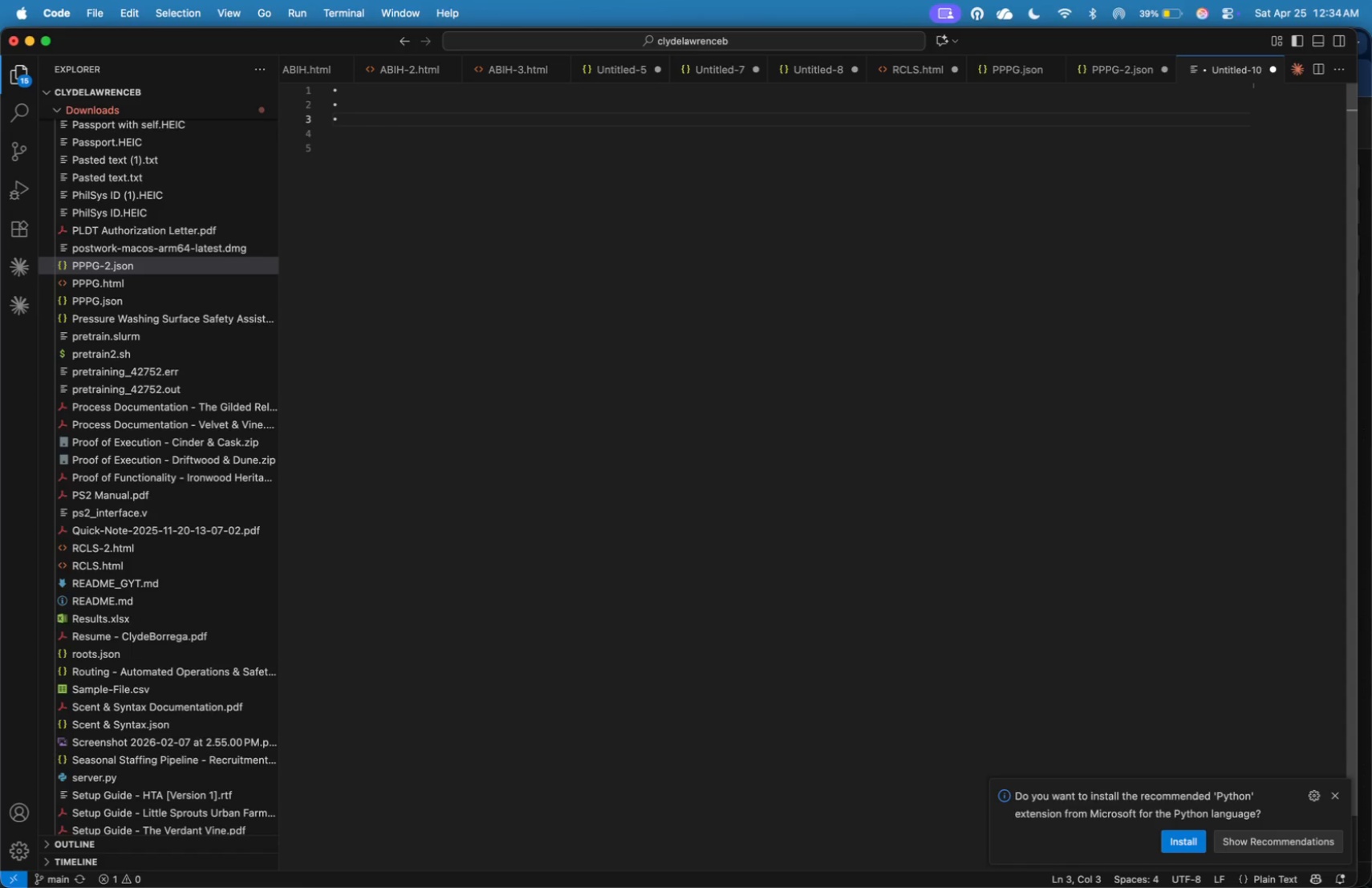 
key(Shift+ArrowLeft)
 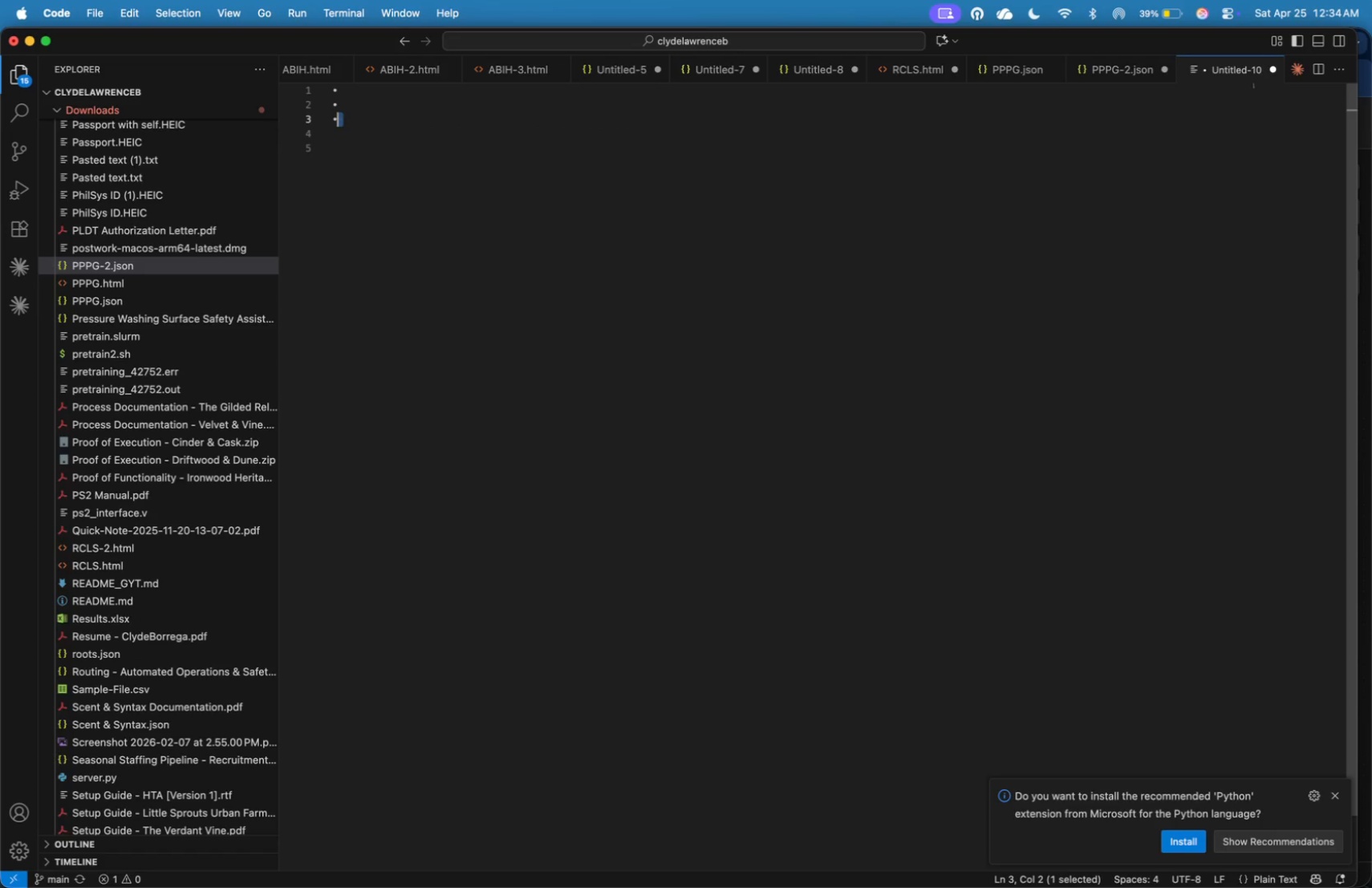 
key(Shift+ArrowUp)
 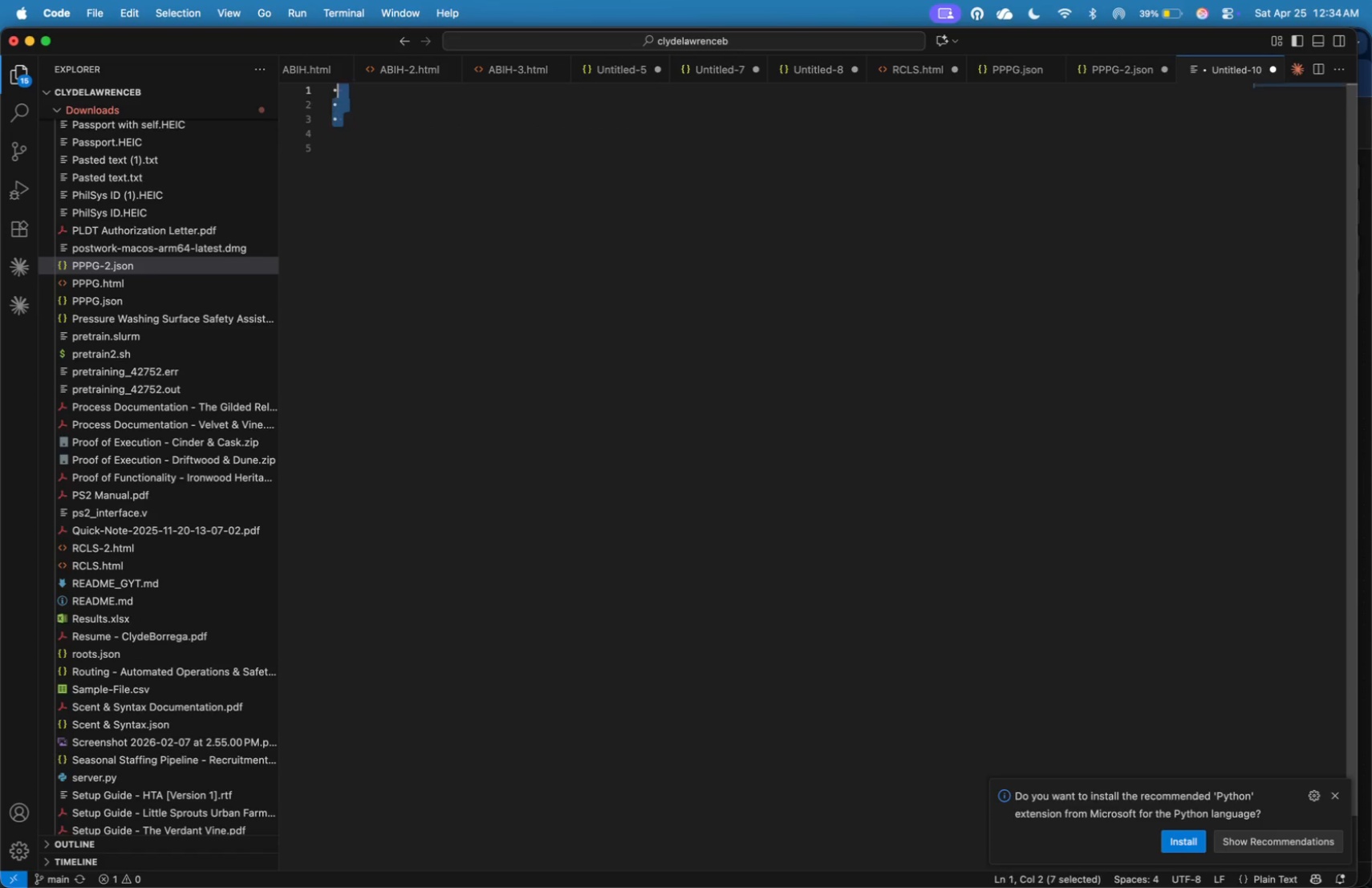 
key(Shift+ArrowUp)
 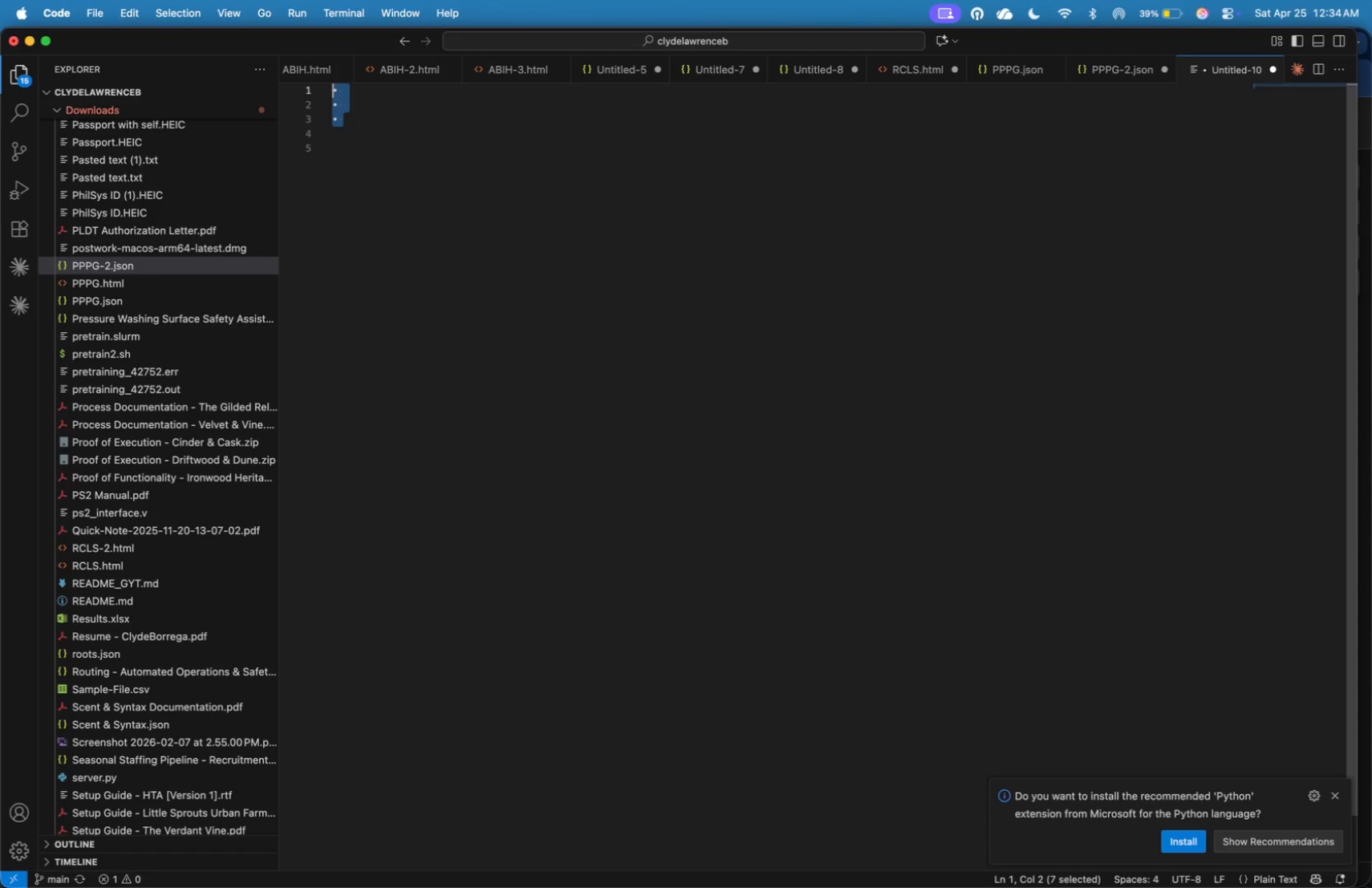 
key(Shift+ArrowUp)
 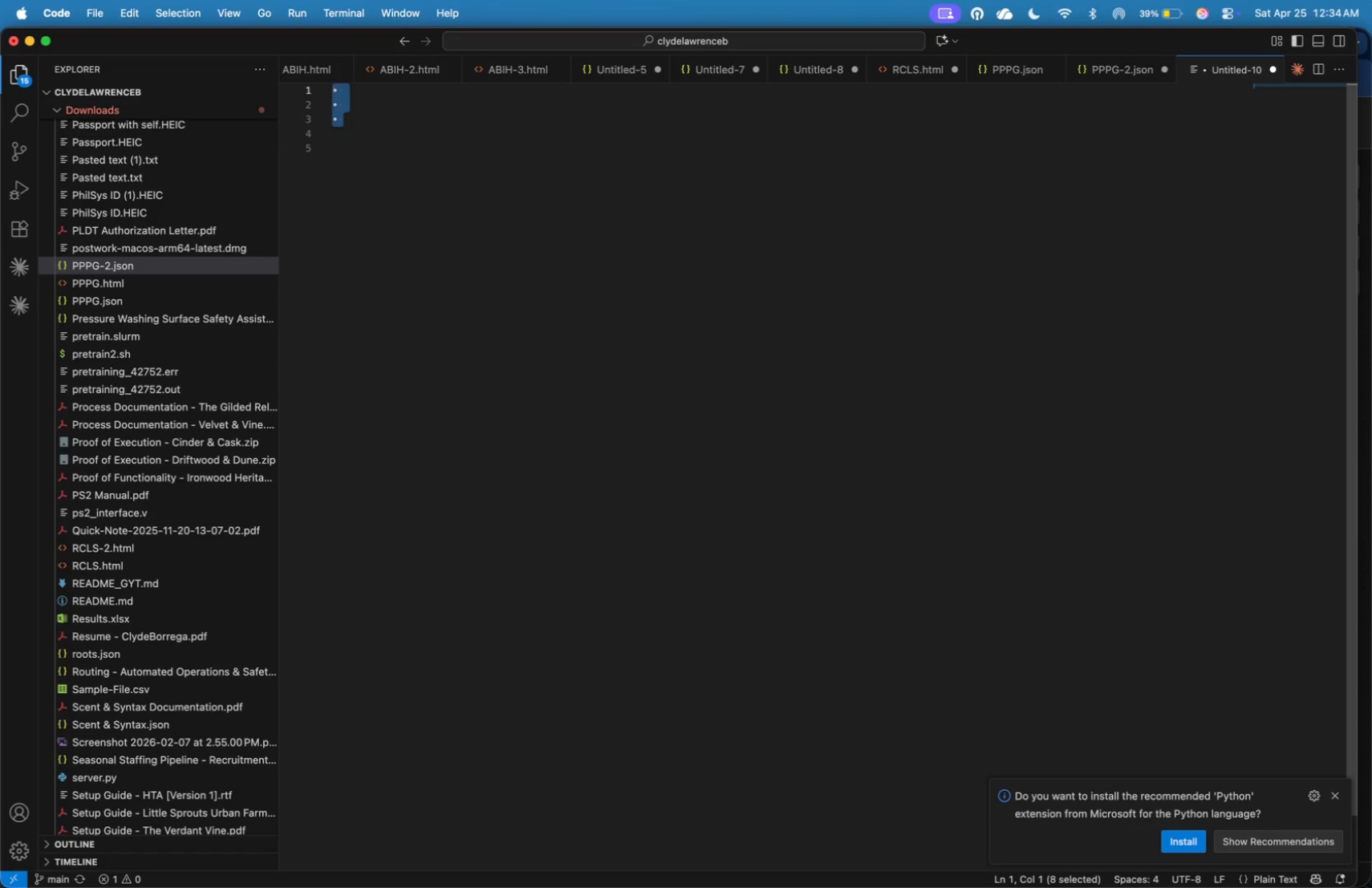 
key(Meta+C)
 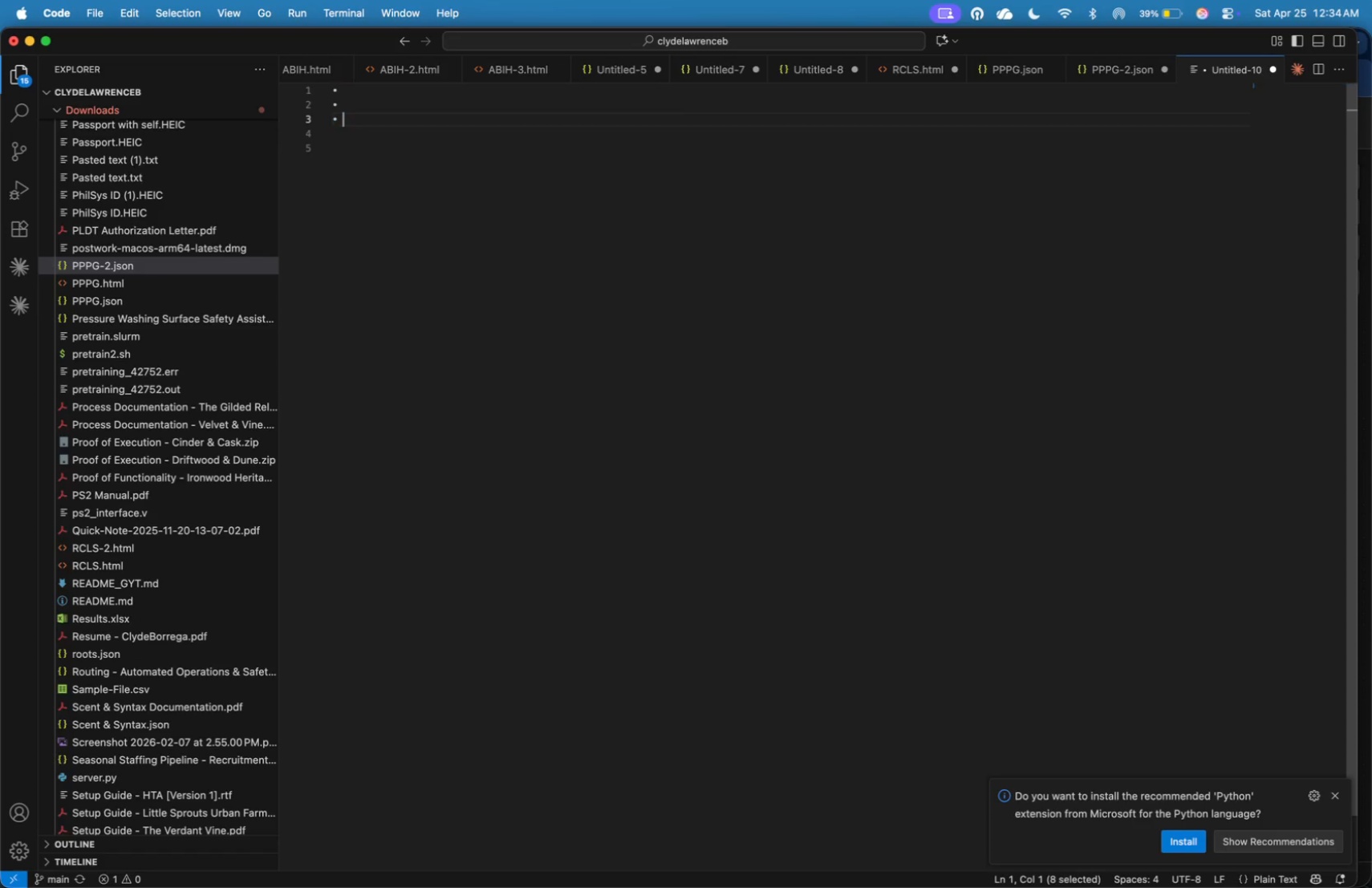 
key(ArrowRight)
 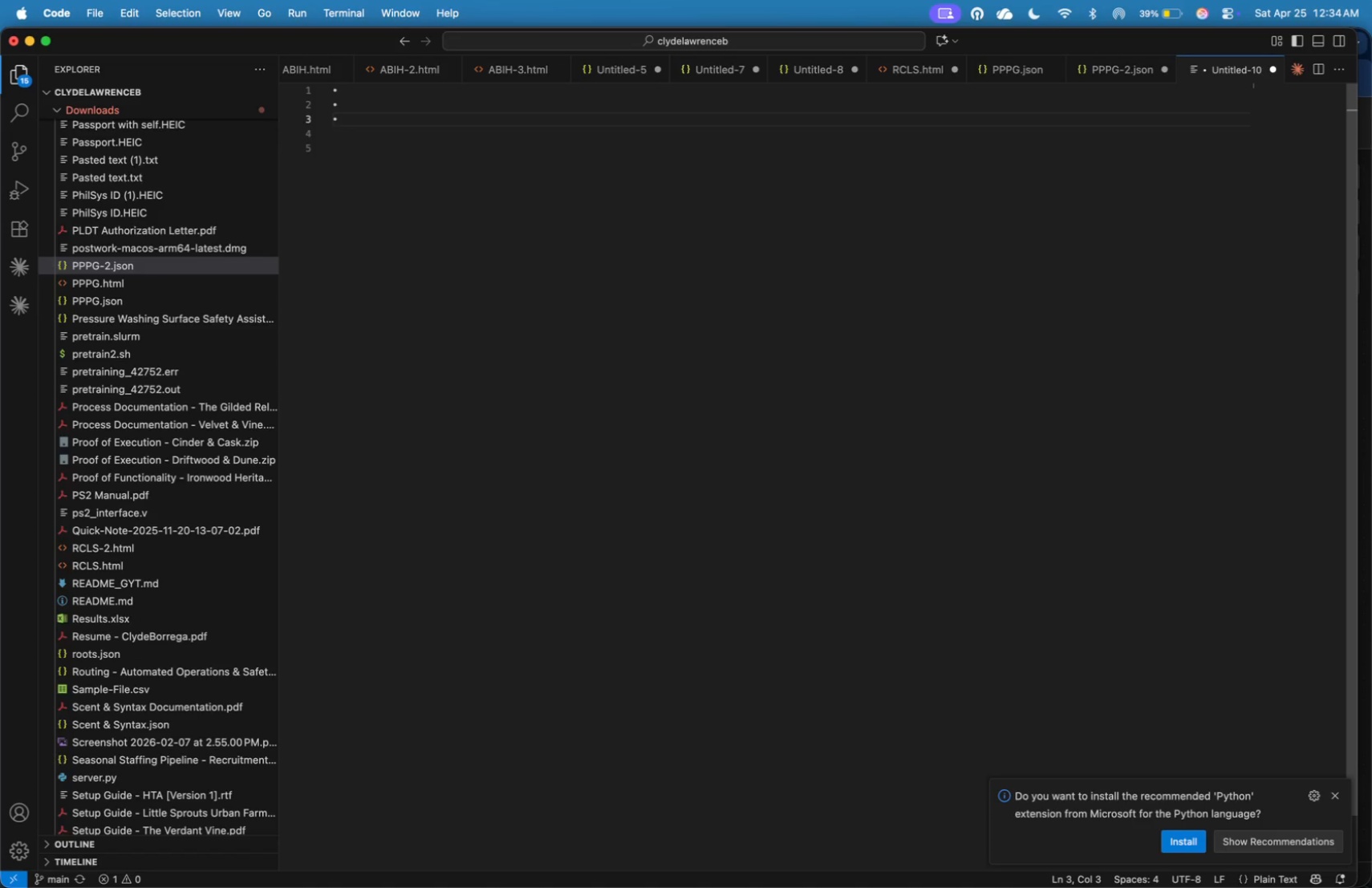 
key(Enter)
 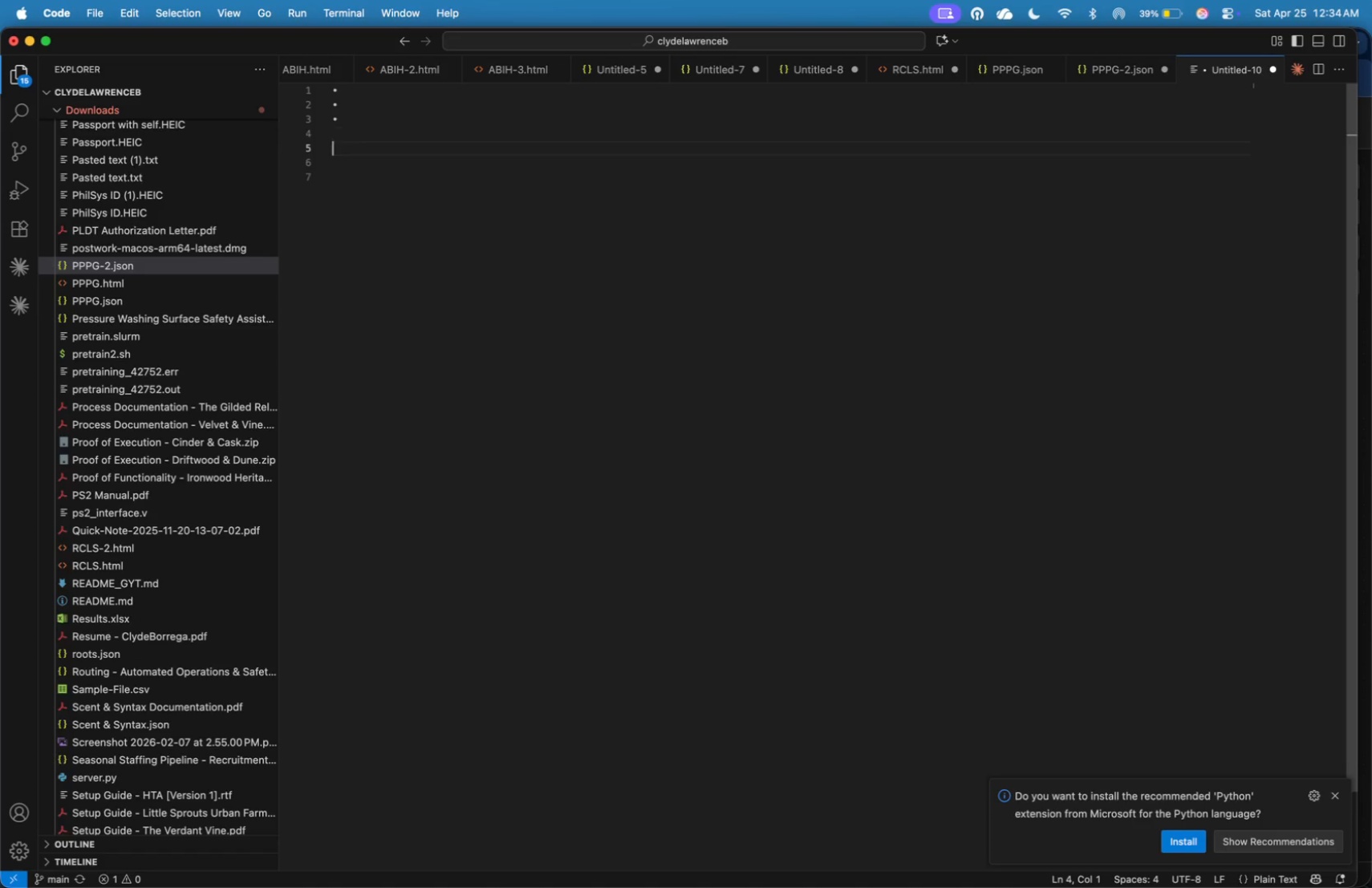 
key(Enter)
 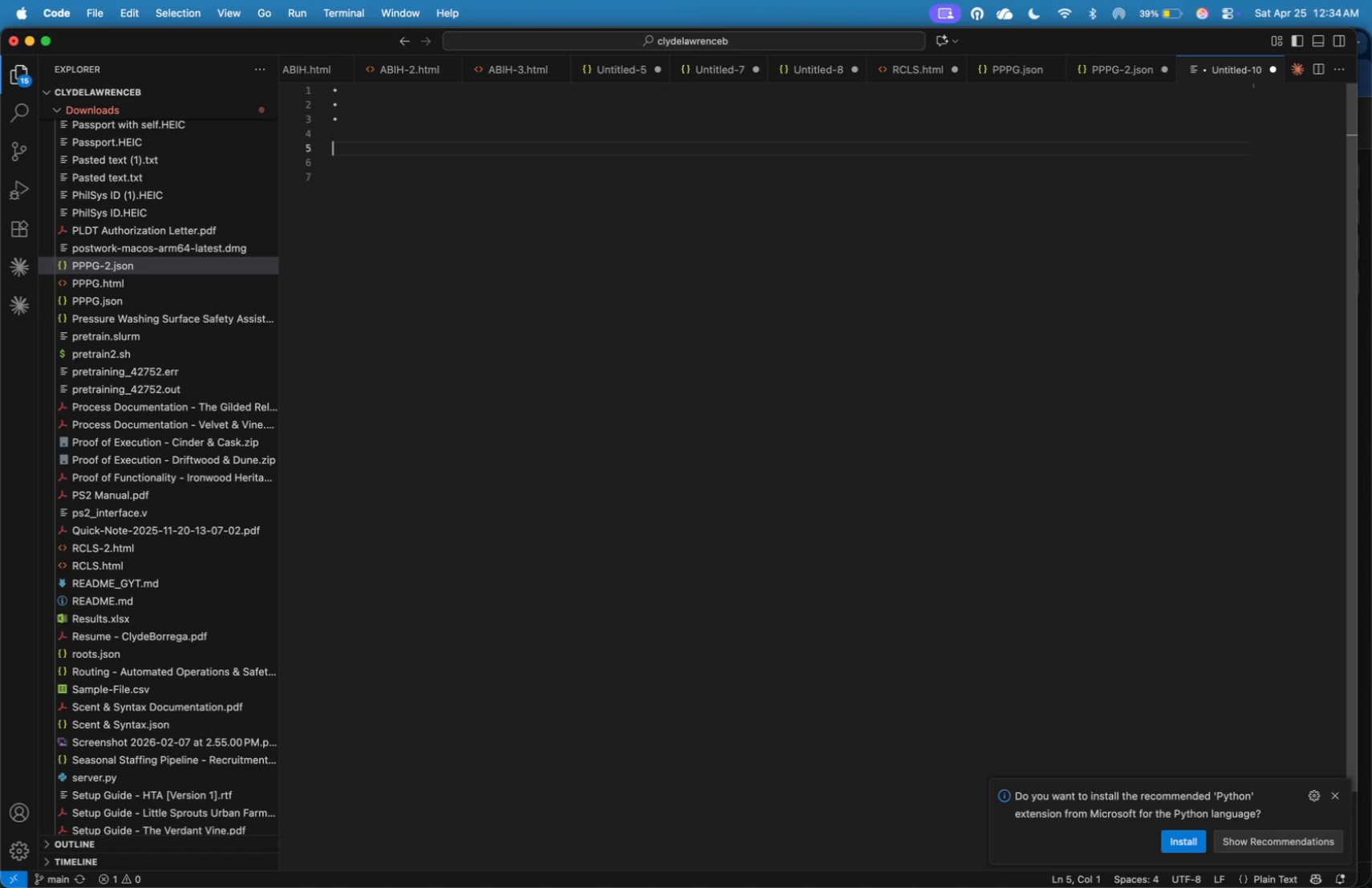 
key(Meta+V)
 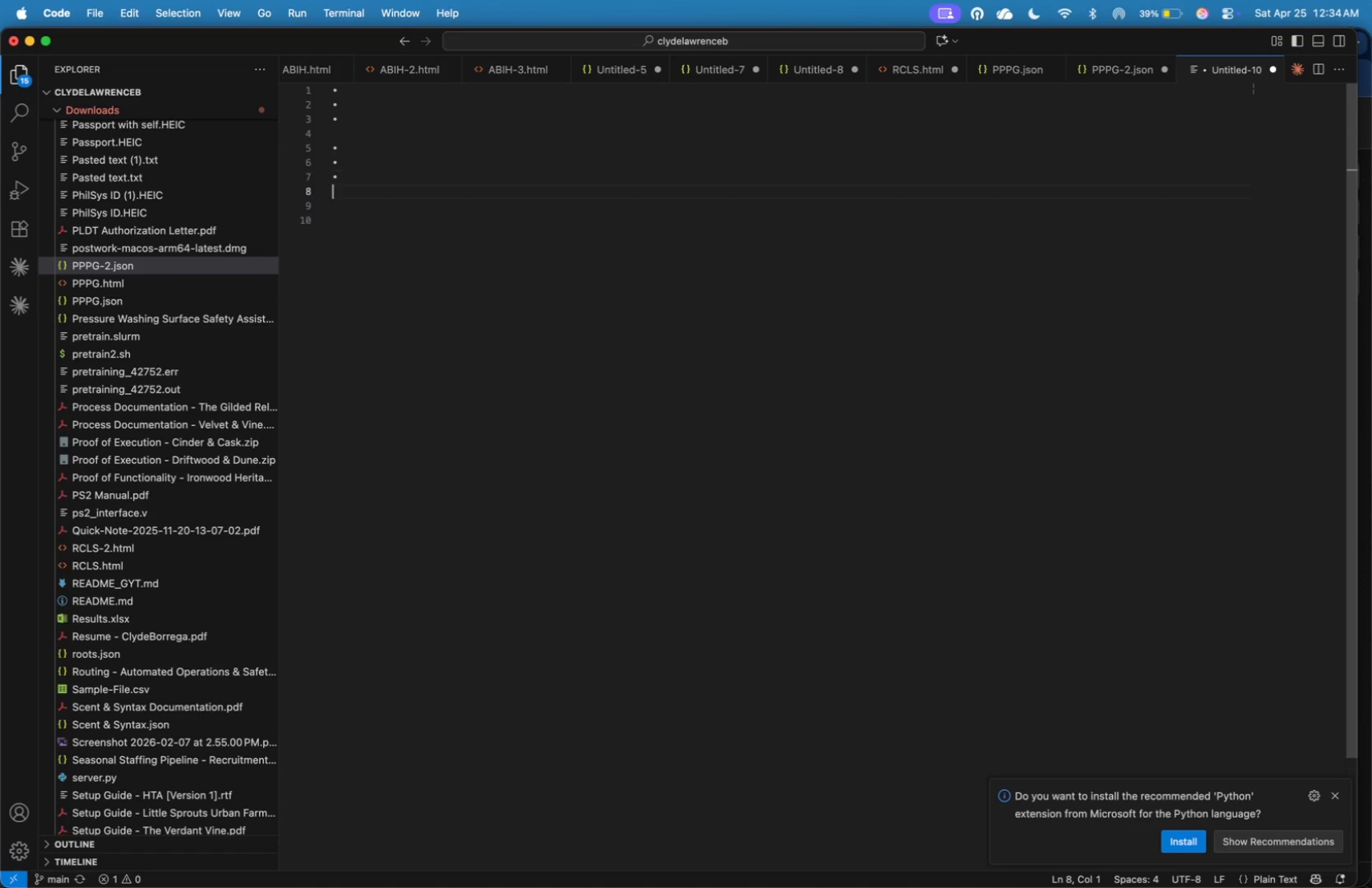 
key(Enter)
 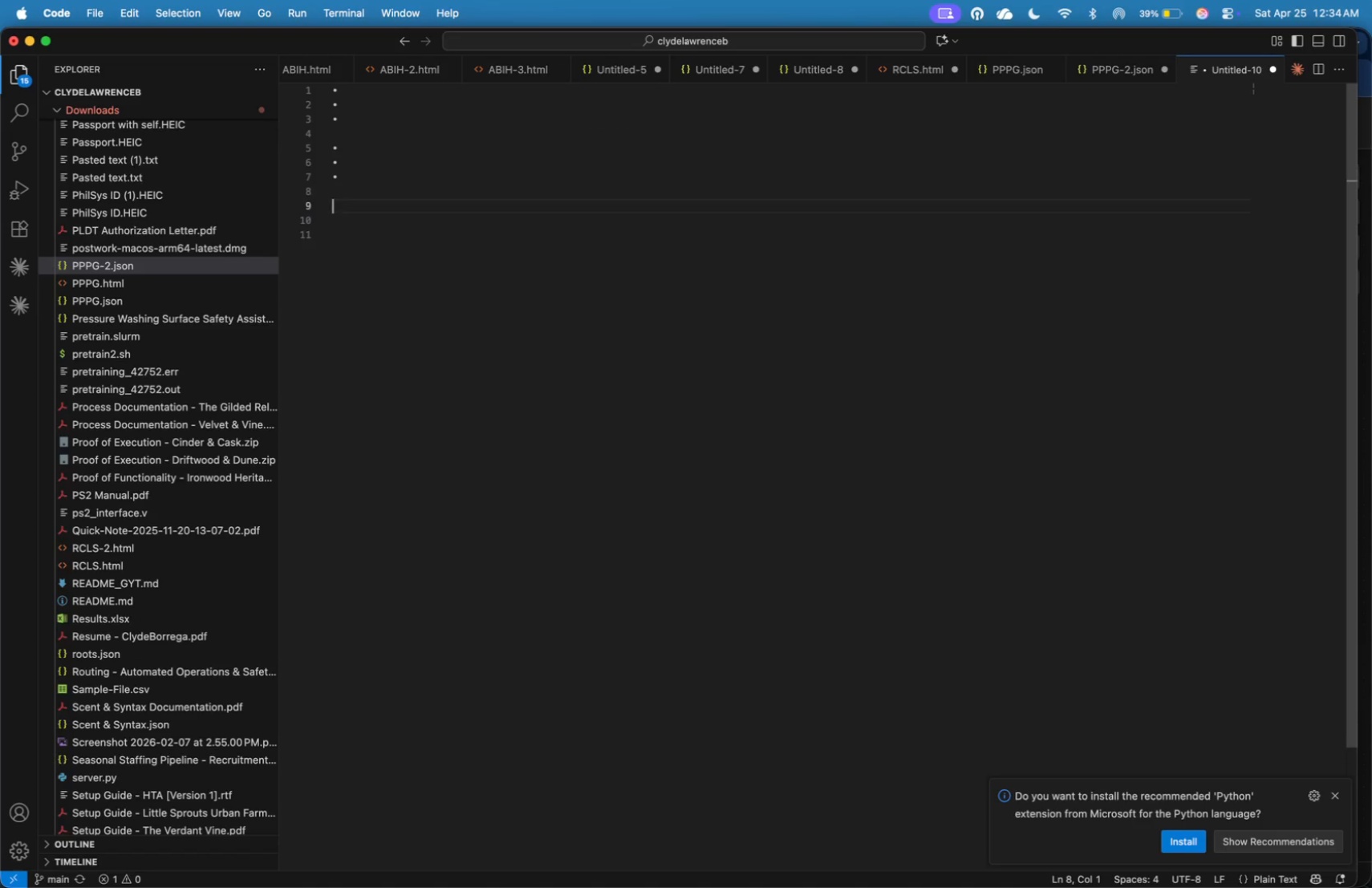 
key(Enter)
 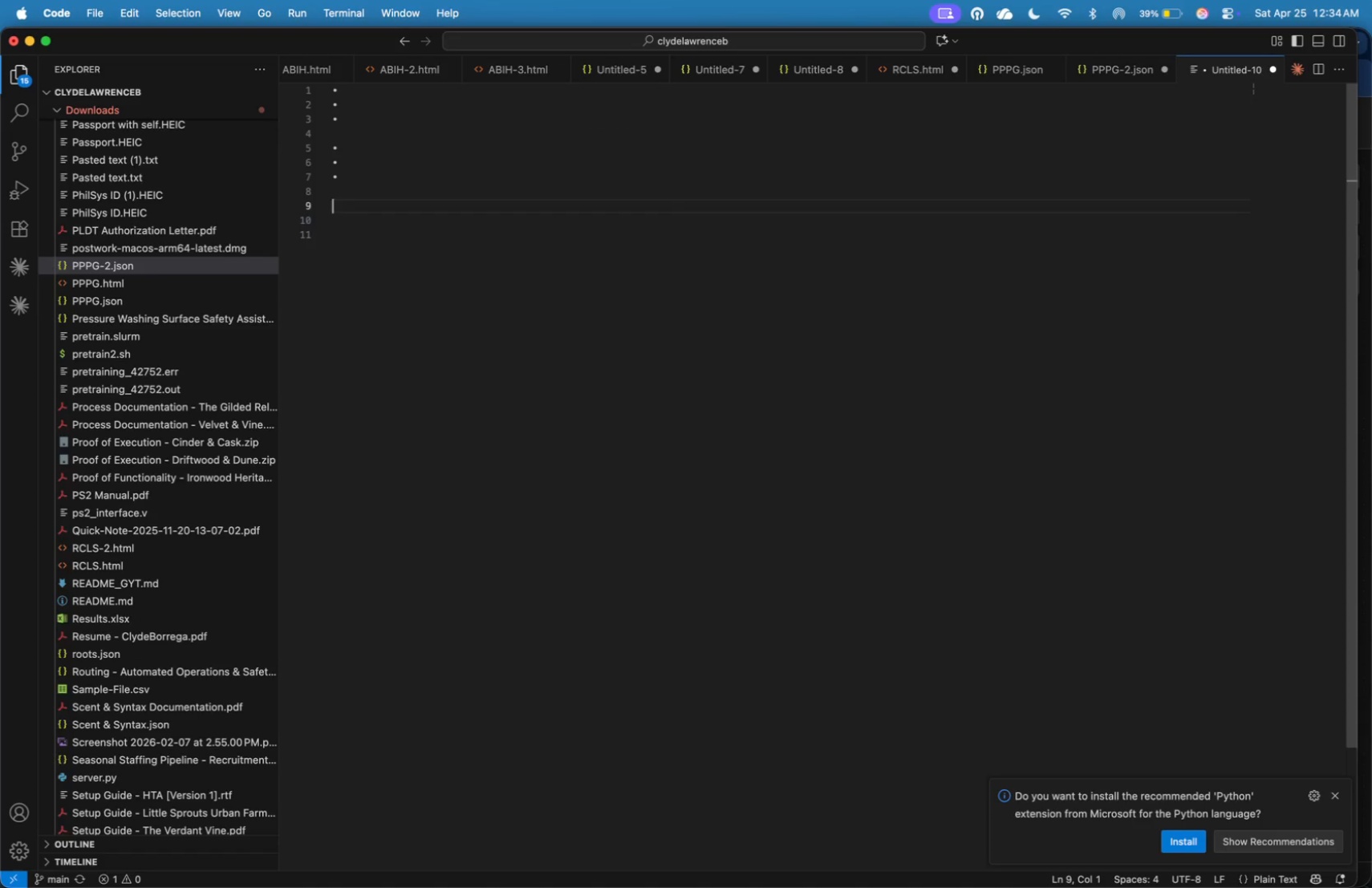 
key(Meta+V)
 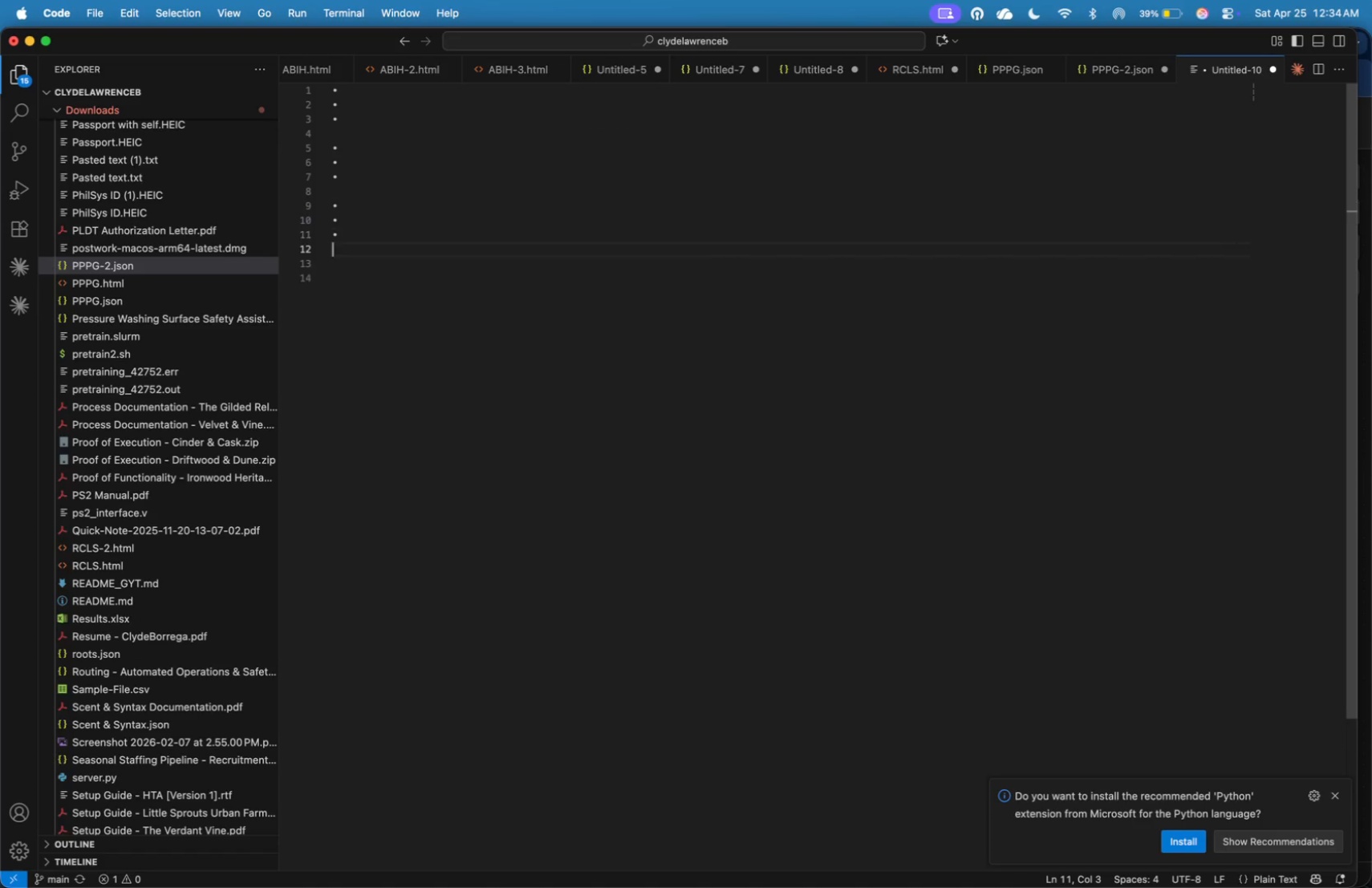 
key(Enter)
 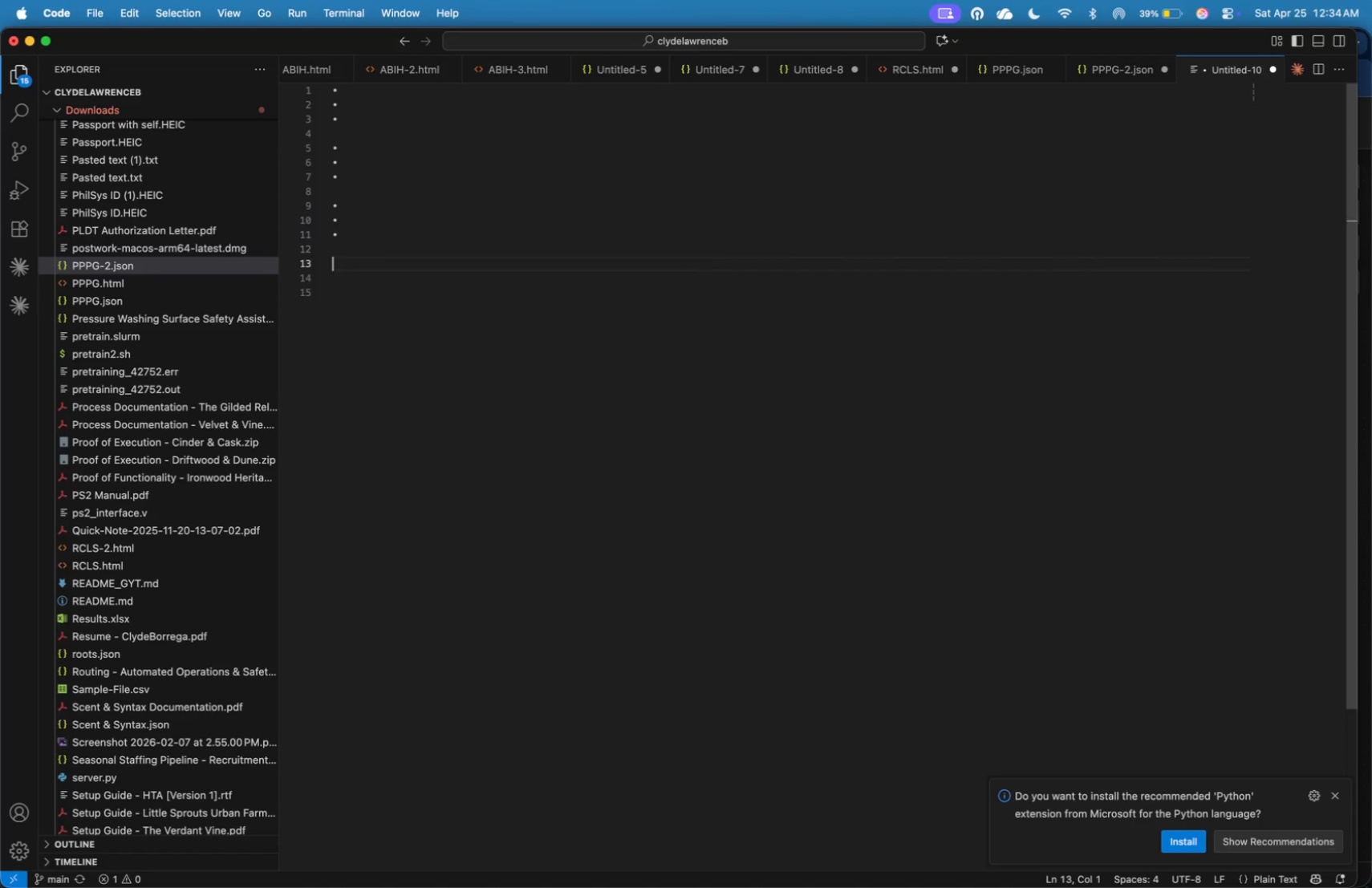 
key(Enter)
 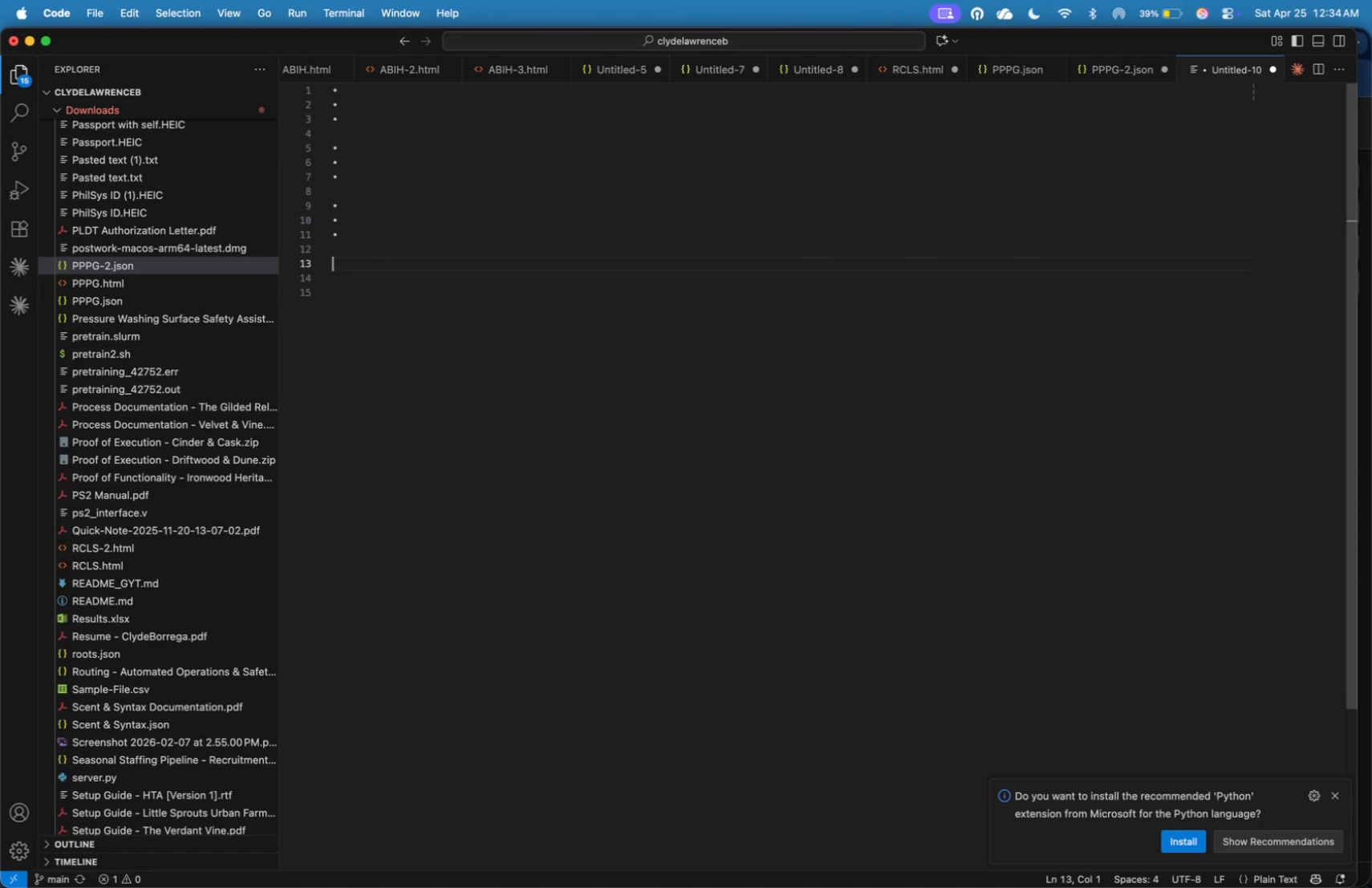 
key(Meta+V)
 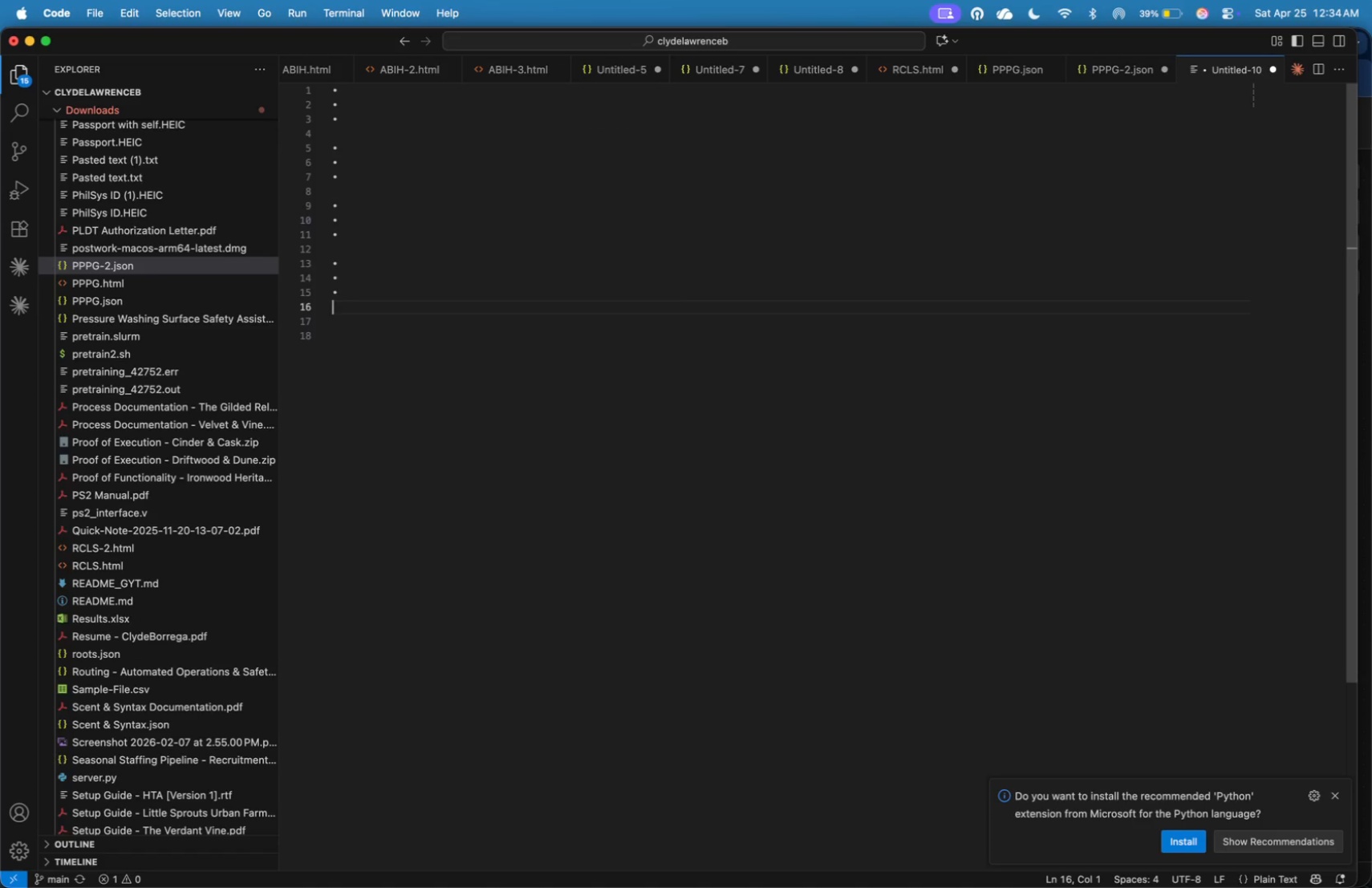 
key(Enter)
 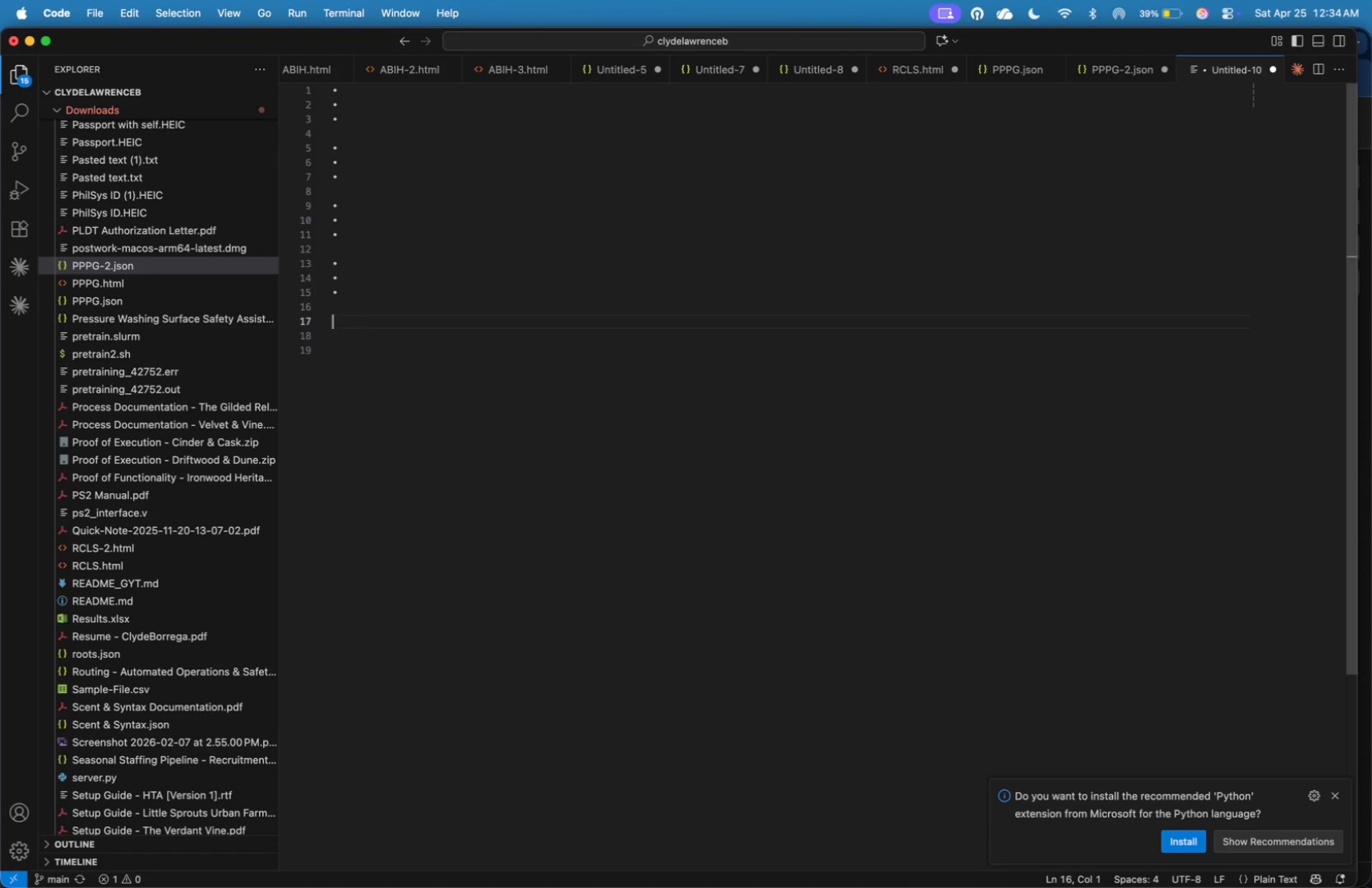 
key(Enter)
 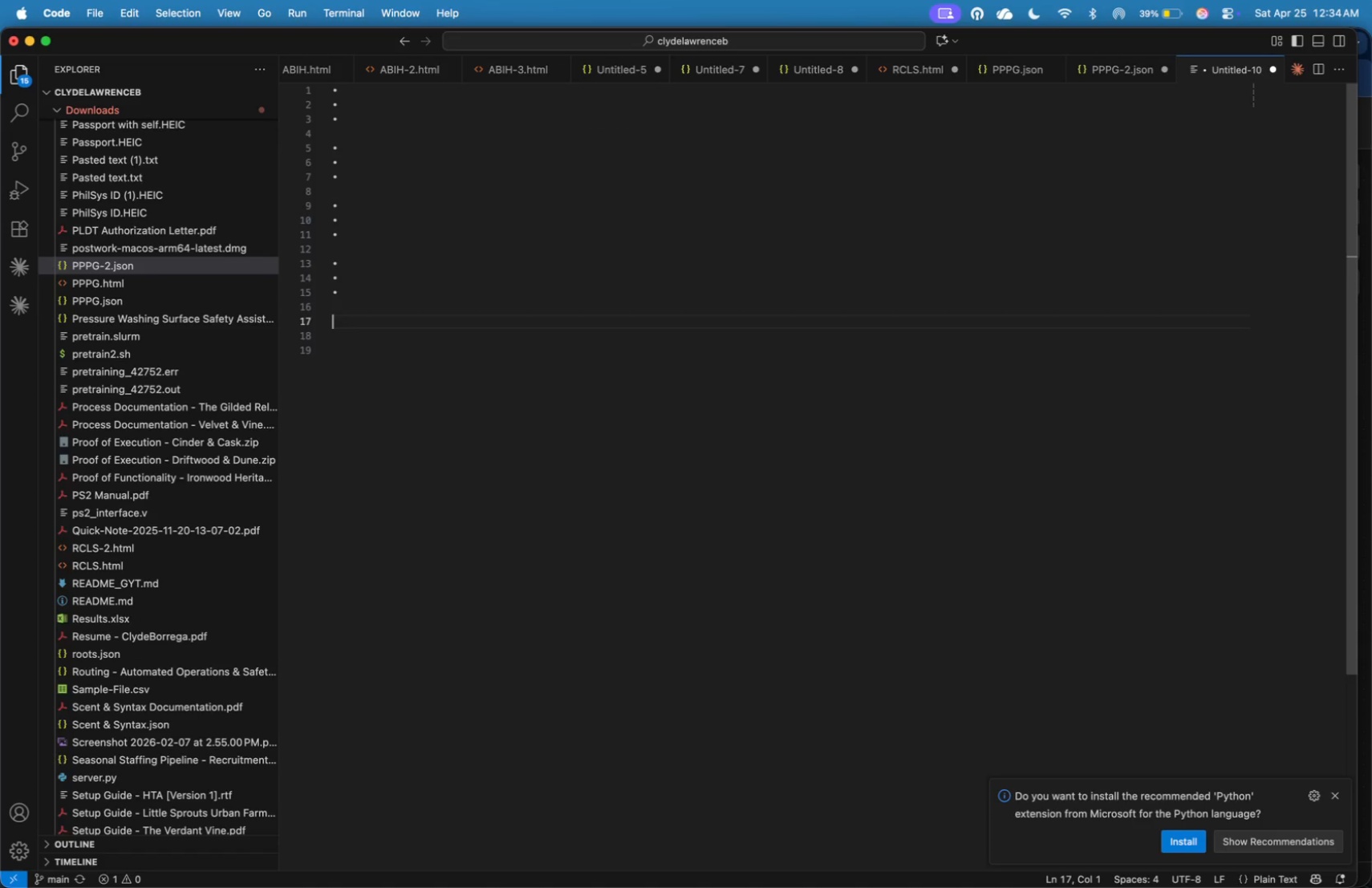 
key(Meta+V)
 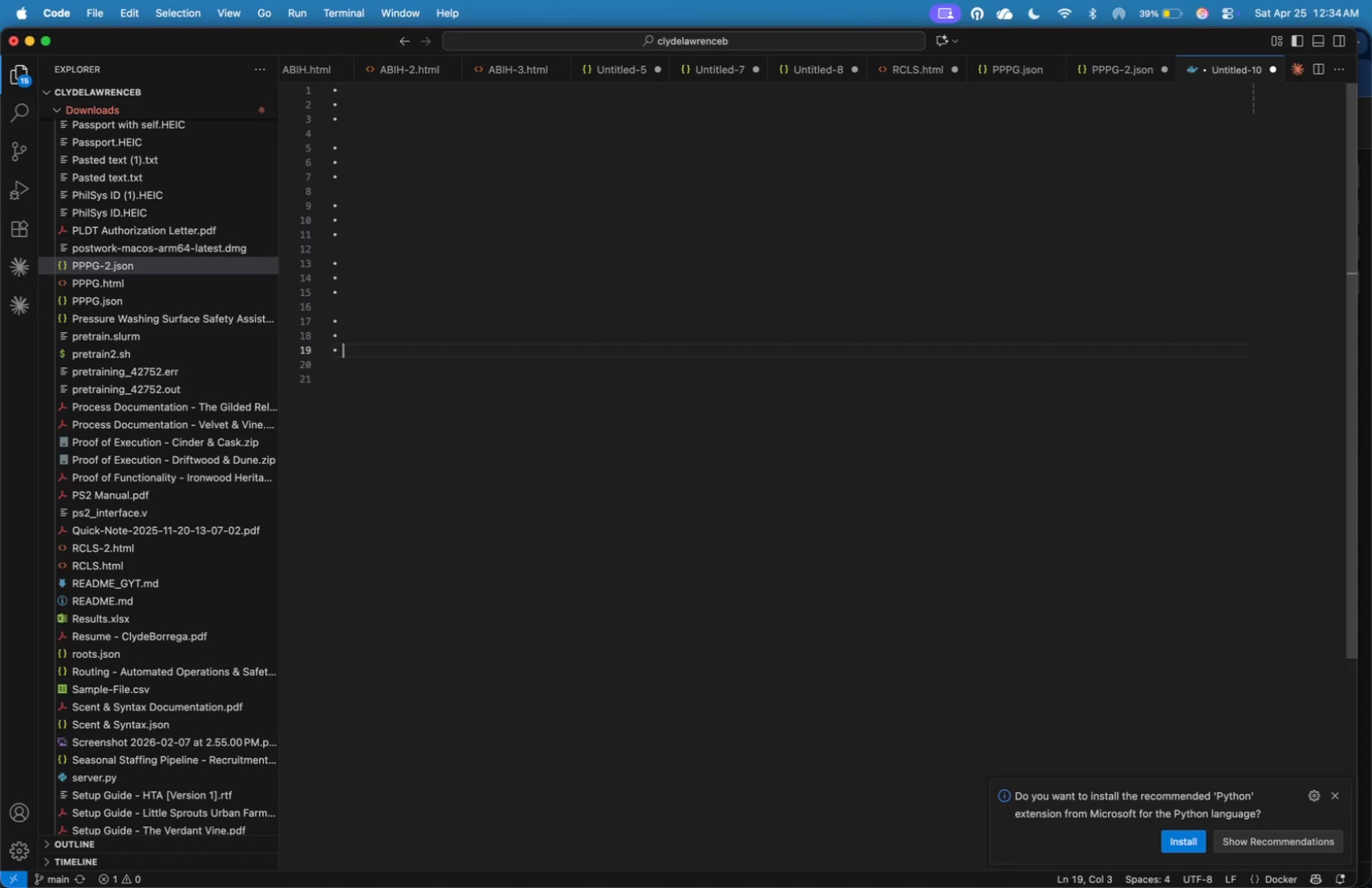 
hold_key(key=ArrowUp, duration=1.5)
 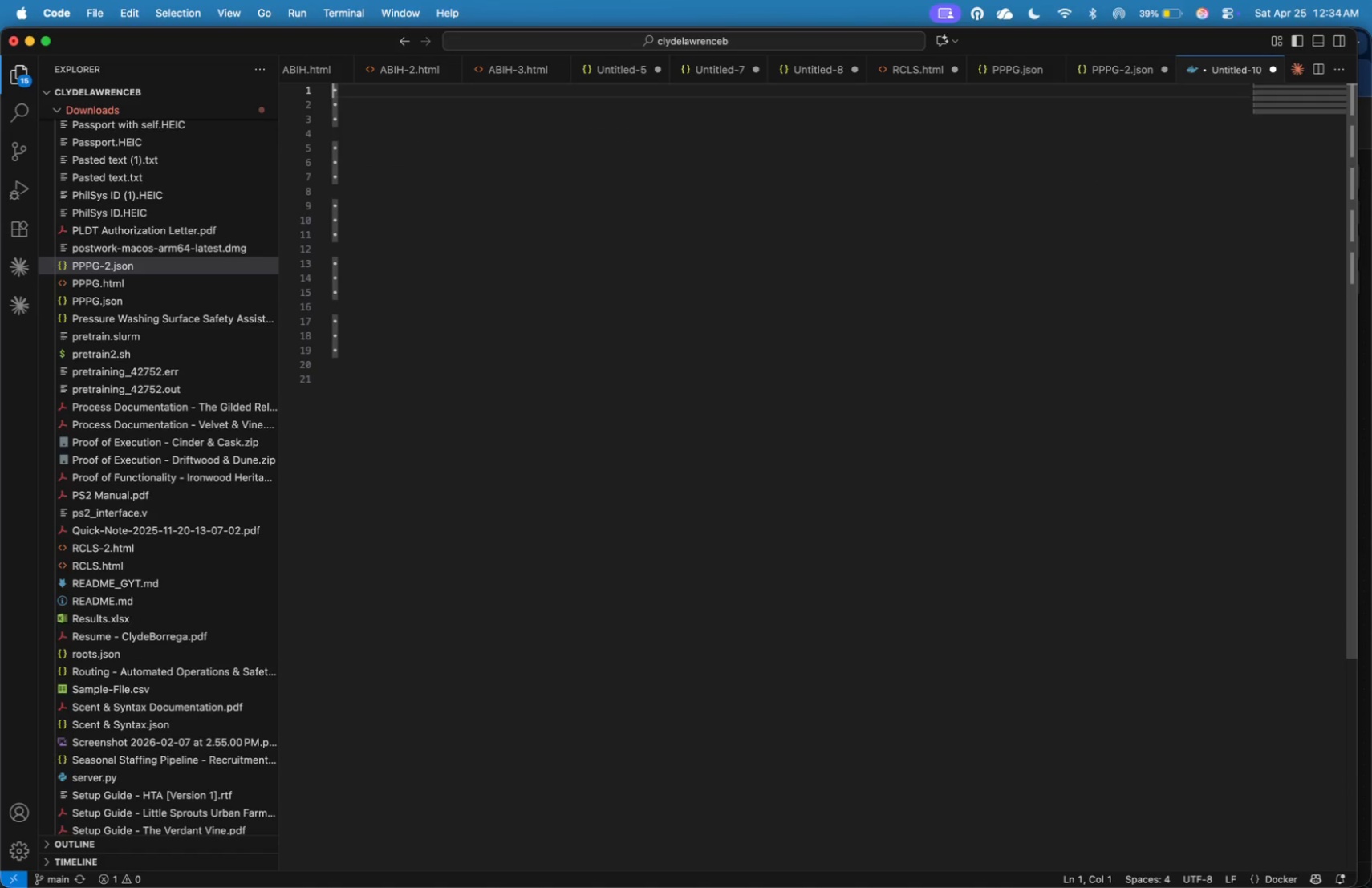 
hold_key(key=ArrowUp, duration=0.69)
 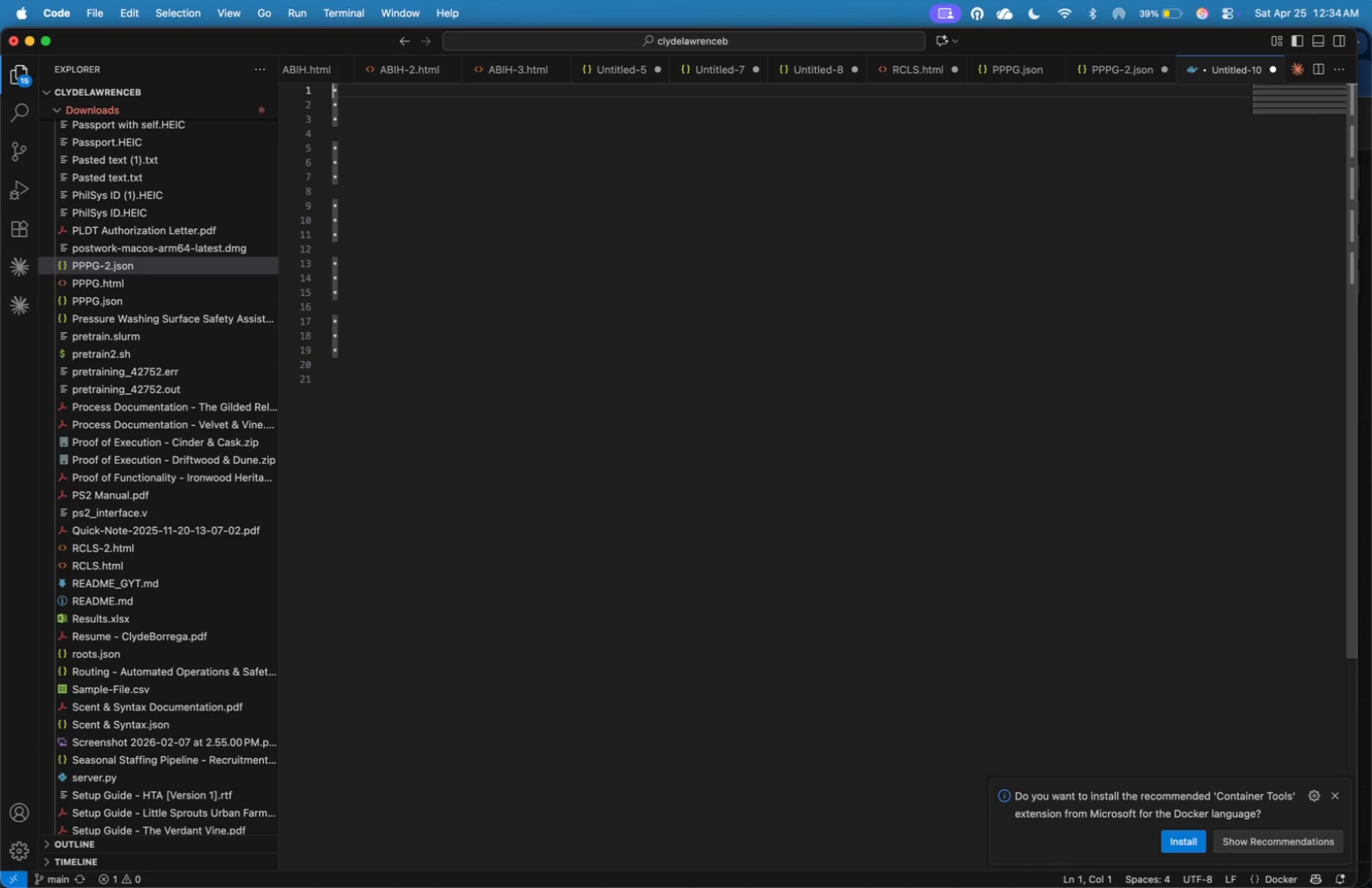 
wait(7.73)
 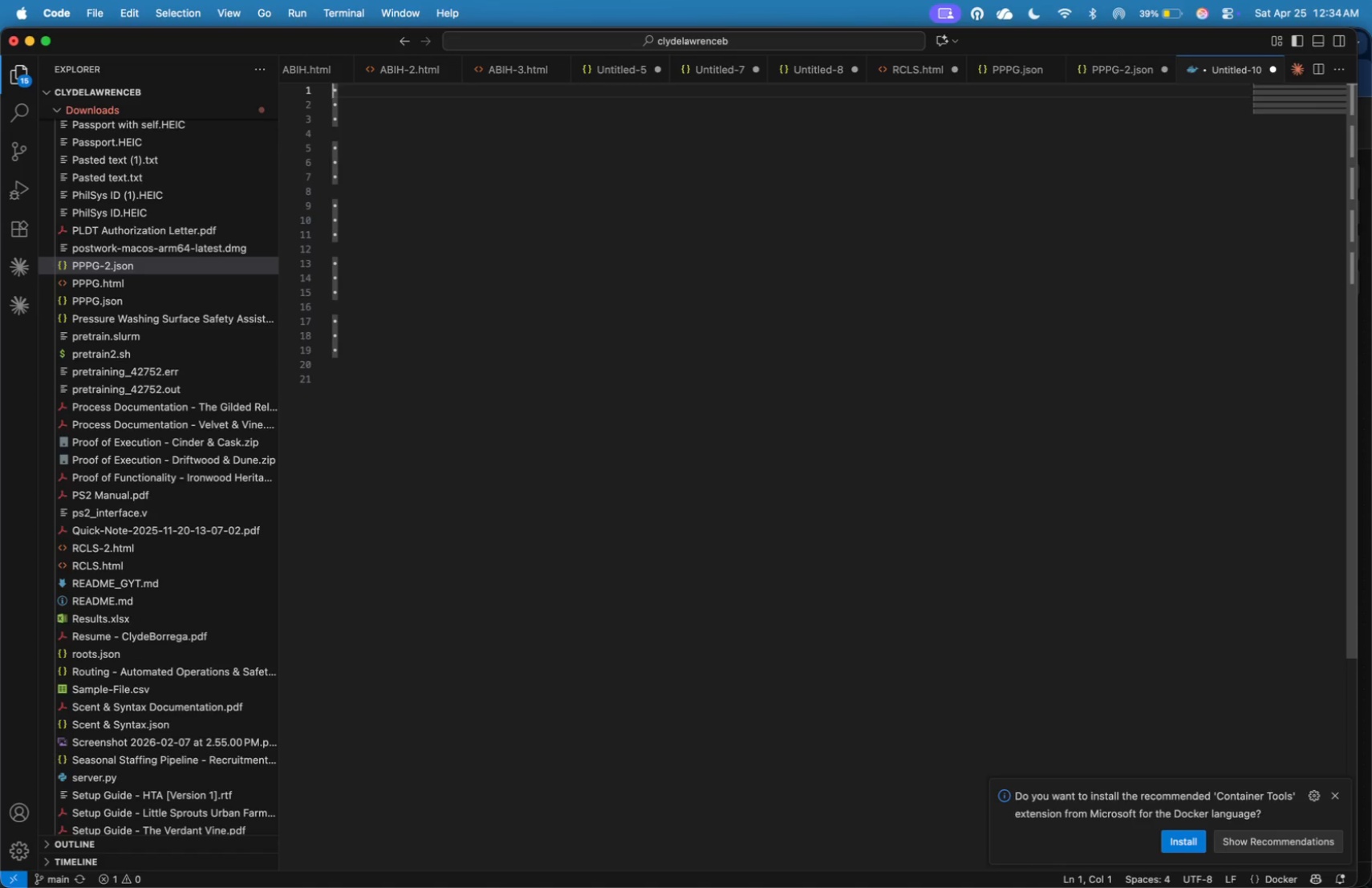 
key(Enter)
 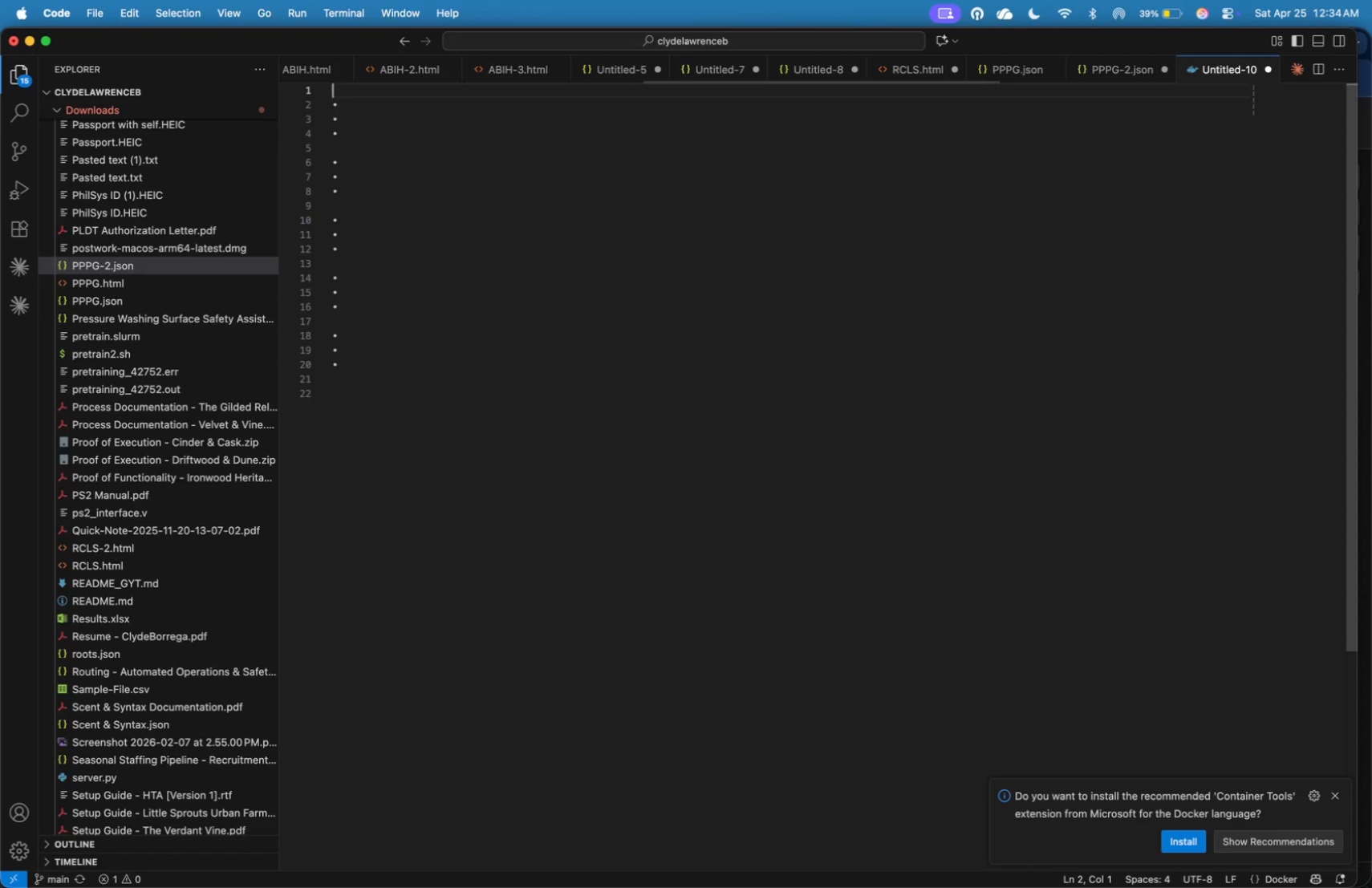 
key(ArrowUp)
 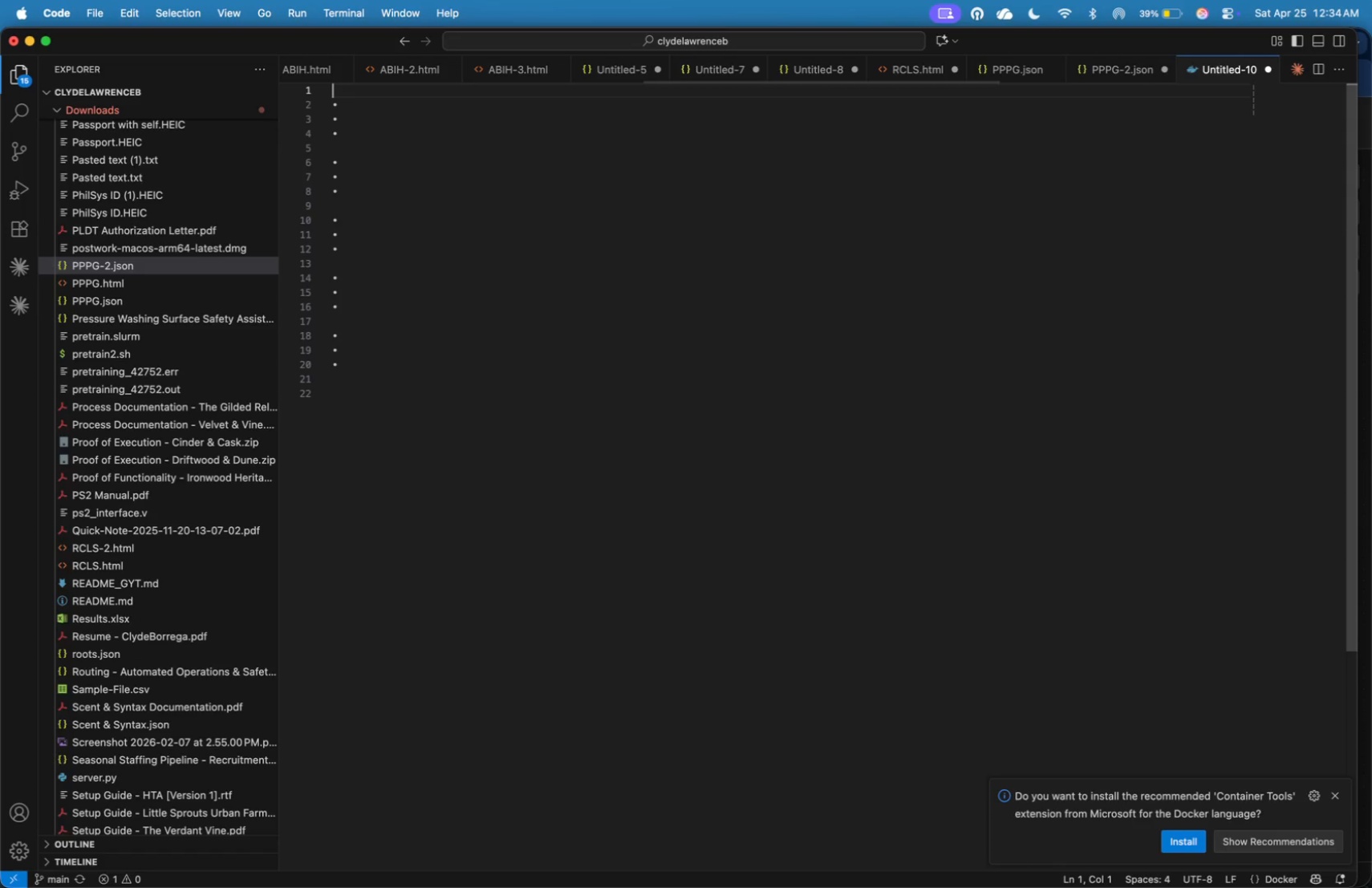 
type(Inrt)
key(Backspace)
key(Backspace)
type(take & Property Validation)
 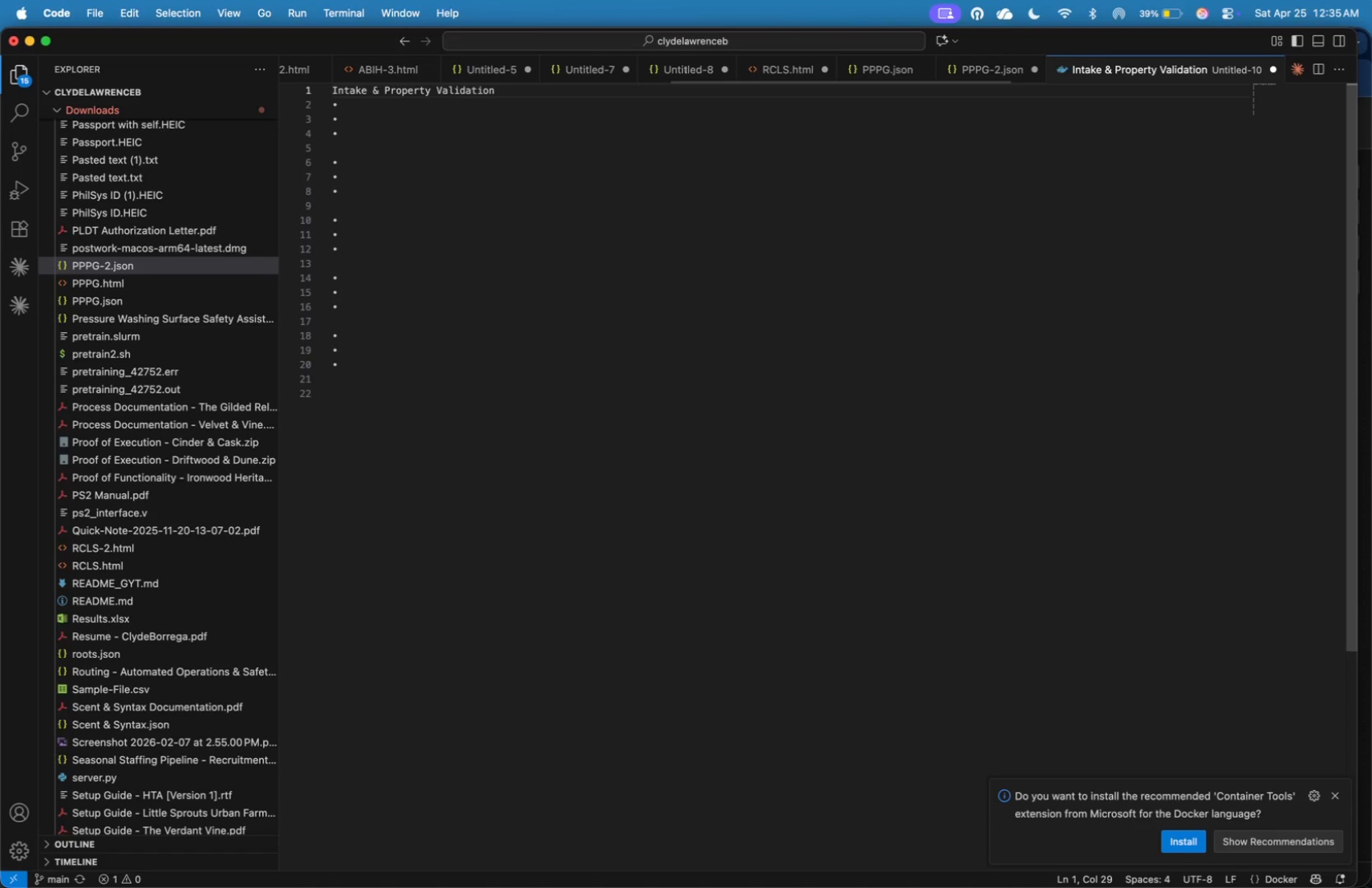 
key(ArrowDown)
 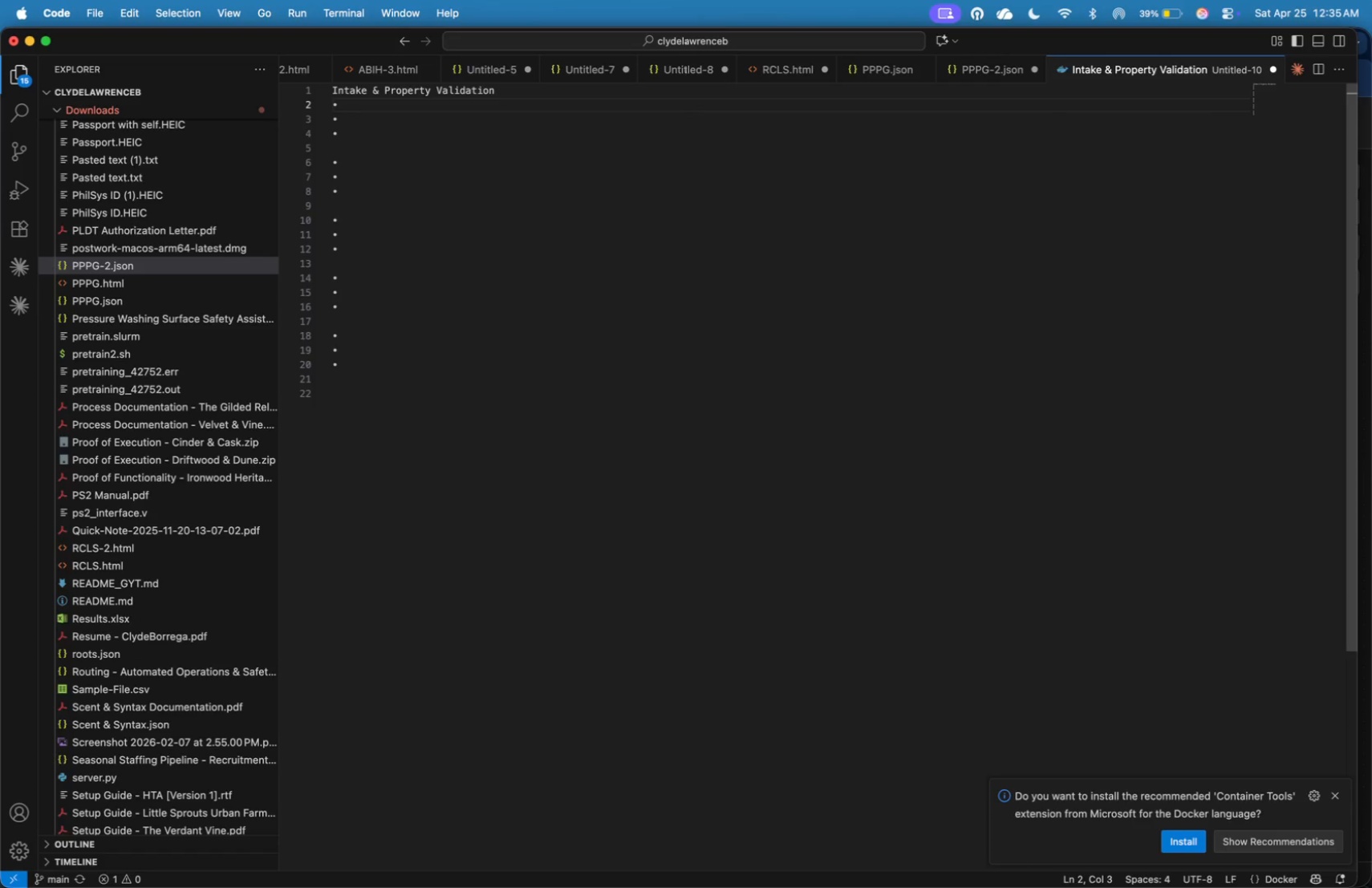 
type(Captures violation)
 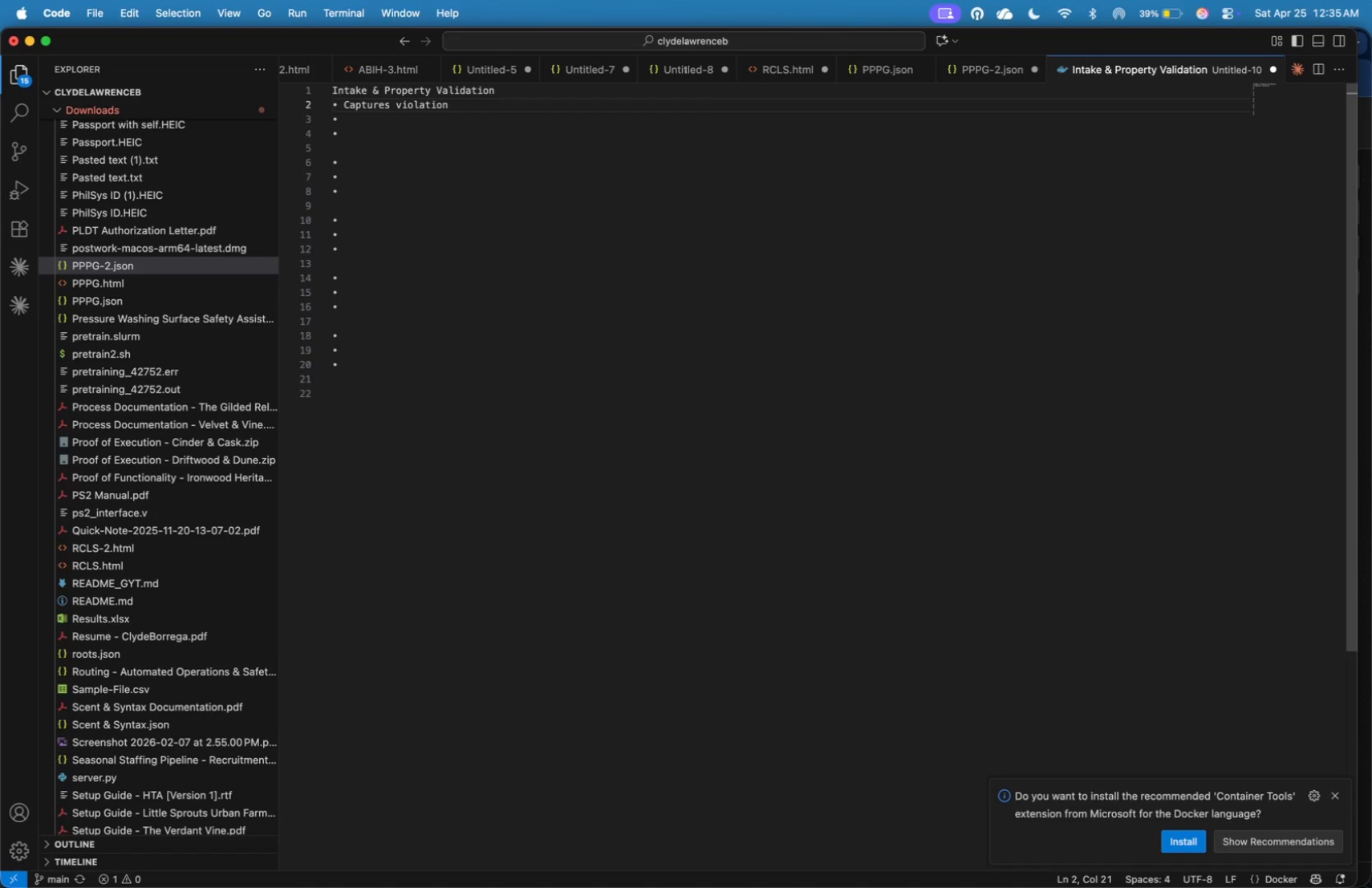 
type( report from inspectto)
key(Backspace)
key(Backspace)
type(ors)
 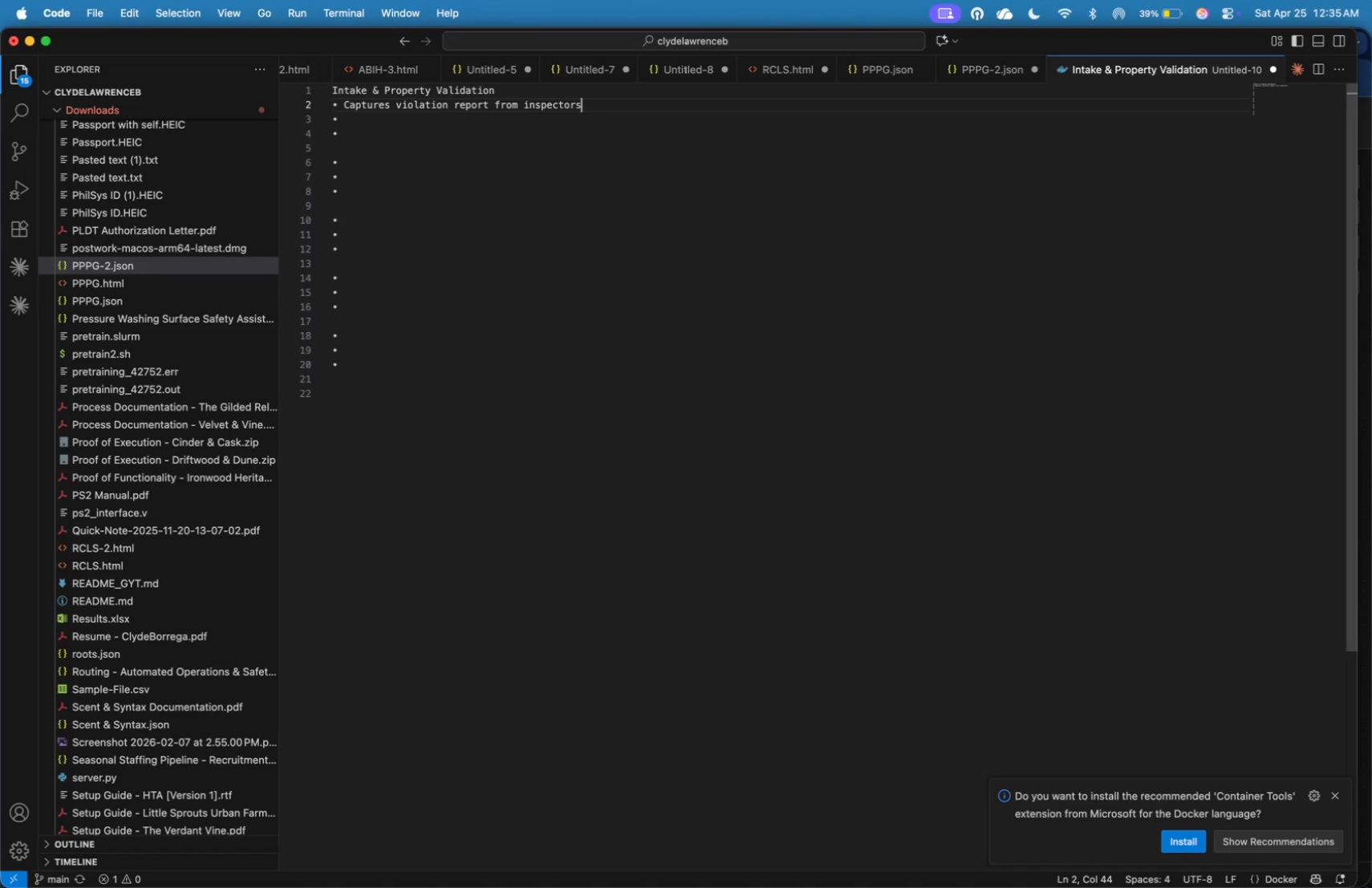 
key(ArrowDown)
 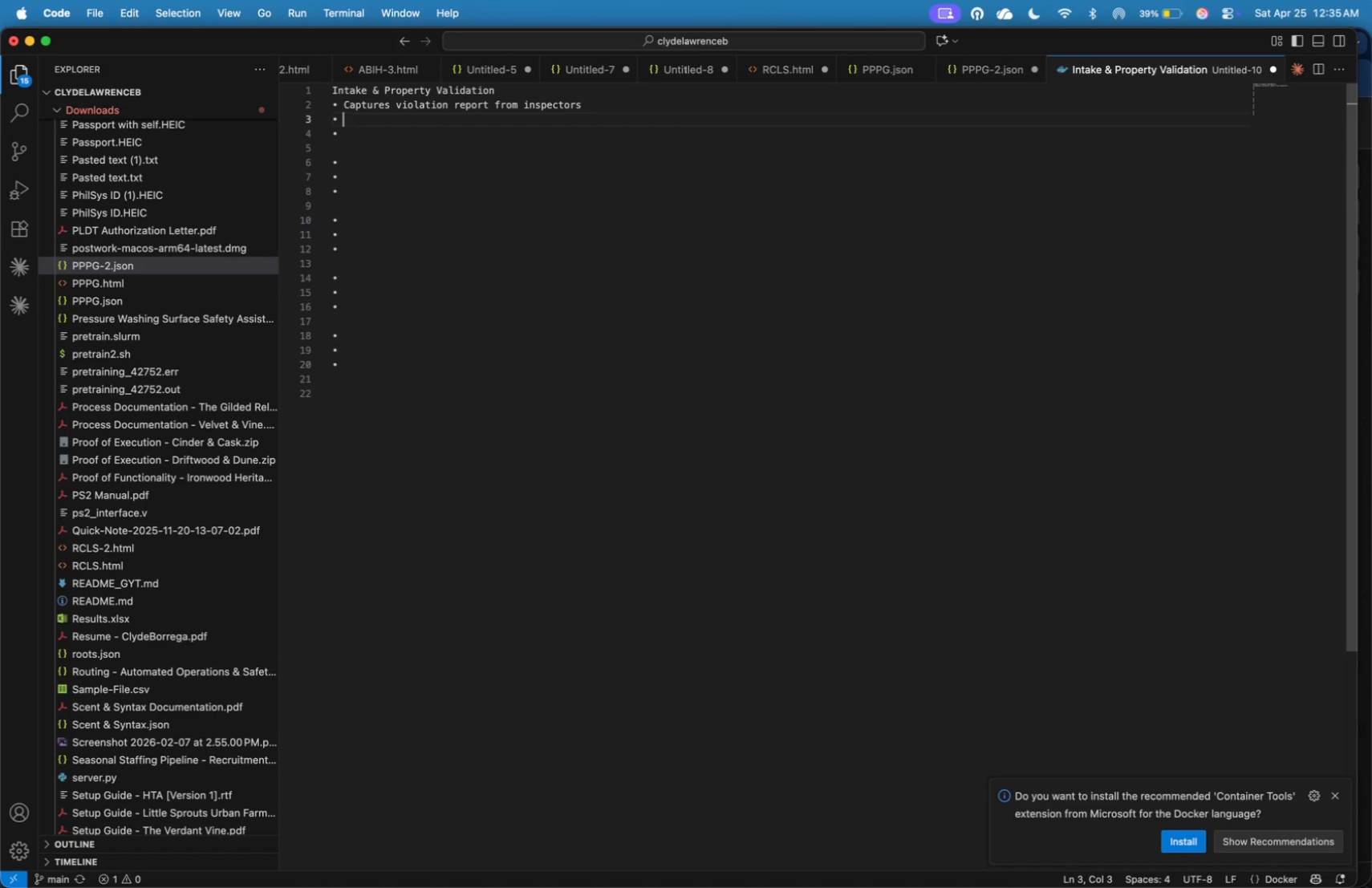 
type(Sw)
key(Backspace)
type(earches and validates property in Airtable )
key(Backspace)
 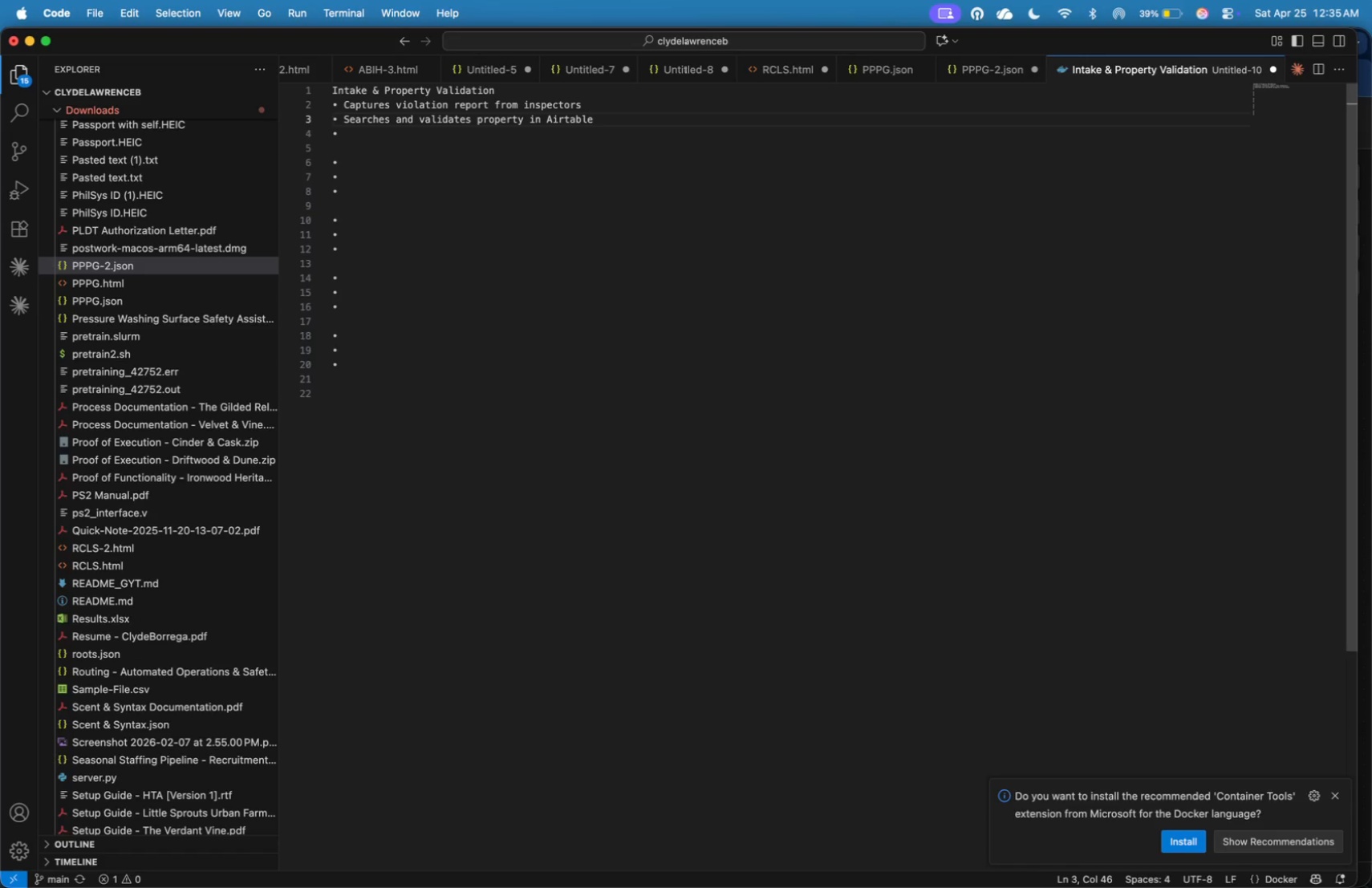 
key(ArrowDown)
 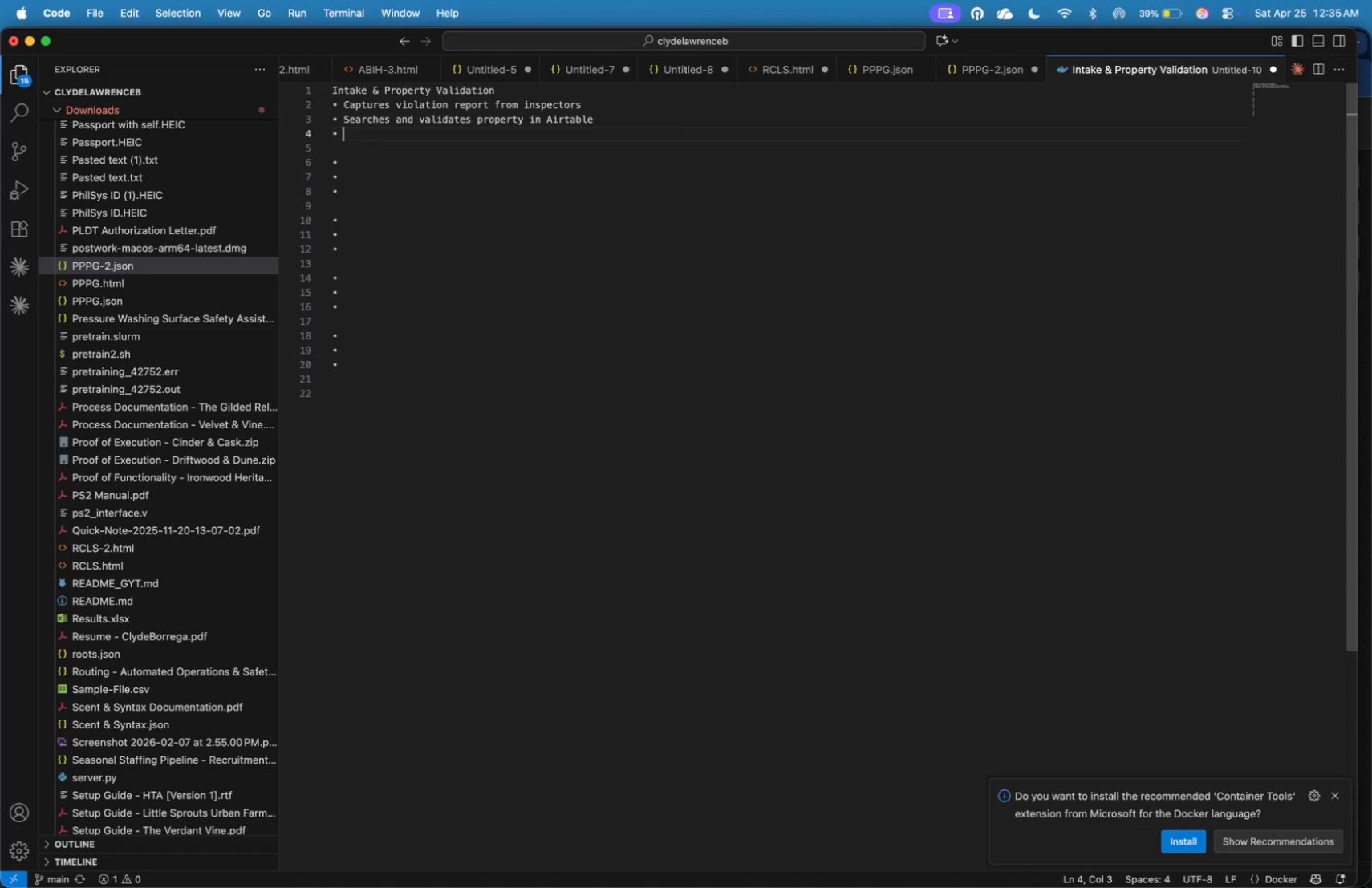 
type(Routes)
 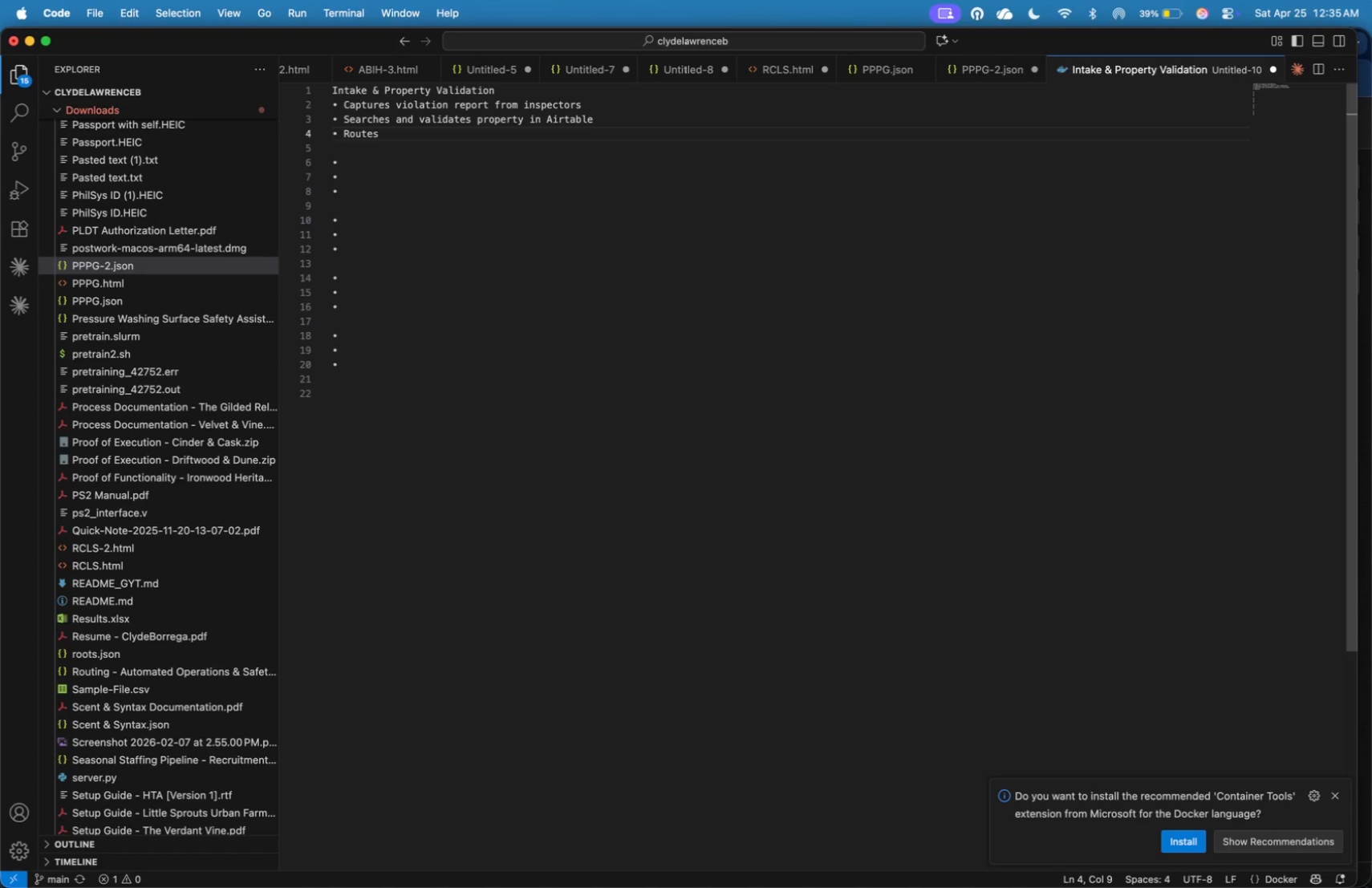 
wait(6.24)
 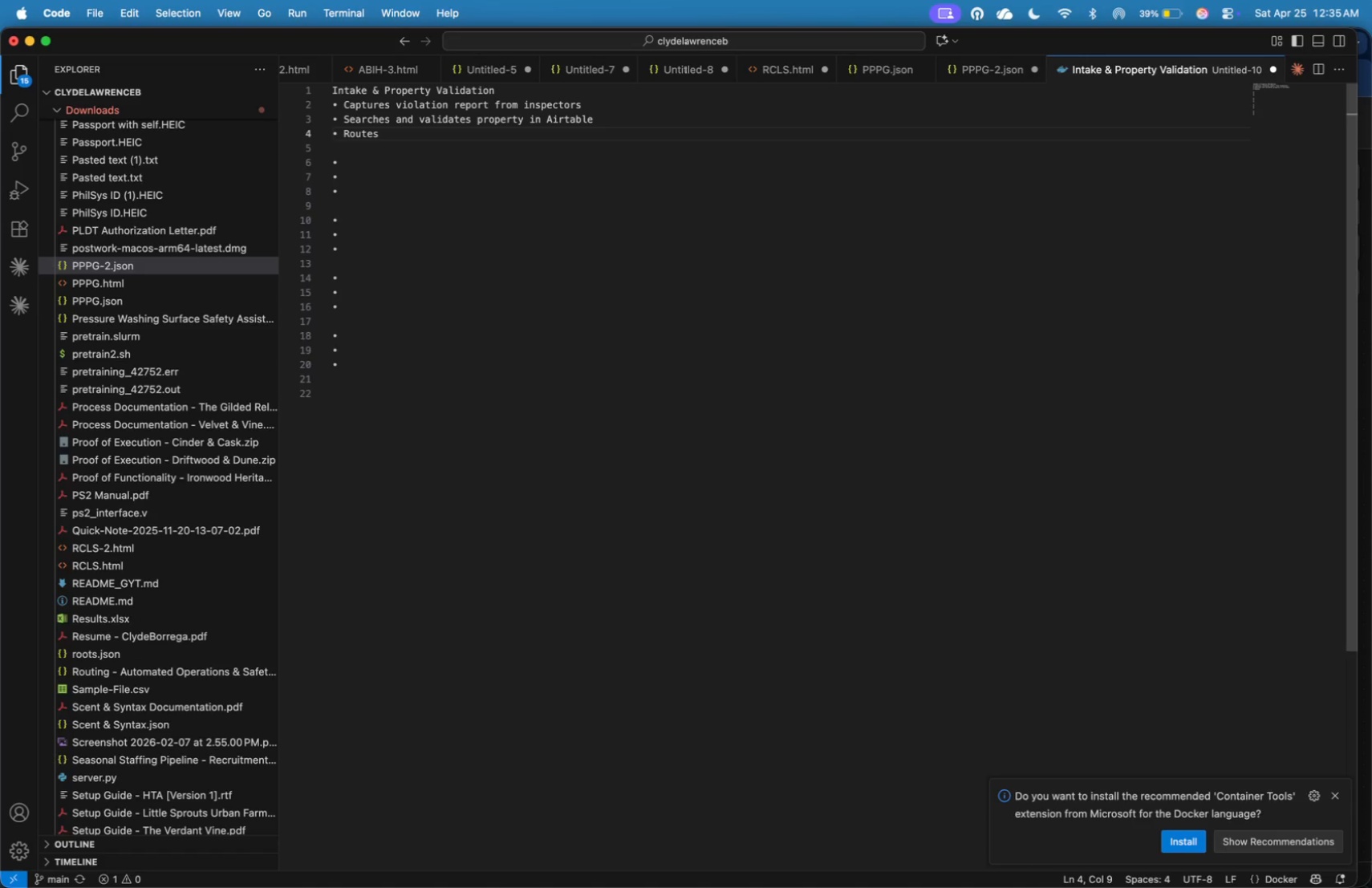 
type(invalid )
 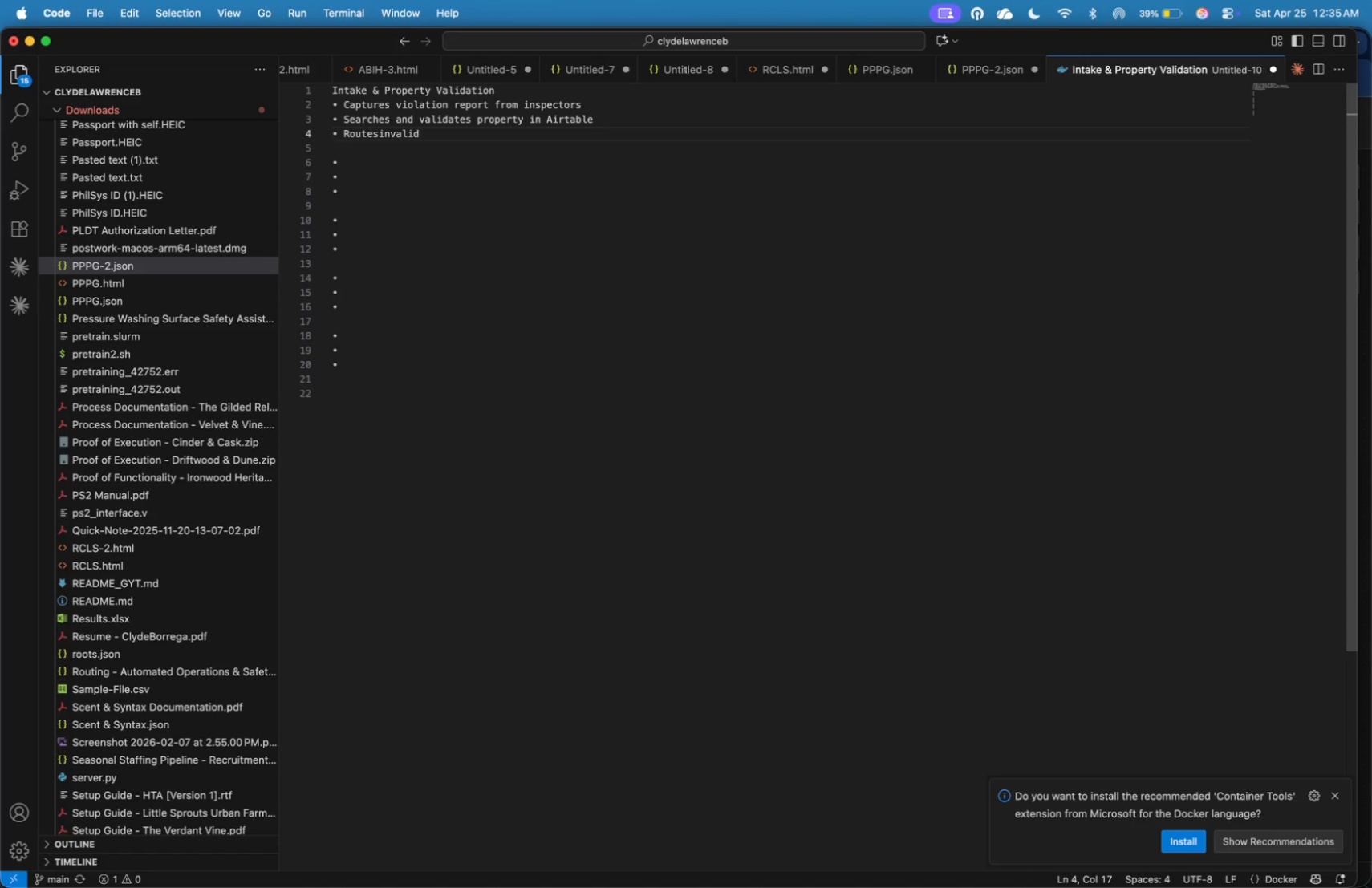 
hold_key(key=ArrowLeft, duration=0.96)
 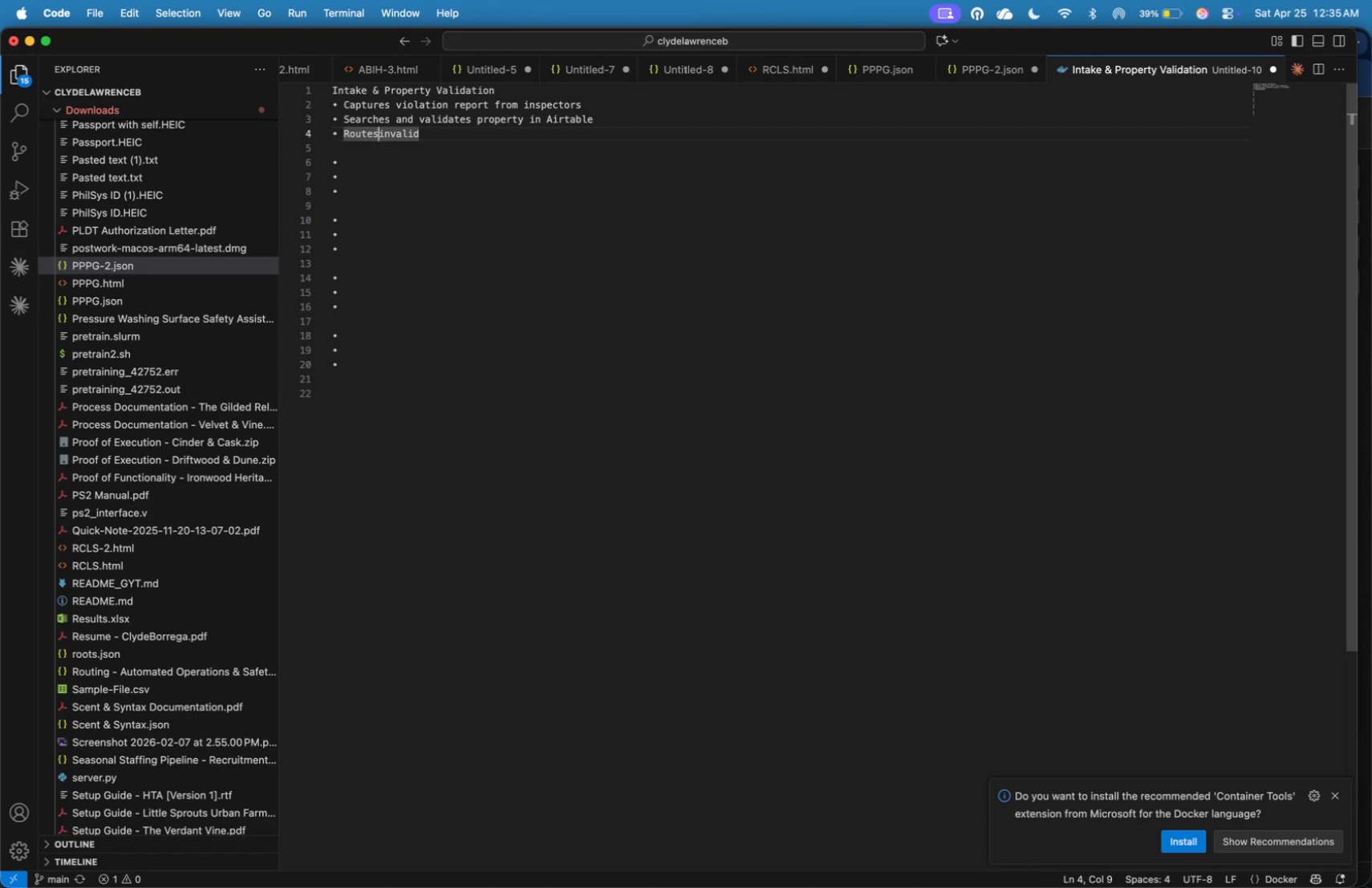 
key(ArrowLeft)
 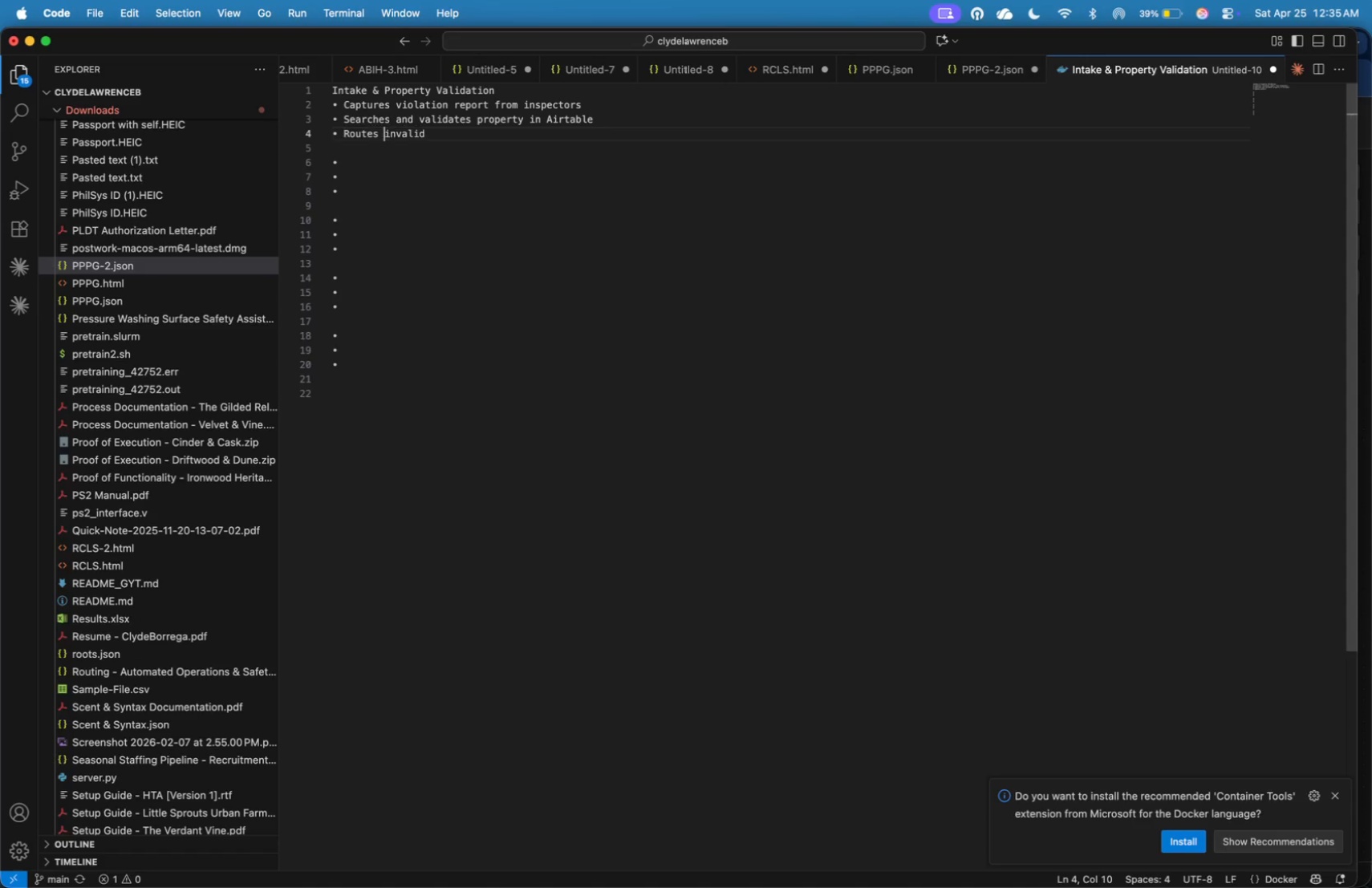 
key(Space)
 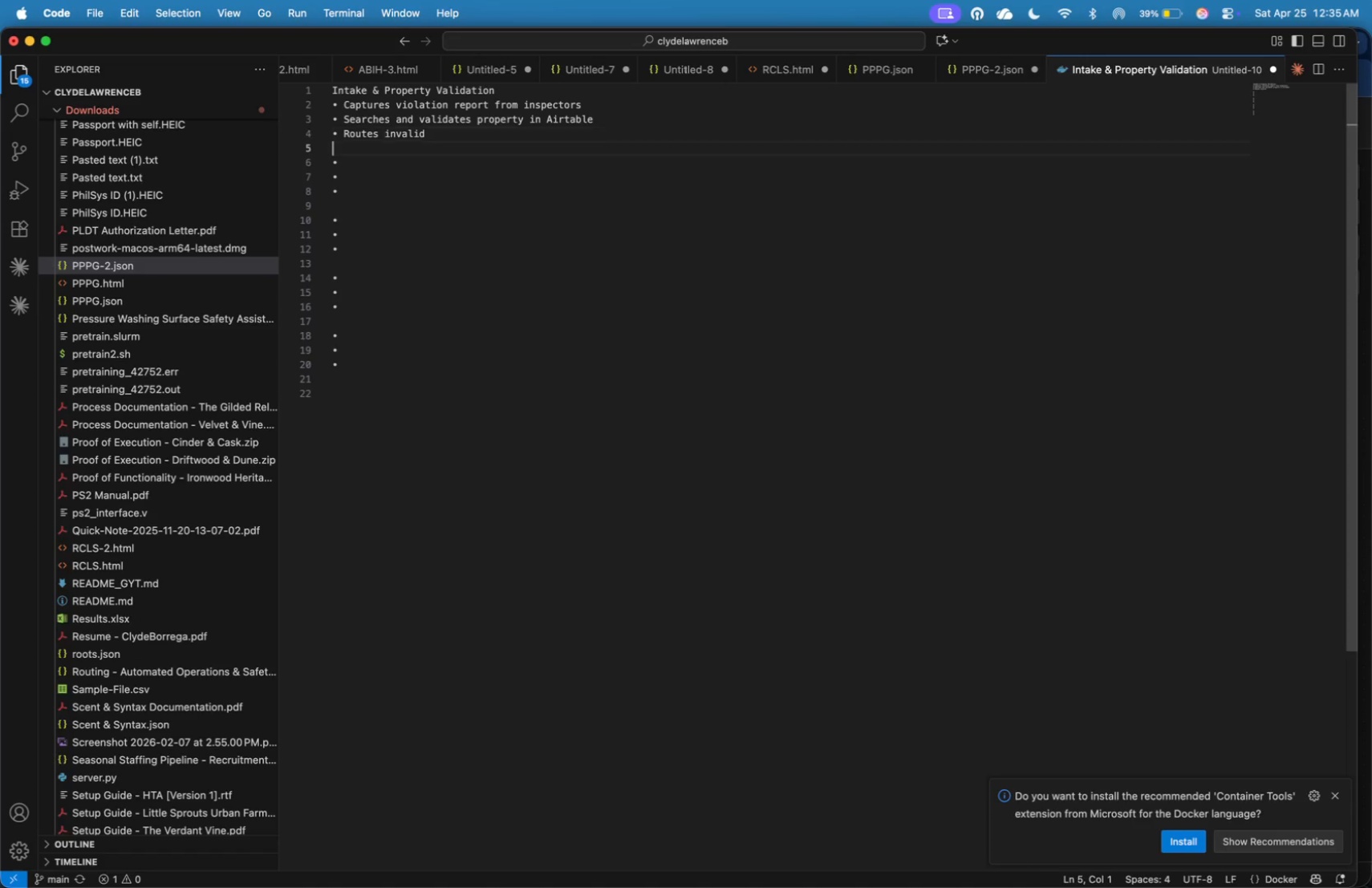 
key(ArrowDown)
 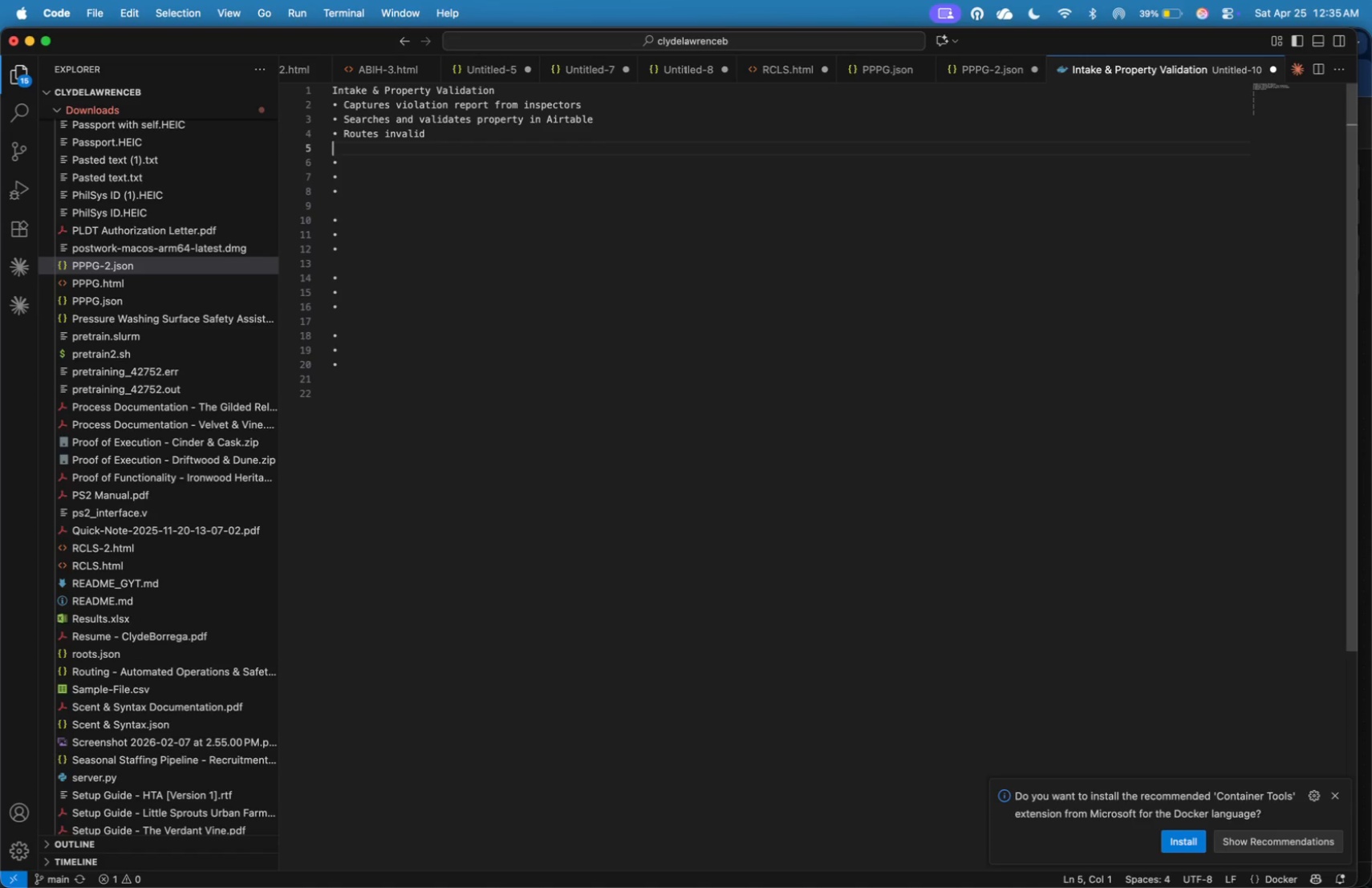 
key(ArrowLeft)
 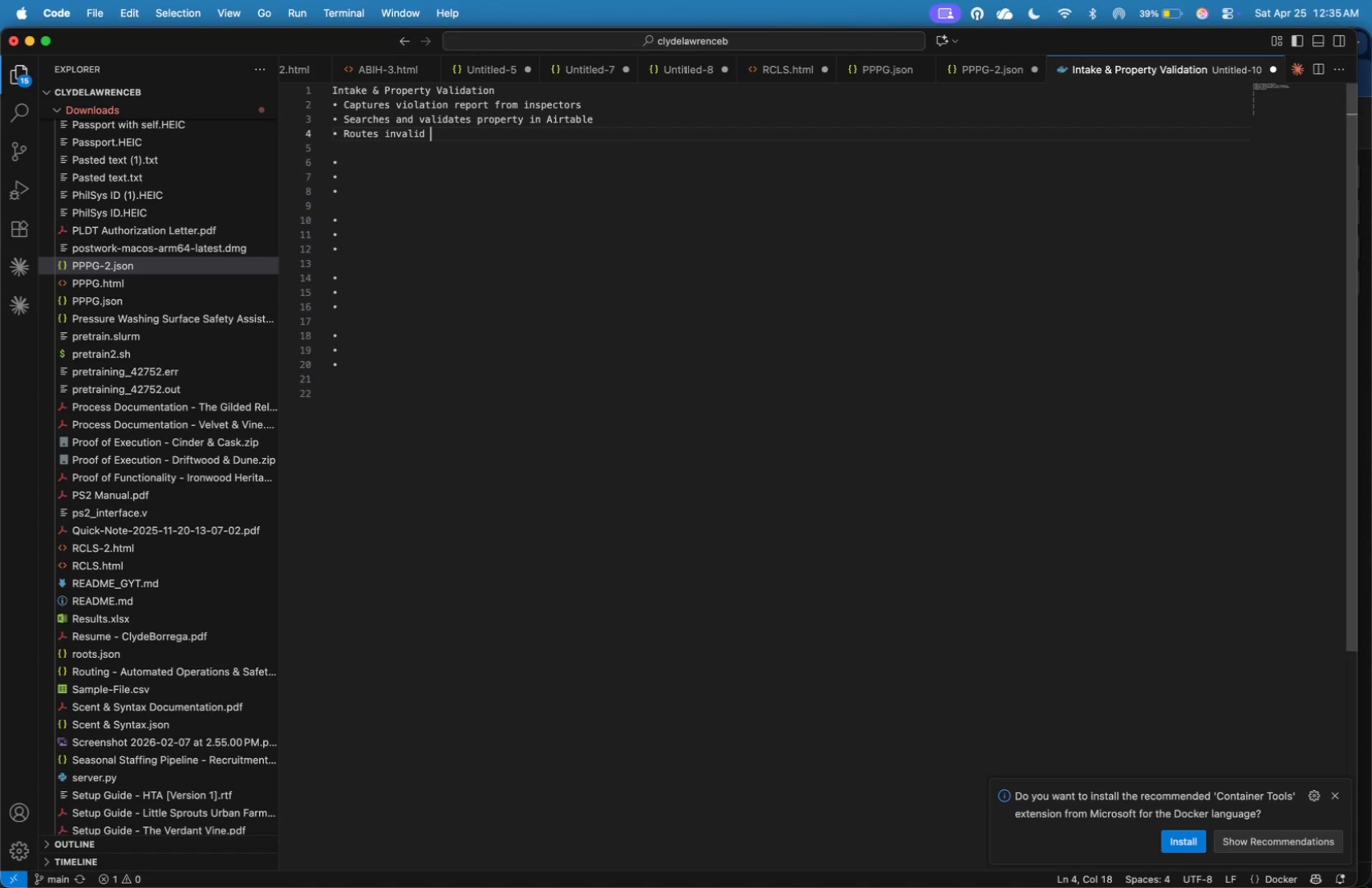 
type(records in )
key(Backspace)
key(Backspace)
type(t)
key(Backspace)
key(Backspace)
type(to error handling)
 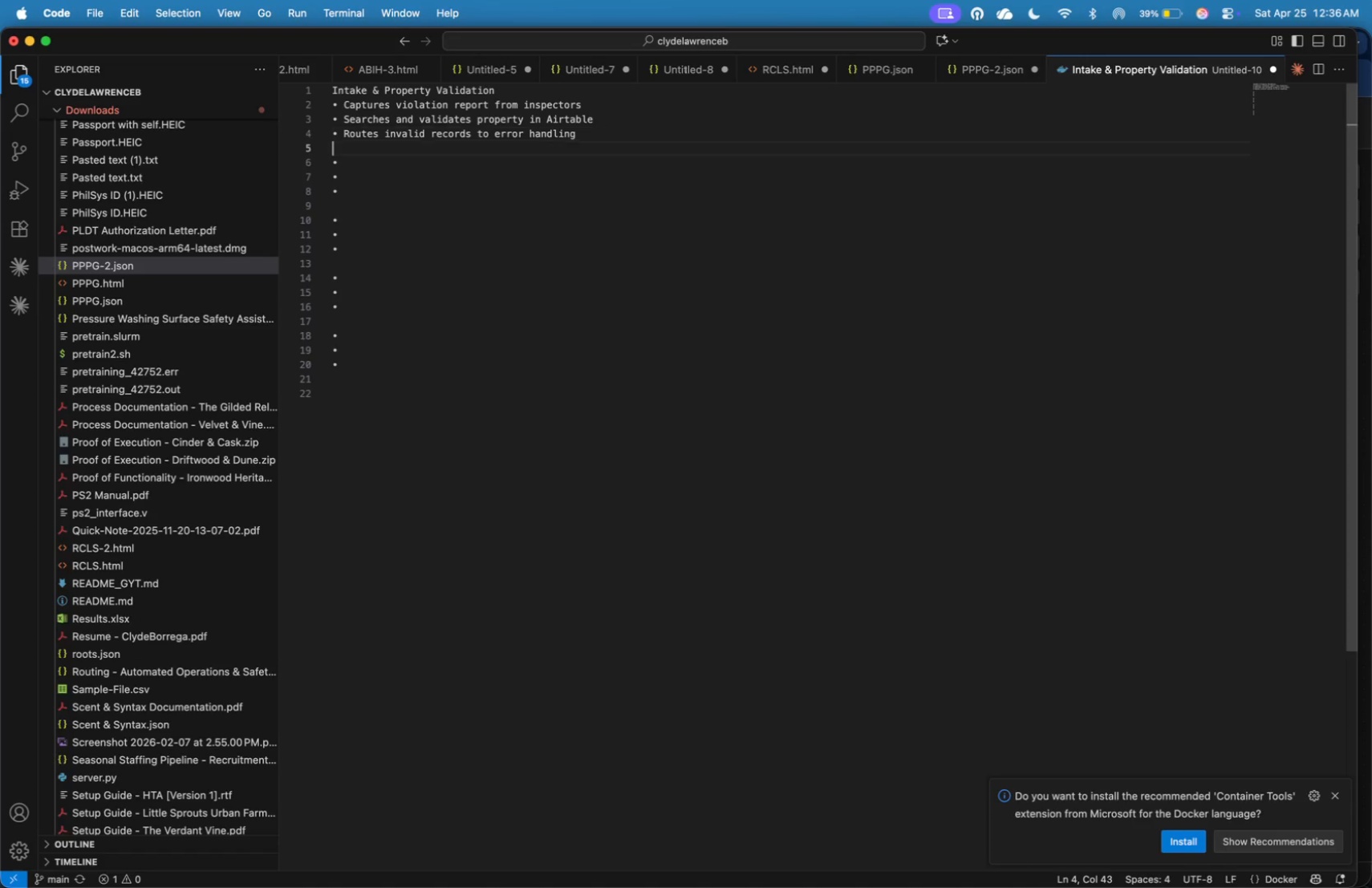 
key(ArrowDown)
 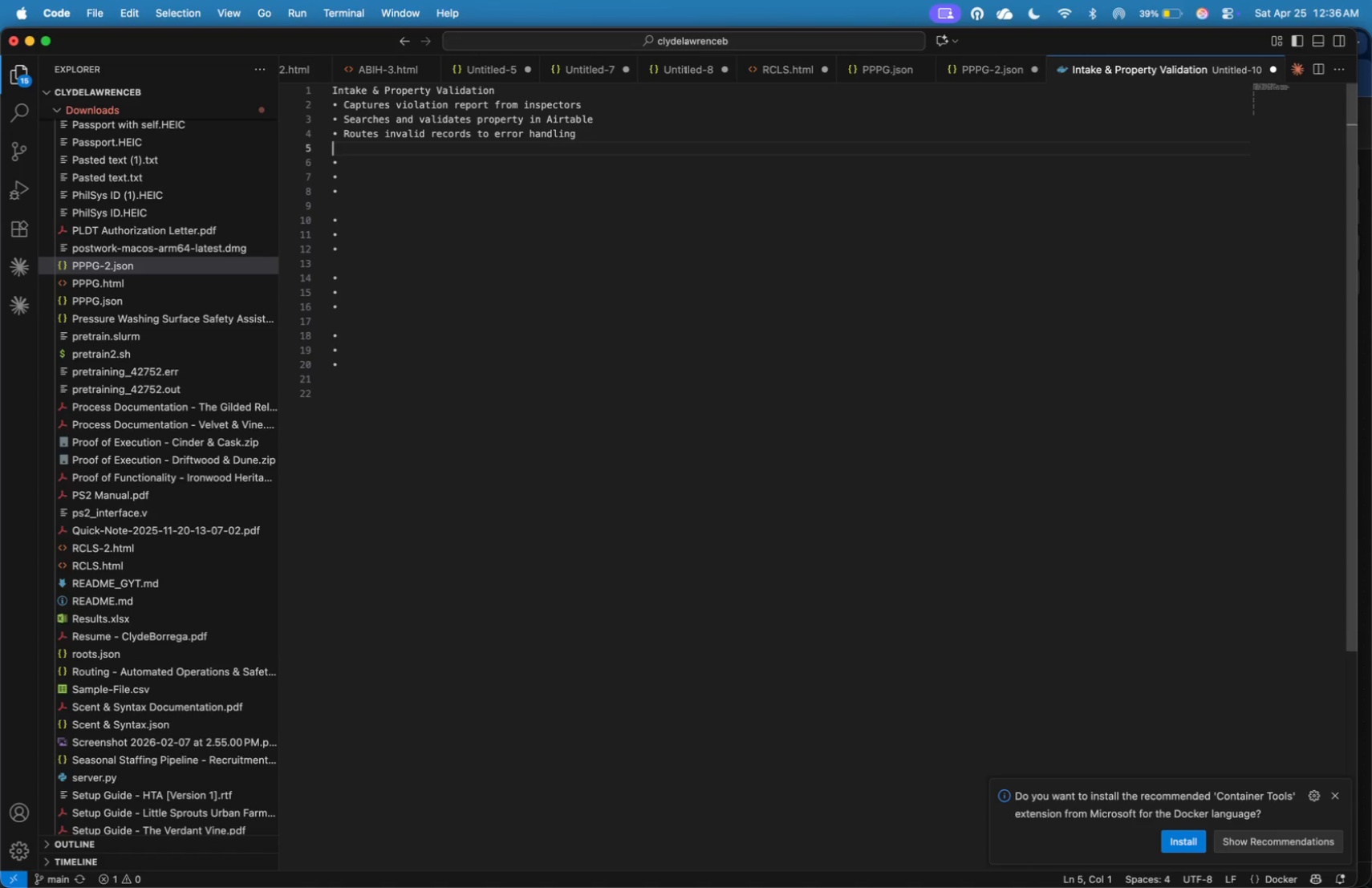 
key(Enter)
 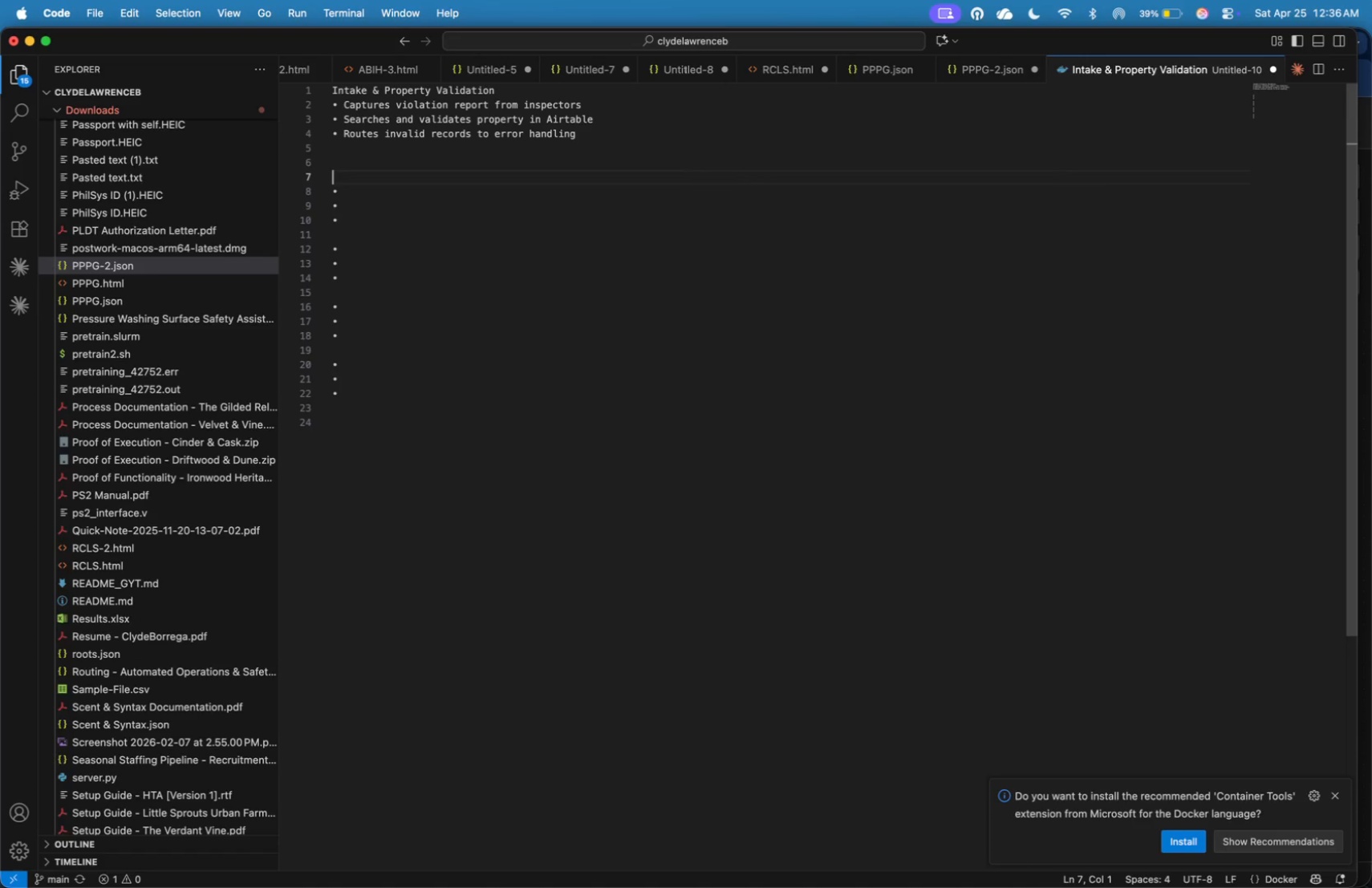 
key(Enter)
 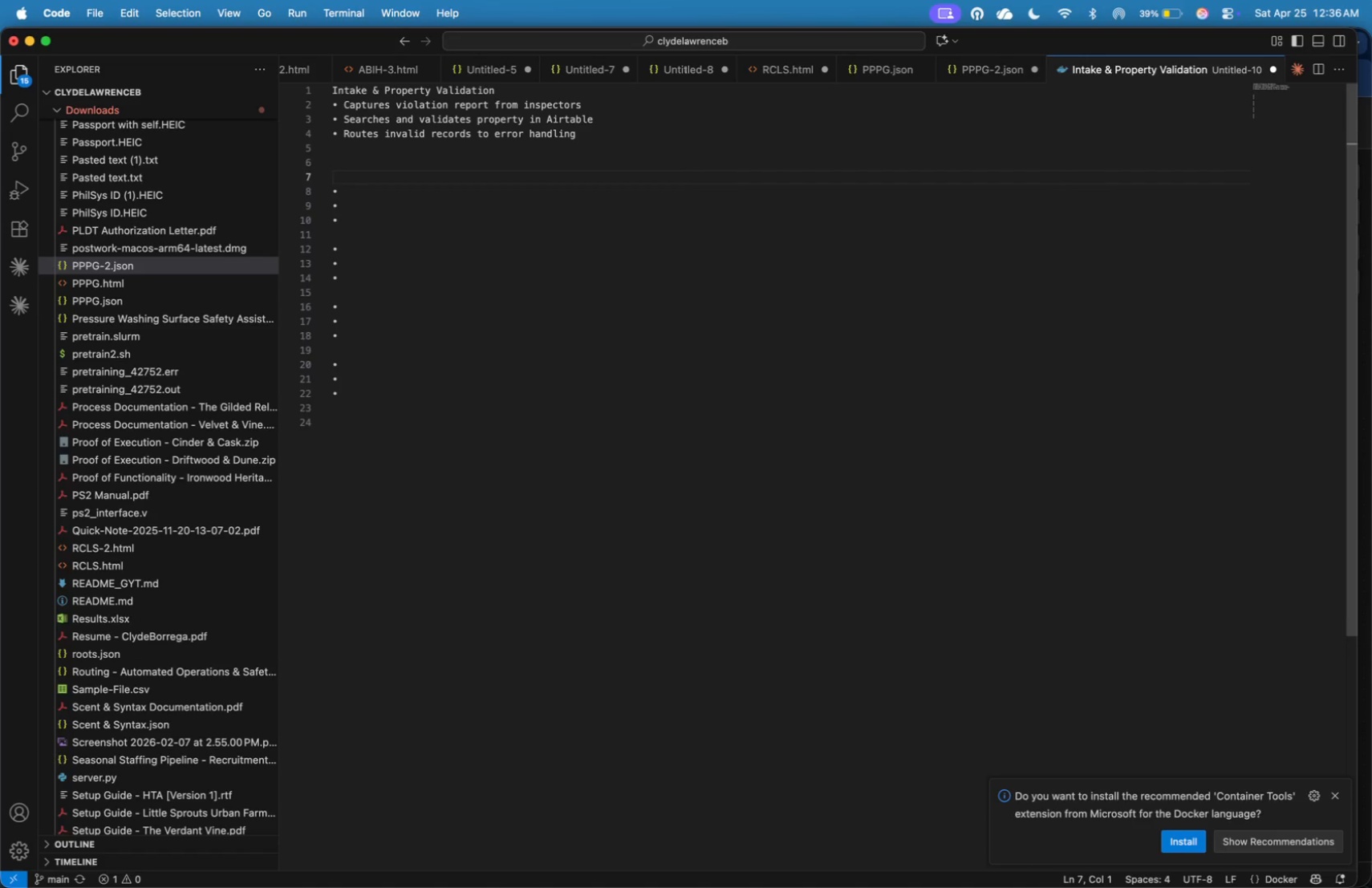 
key(Backspace)
 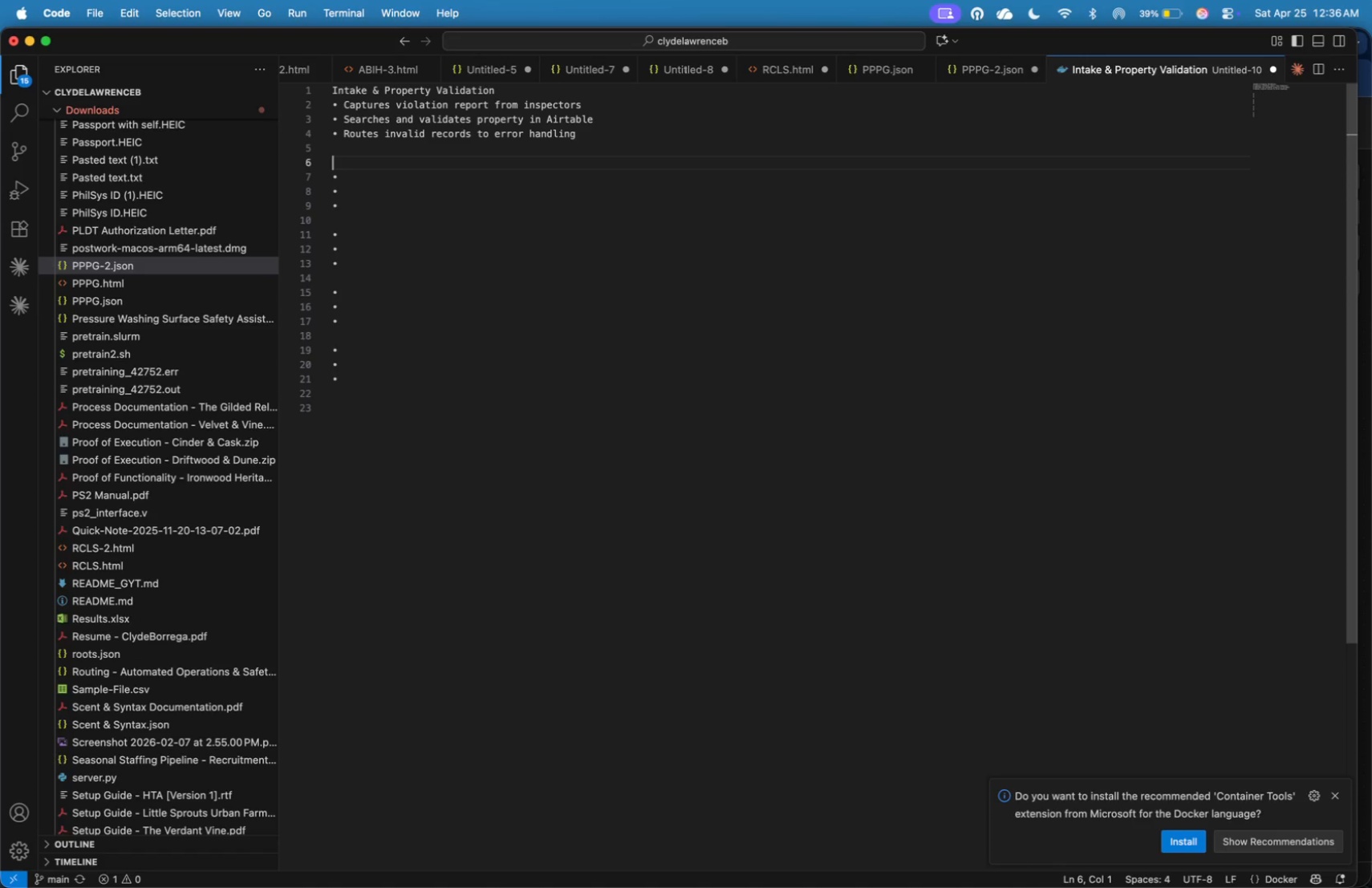 
wait(7.4)
 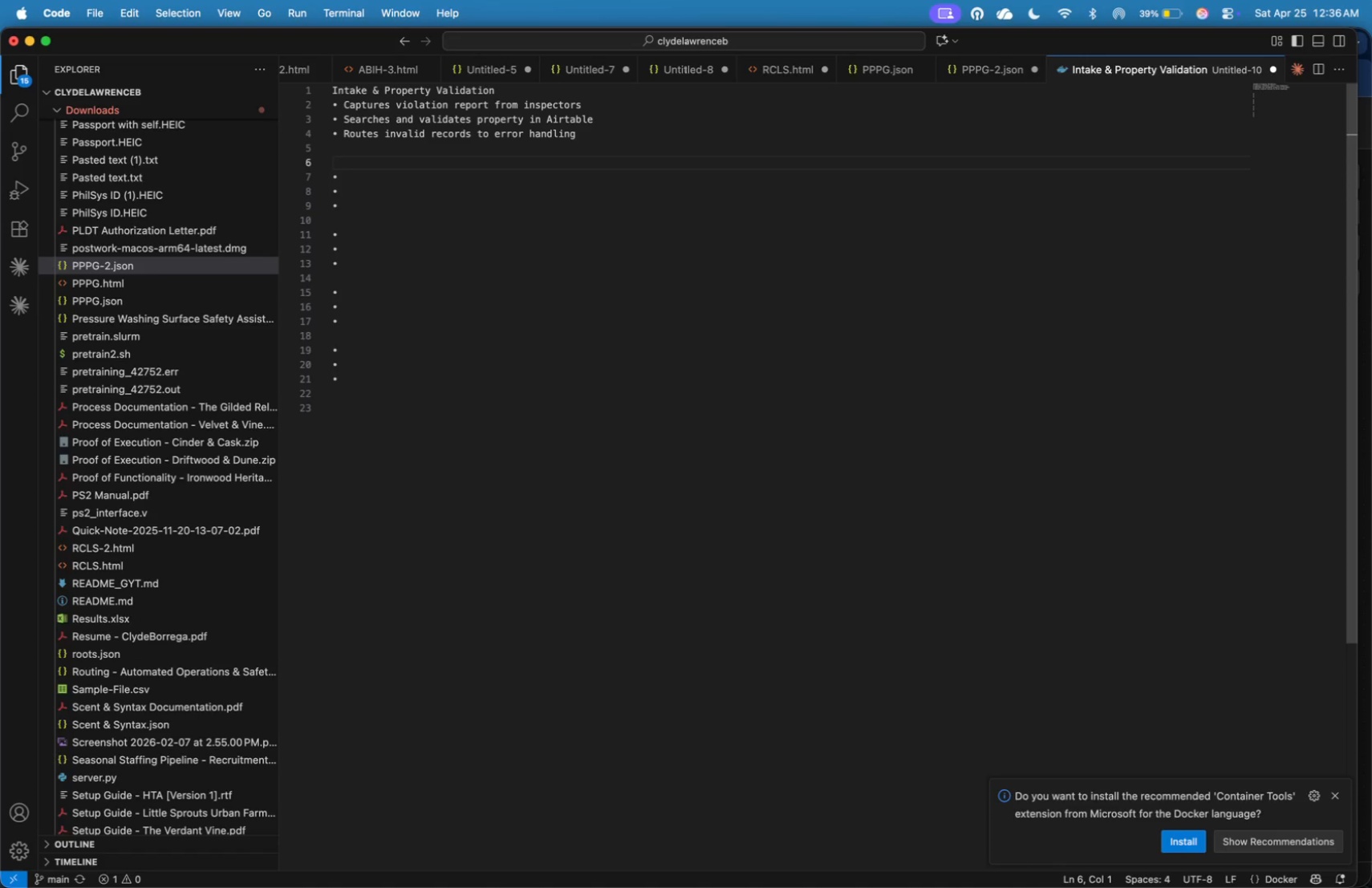 
type(Error Handling)
 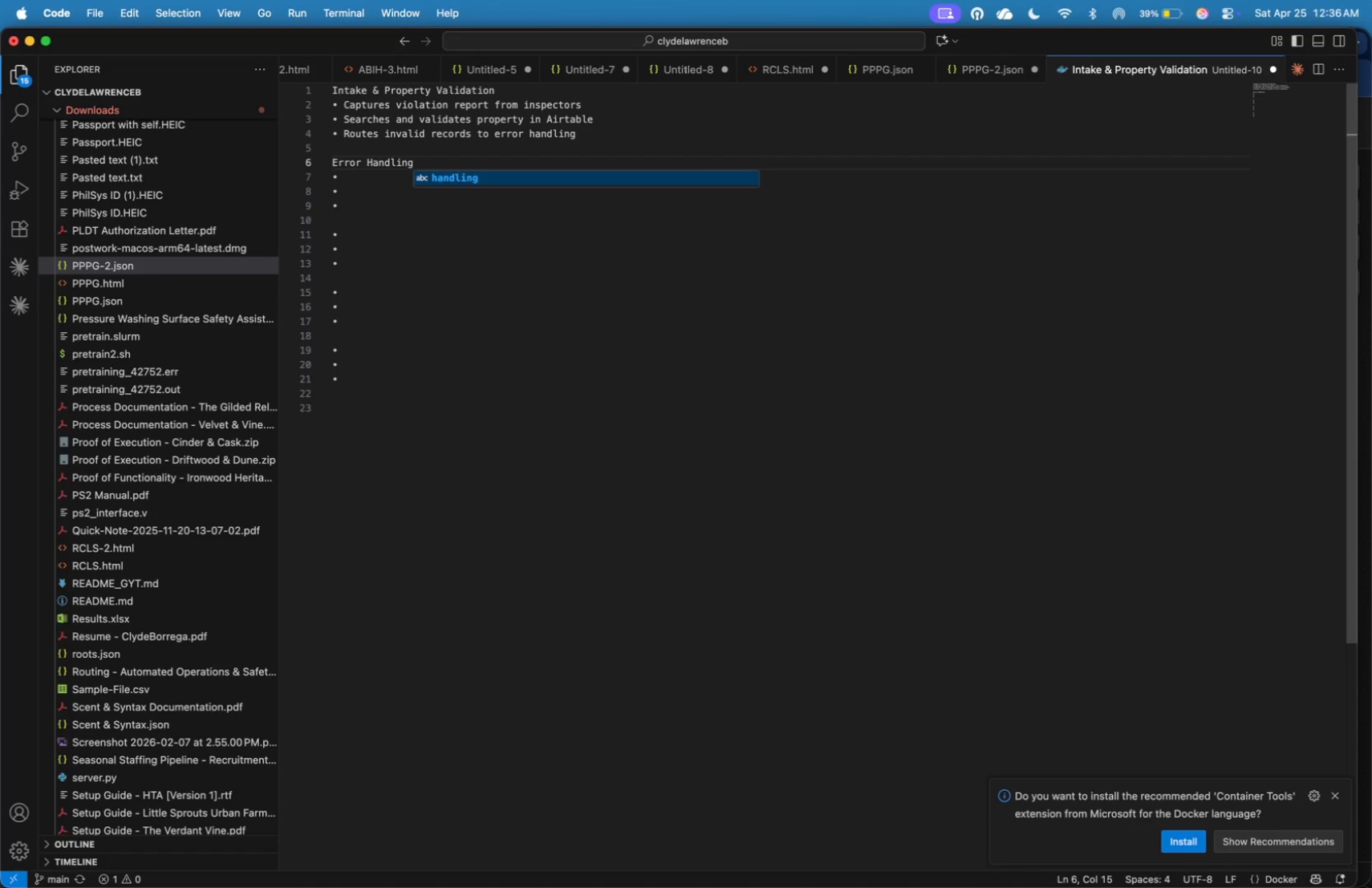 
 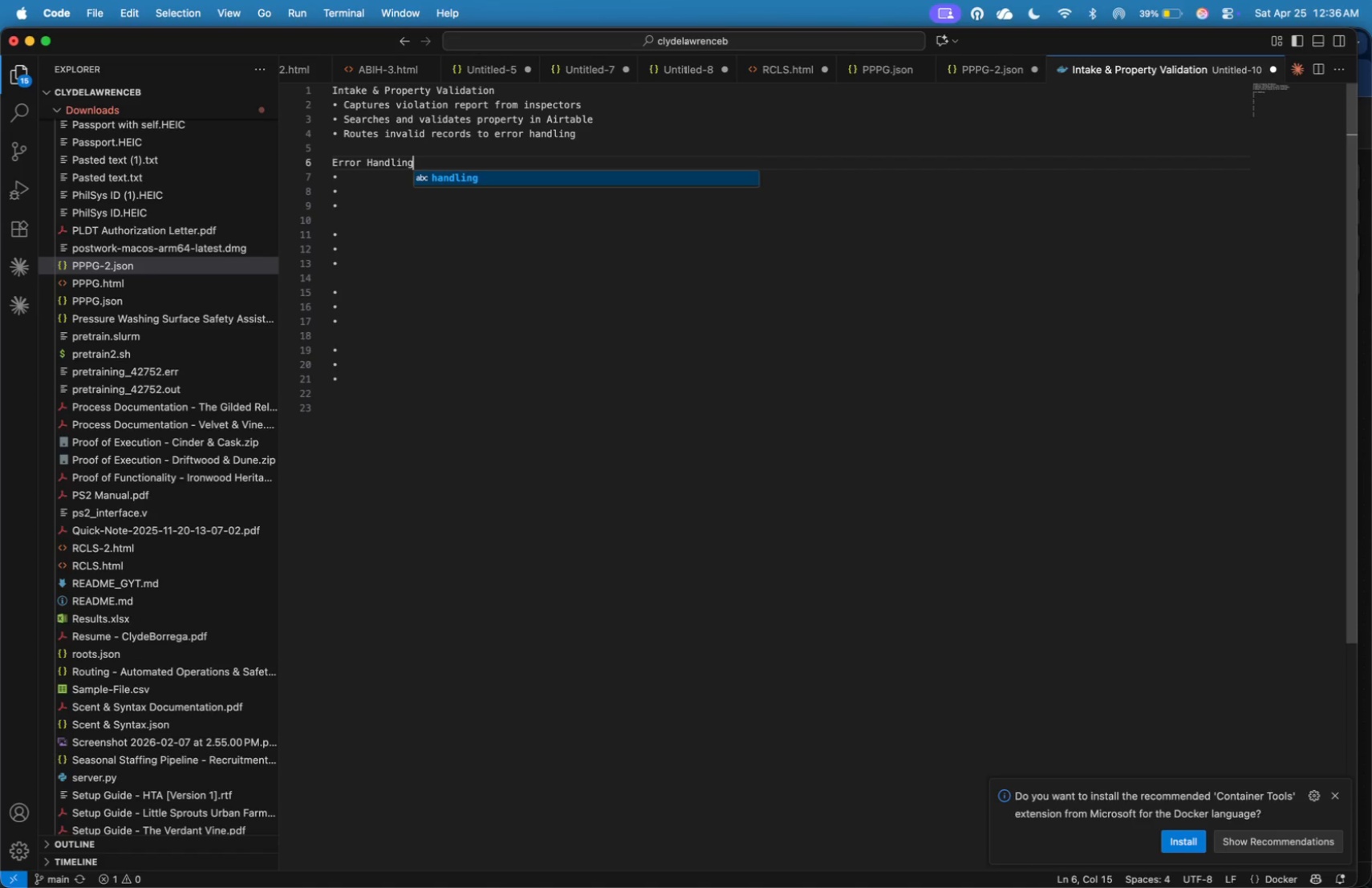 
key(ArrowDown)
 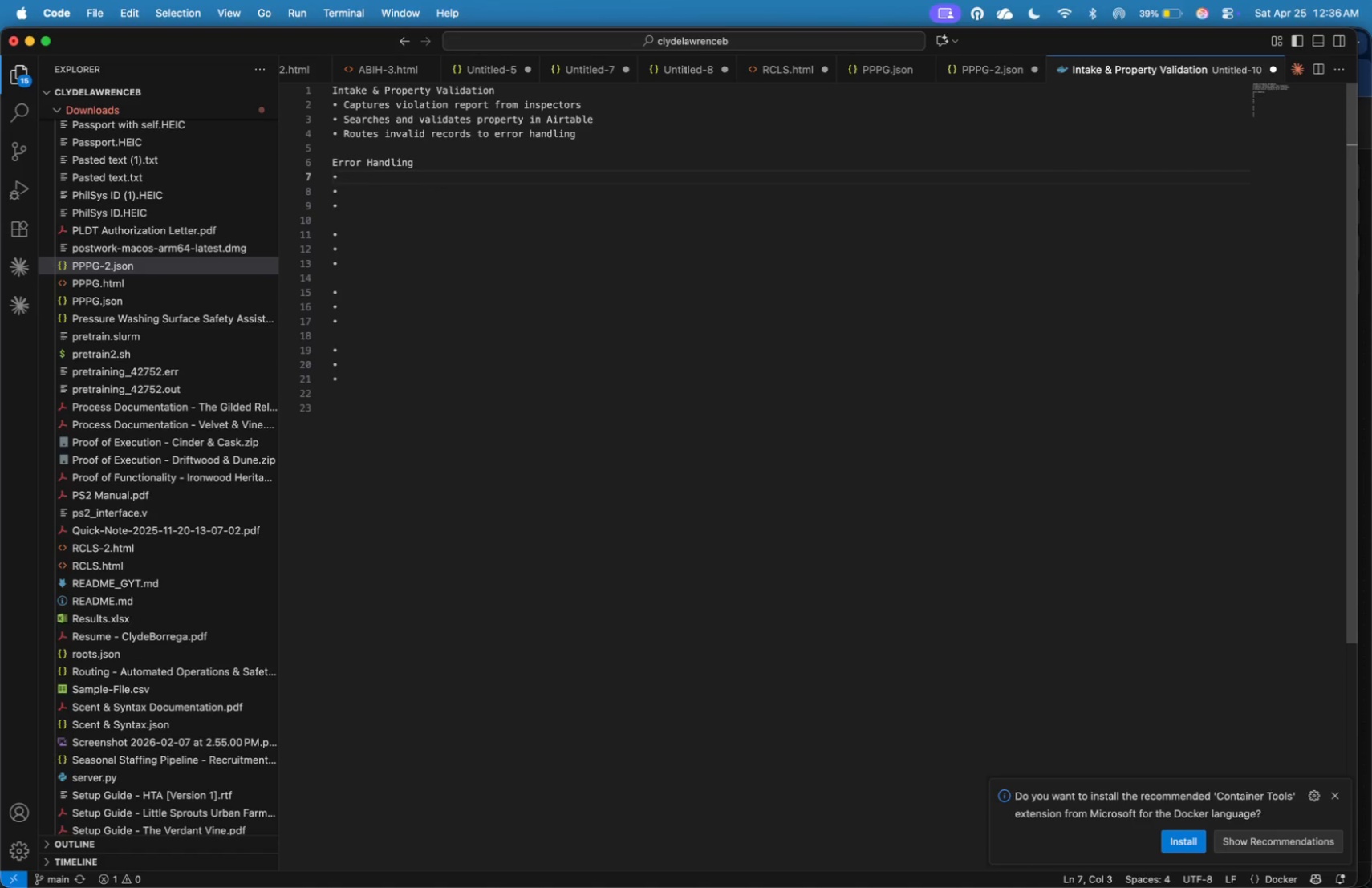 
type(Handles missing property records)
 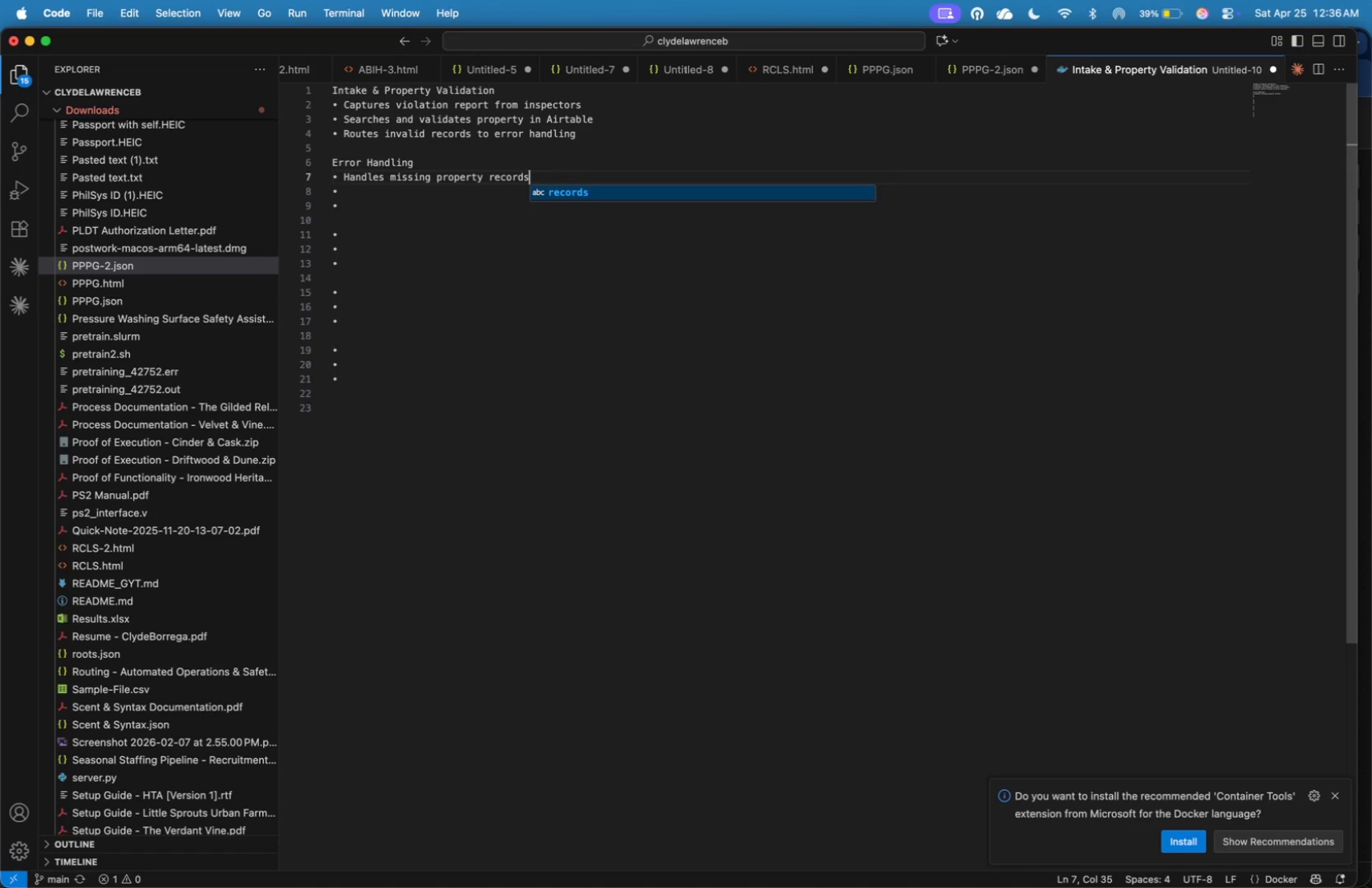 
key(ArrowDown)
 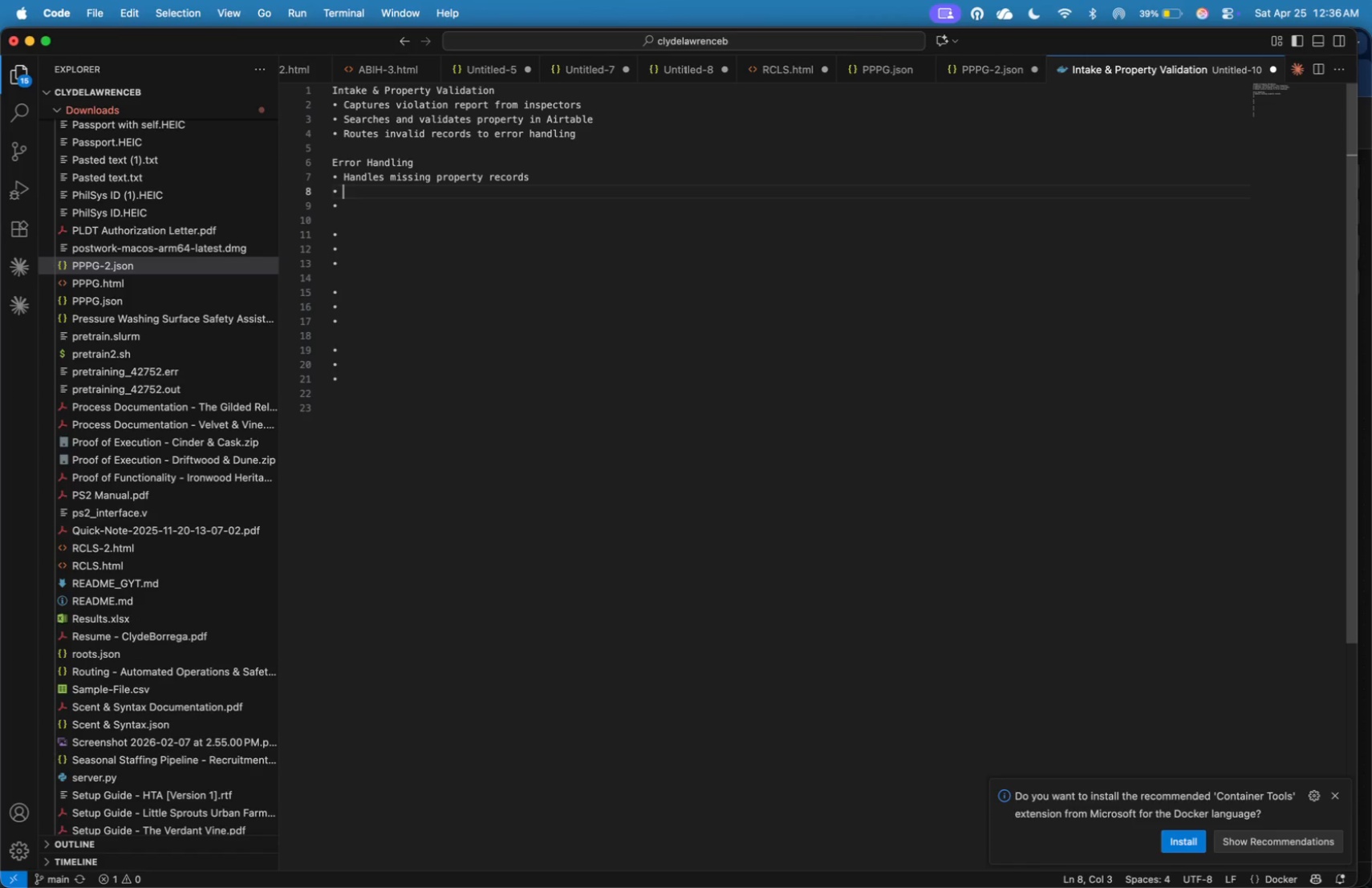 
type(Sends Slack alert to operations team)
 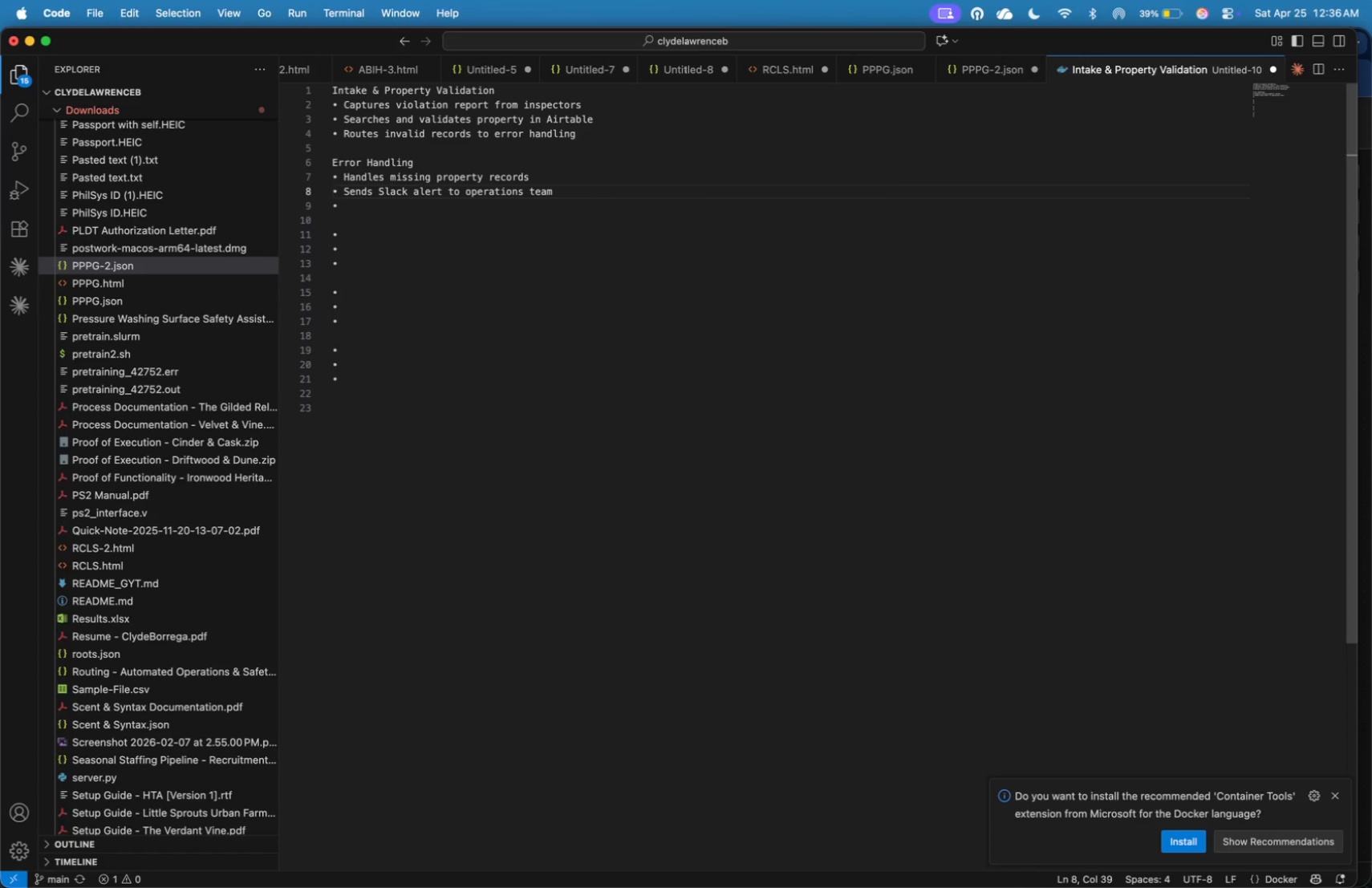 
key(ArrowDown)
 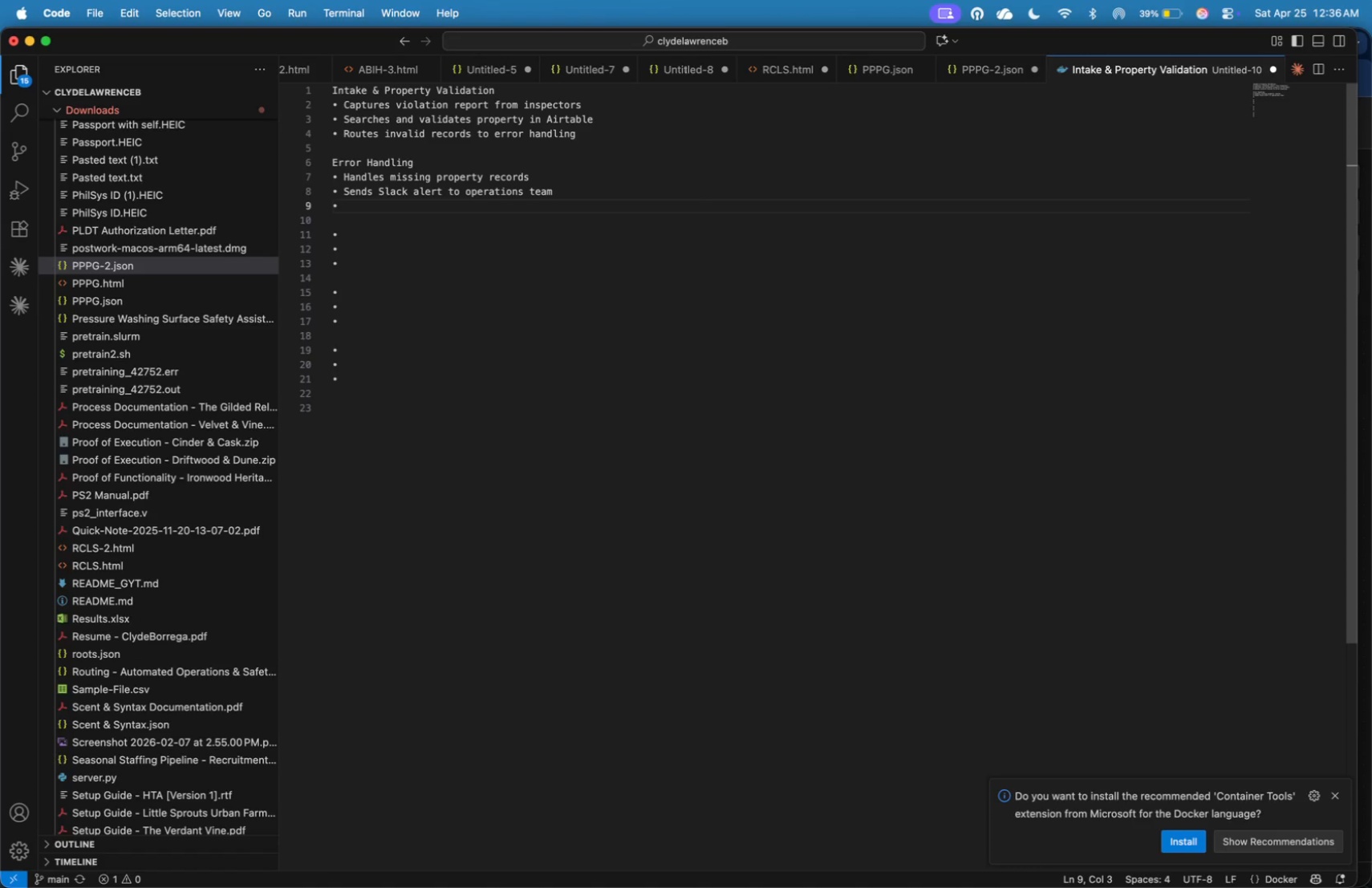 
type(Ensures data accuracy )
 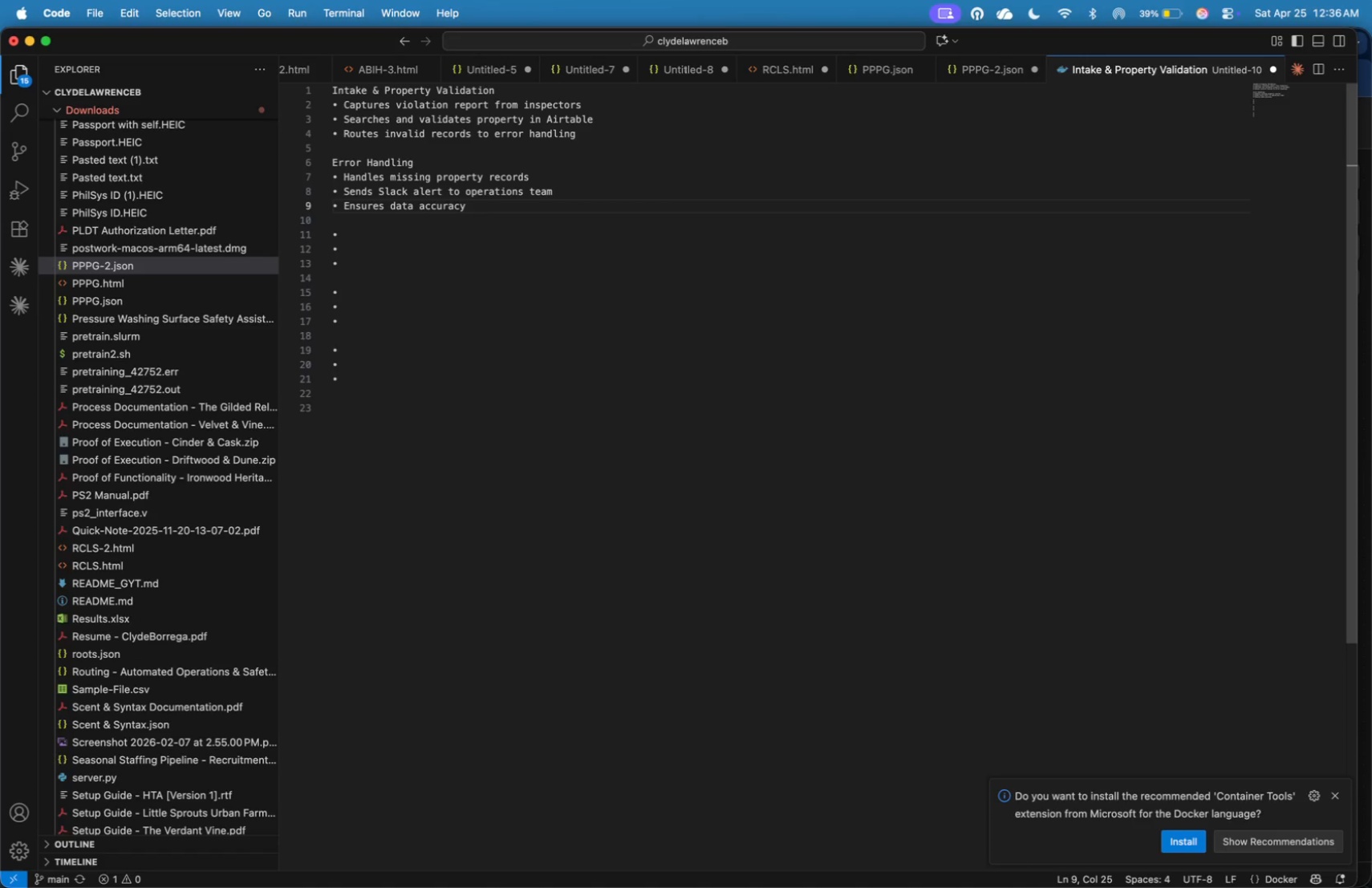 
type(and quick resolit)
key(Backspace)
key(Backspace)
type(ution)
 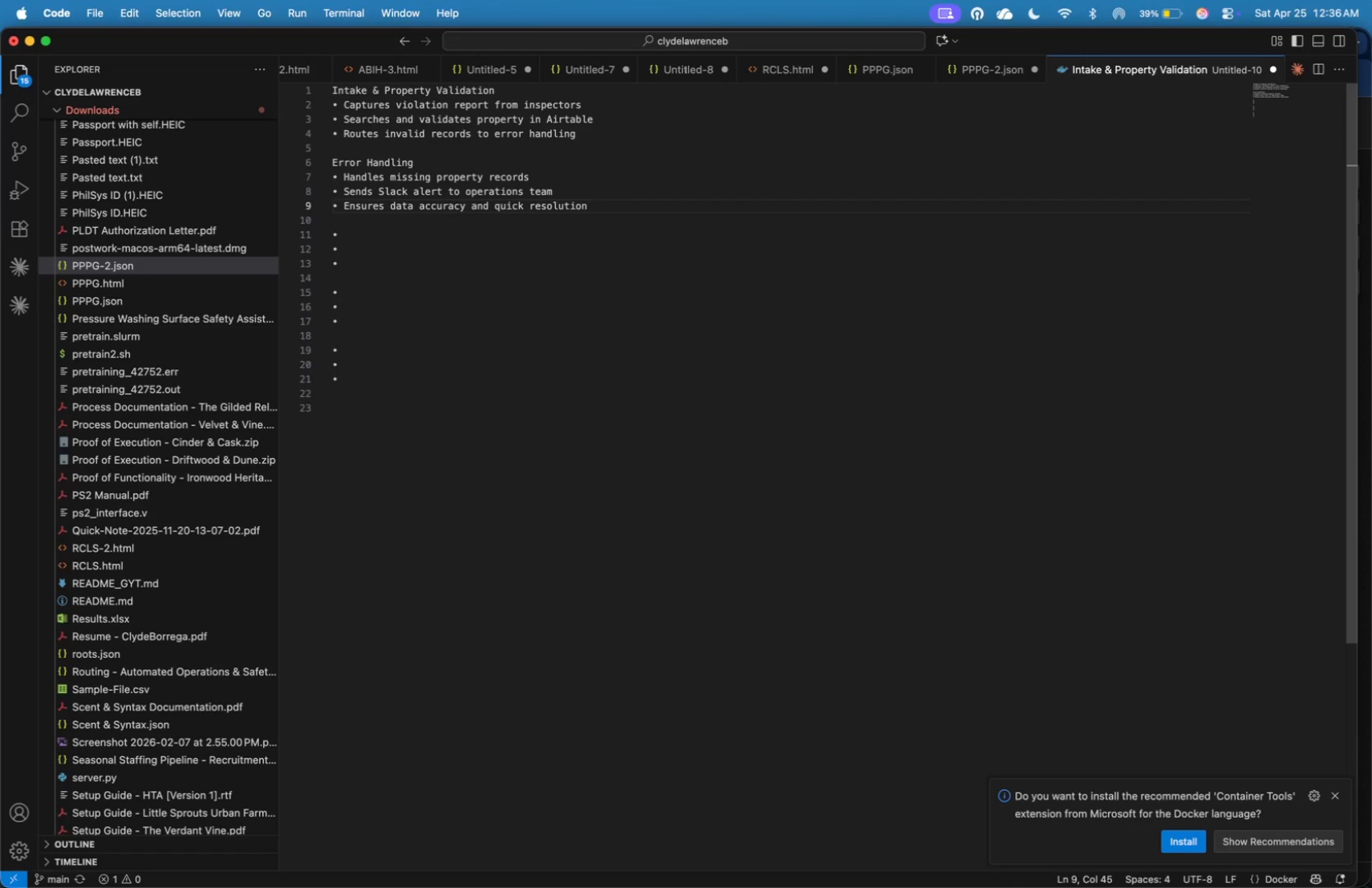 
key(ArrowDown)
 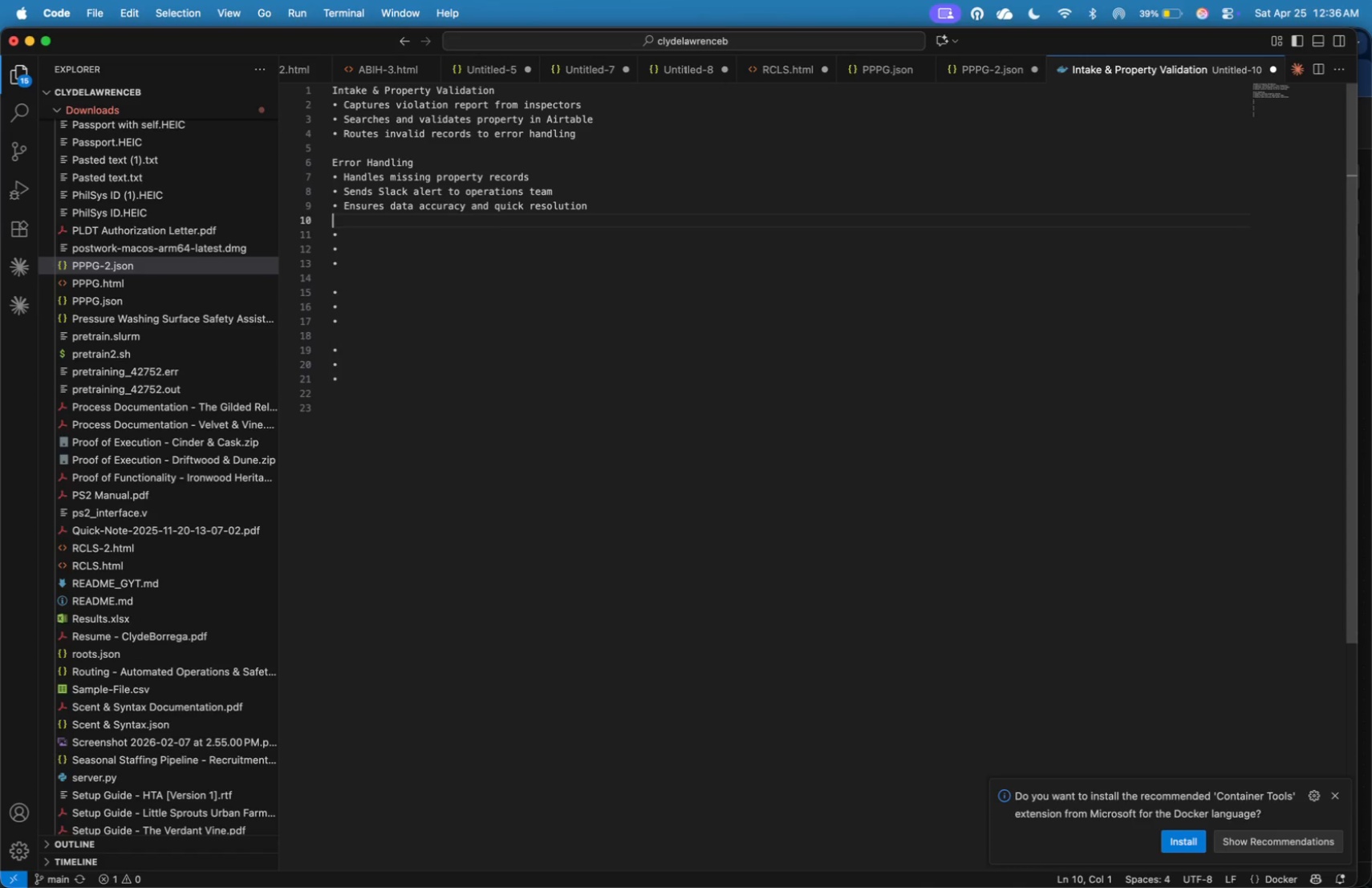 
key(Enter)
 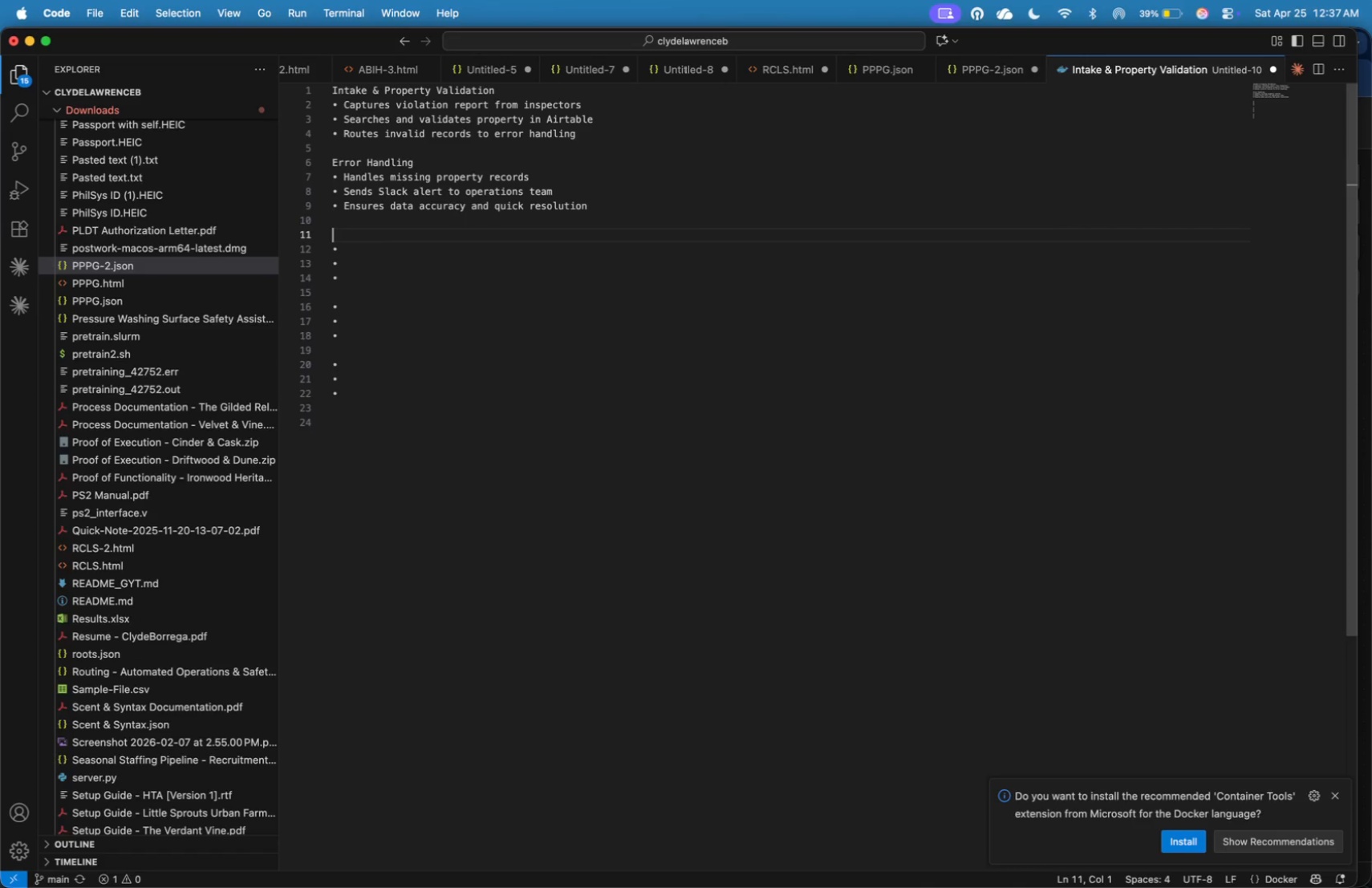 
type(Violation PRocessing)
key(Backspace)
type(r)
 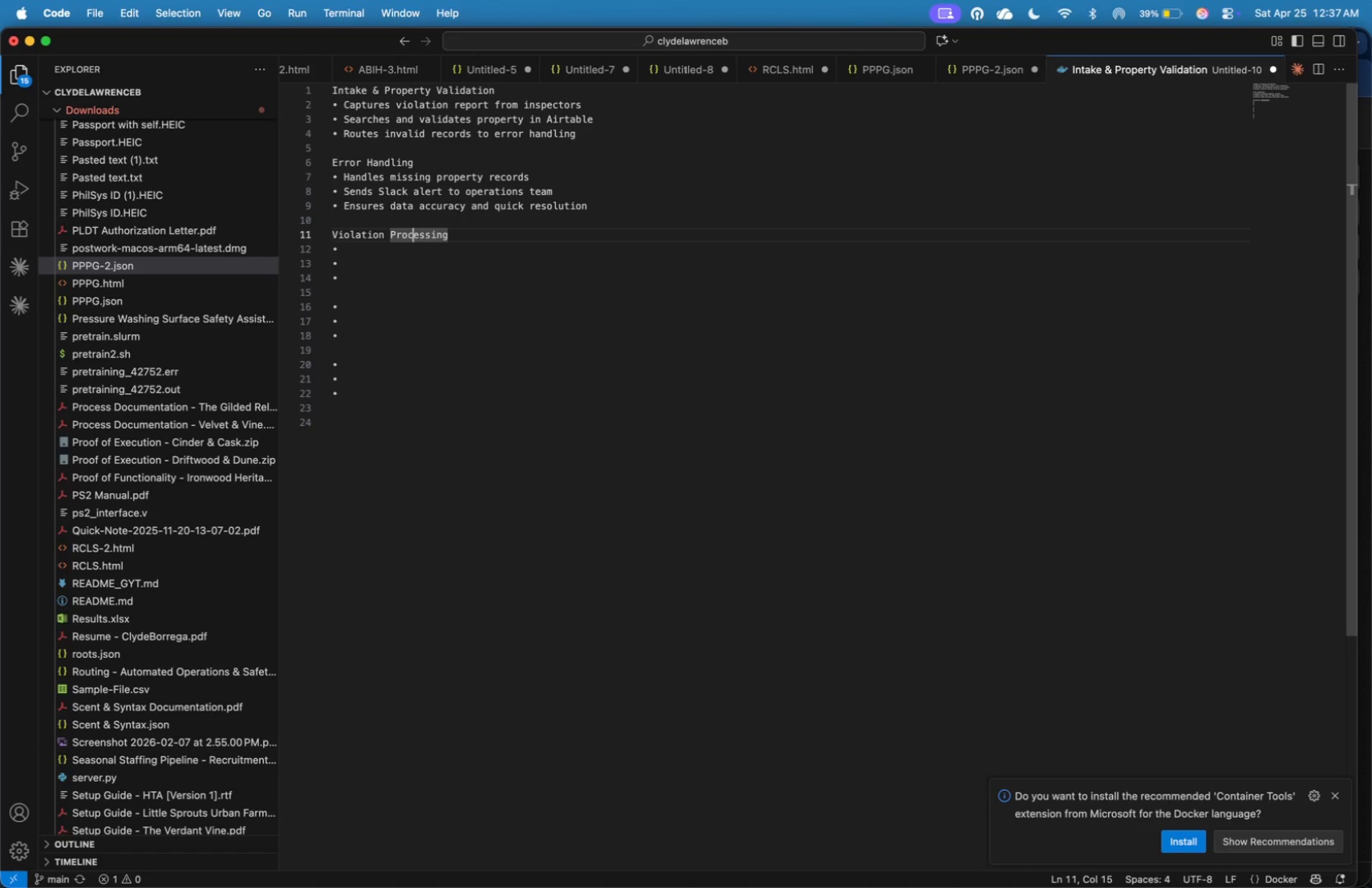 
 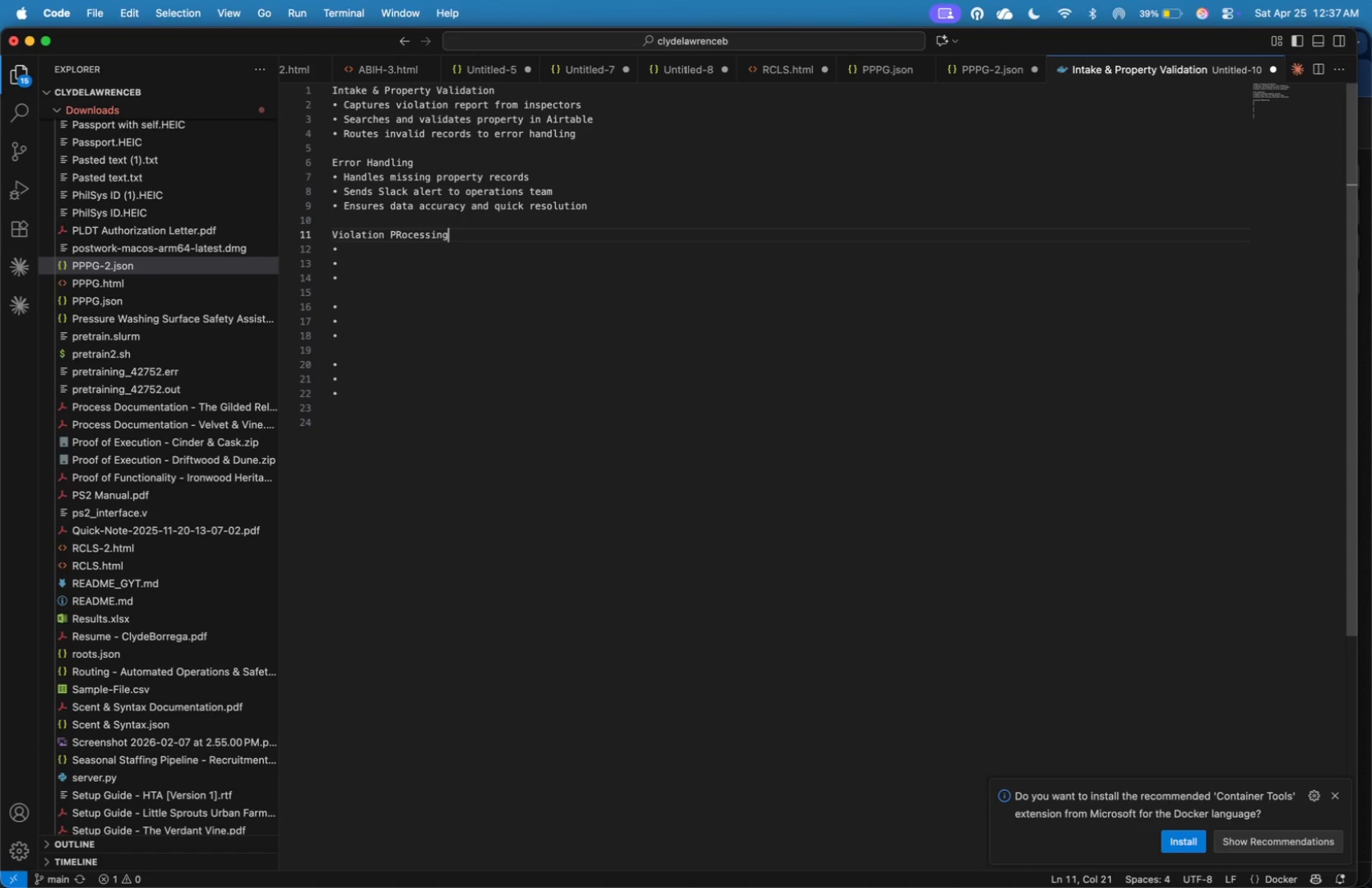 
hold_key(key=ArrowLeft, duration=1.02)
 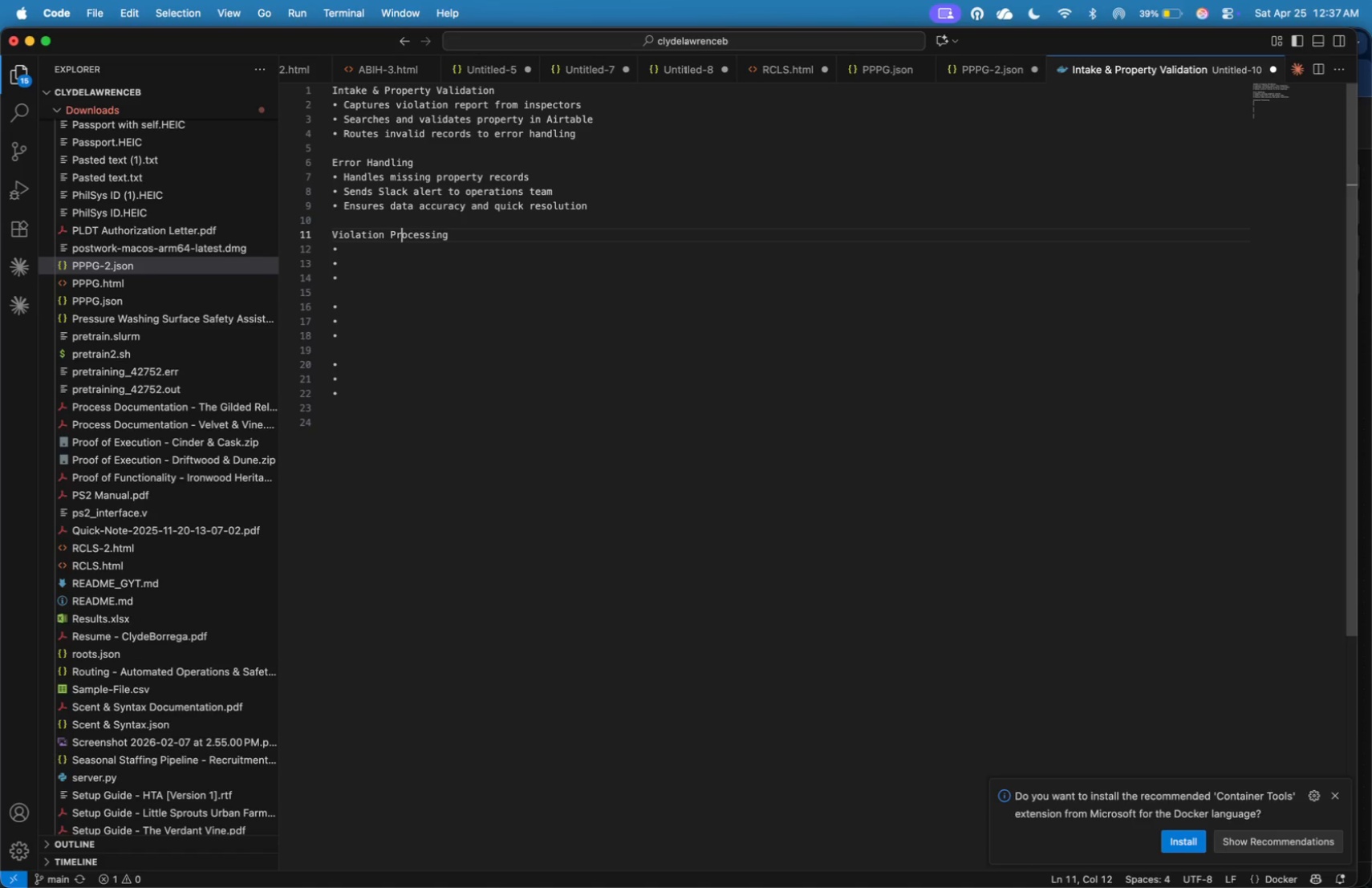 
key(ArrowRight)
 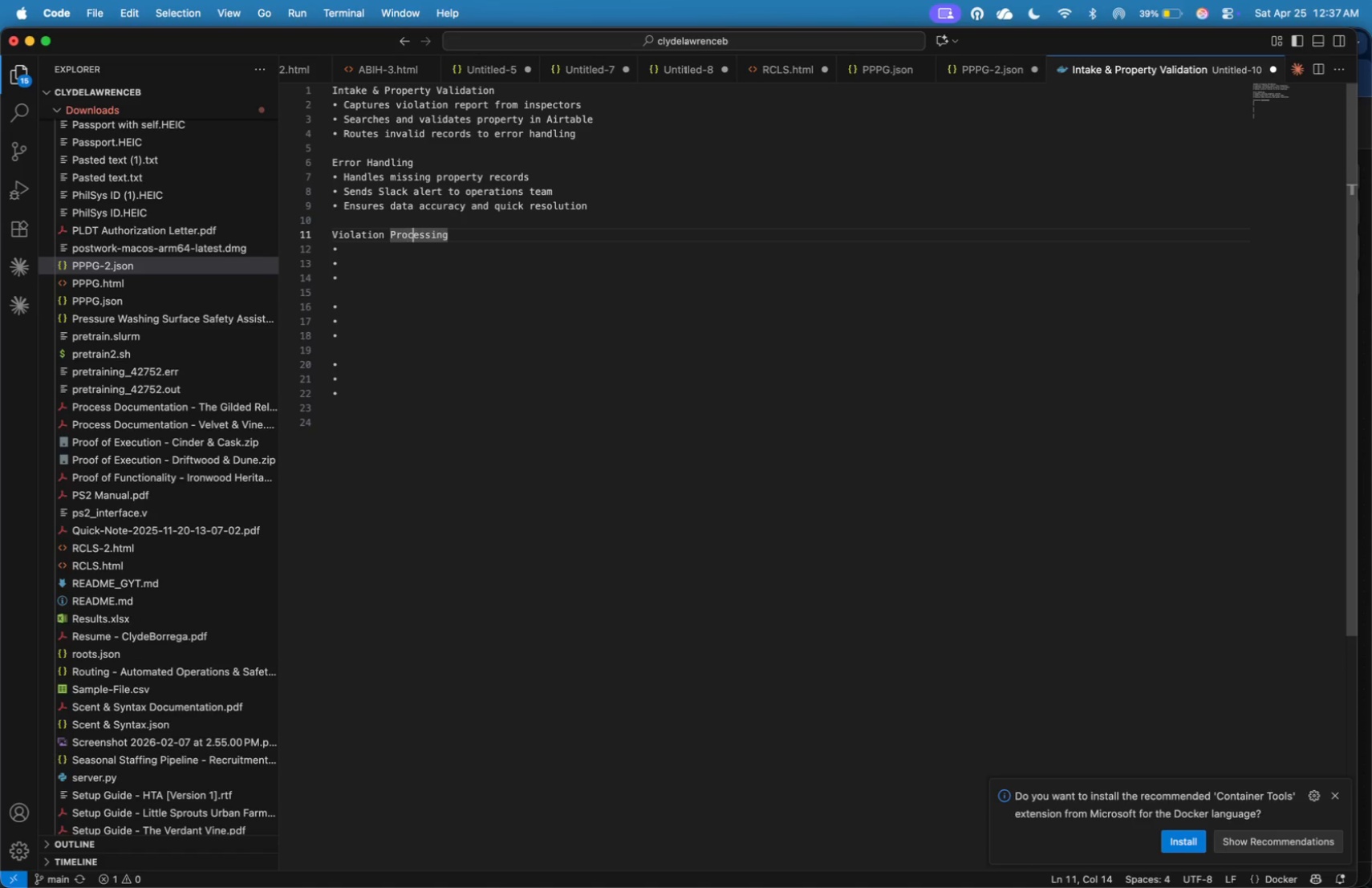 
key(ArrowRight)
 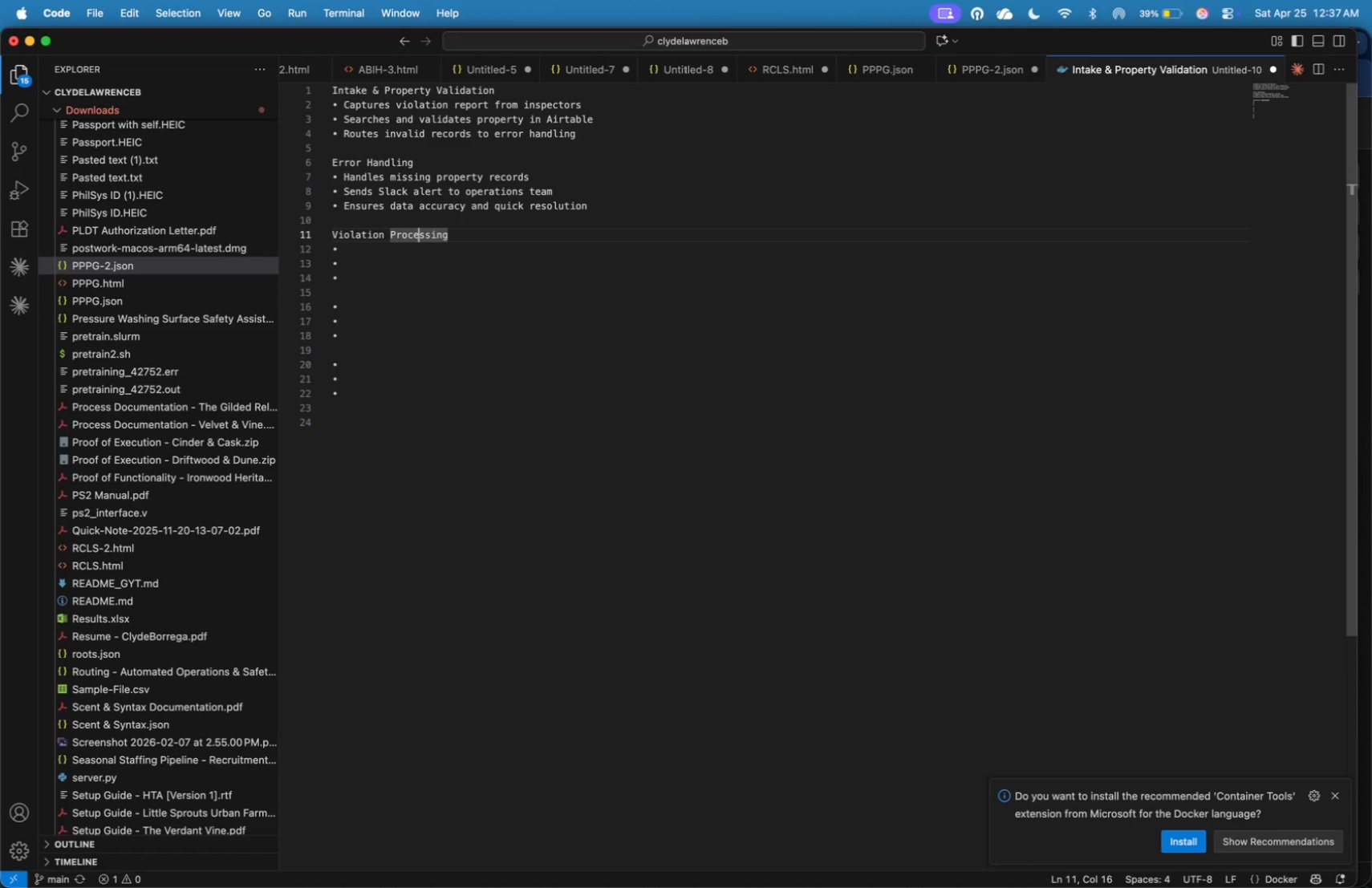 
key(ArrowRight)
 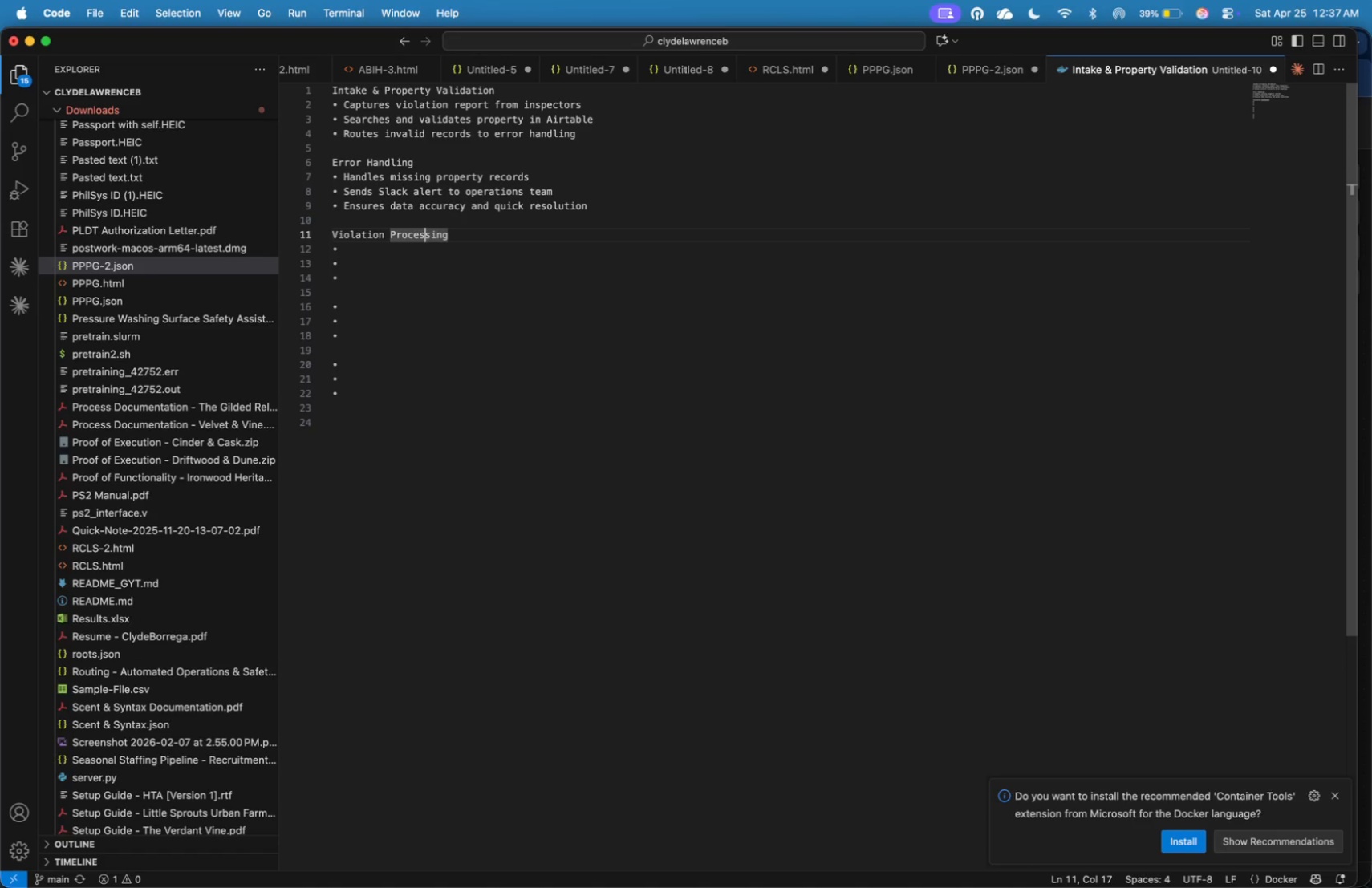 
key(ArrowRight)
 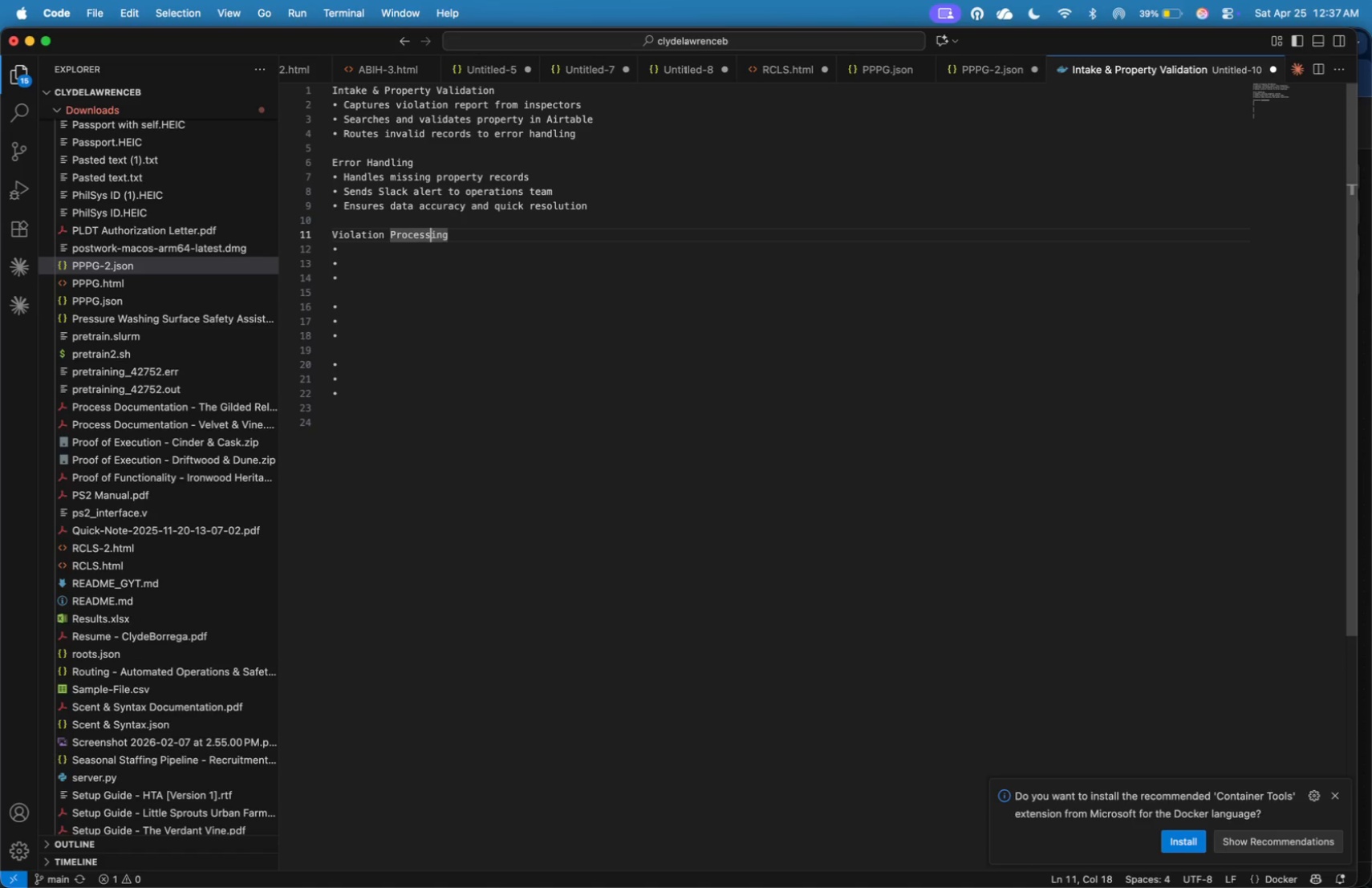 
key(ArrowRight)
 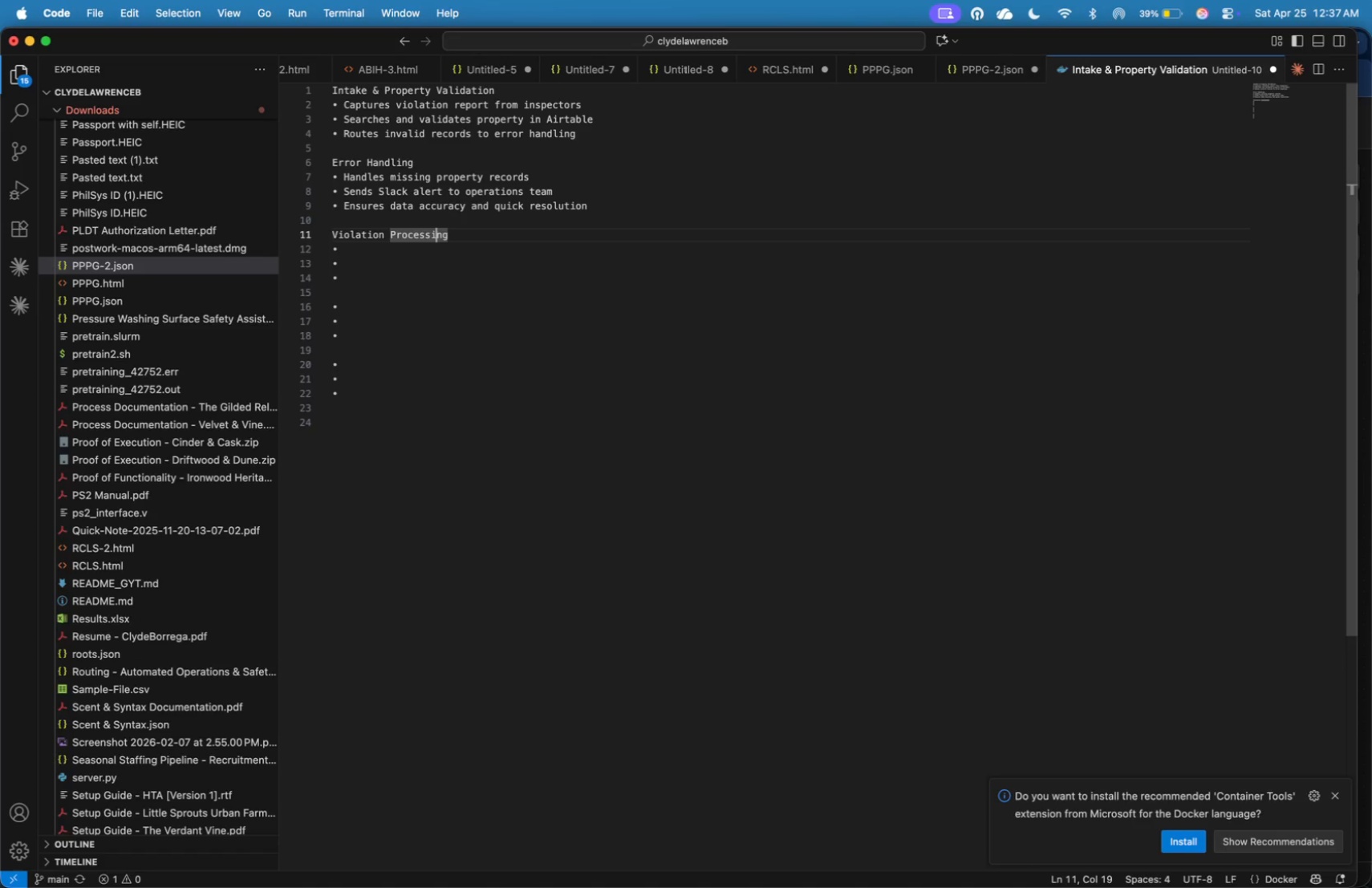 
key(ArrowRight)
 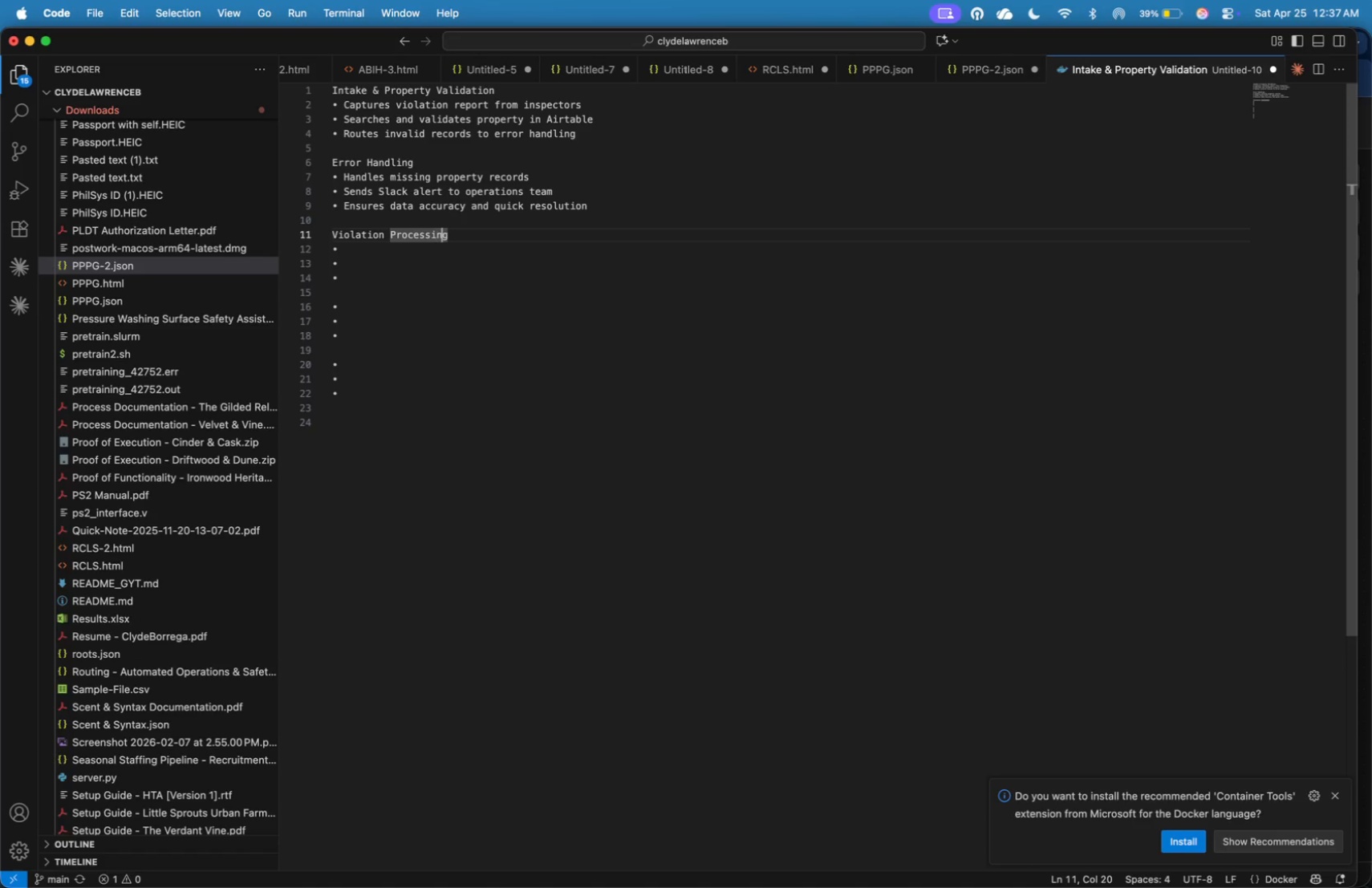 
key(ArrowRight)
 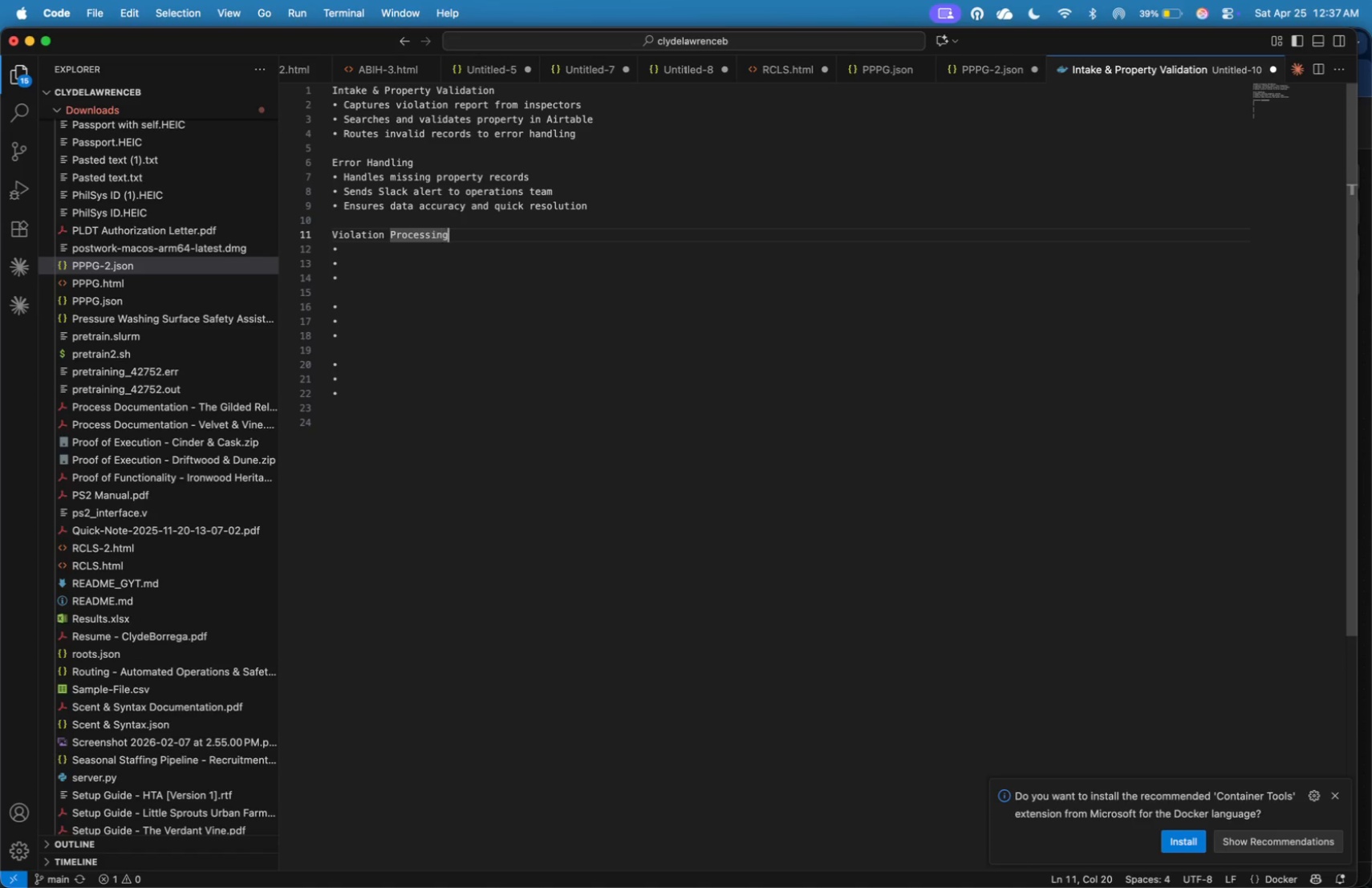 
key(ArrowRight)
 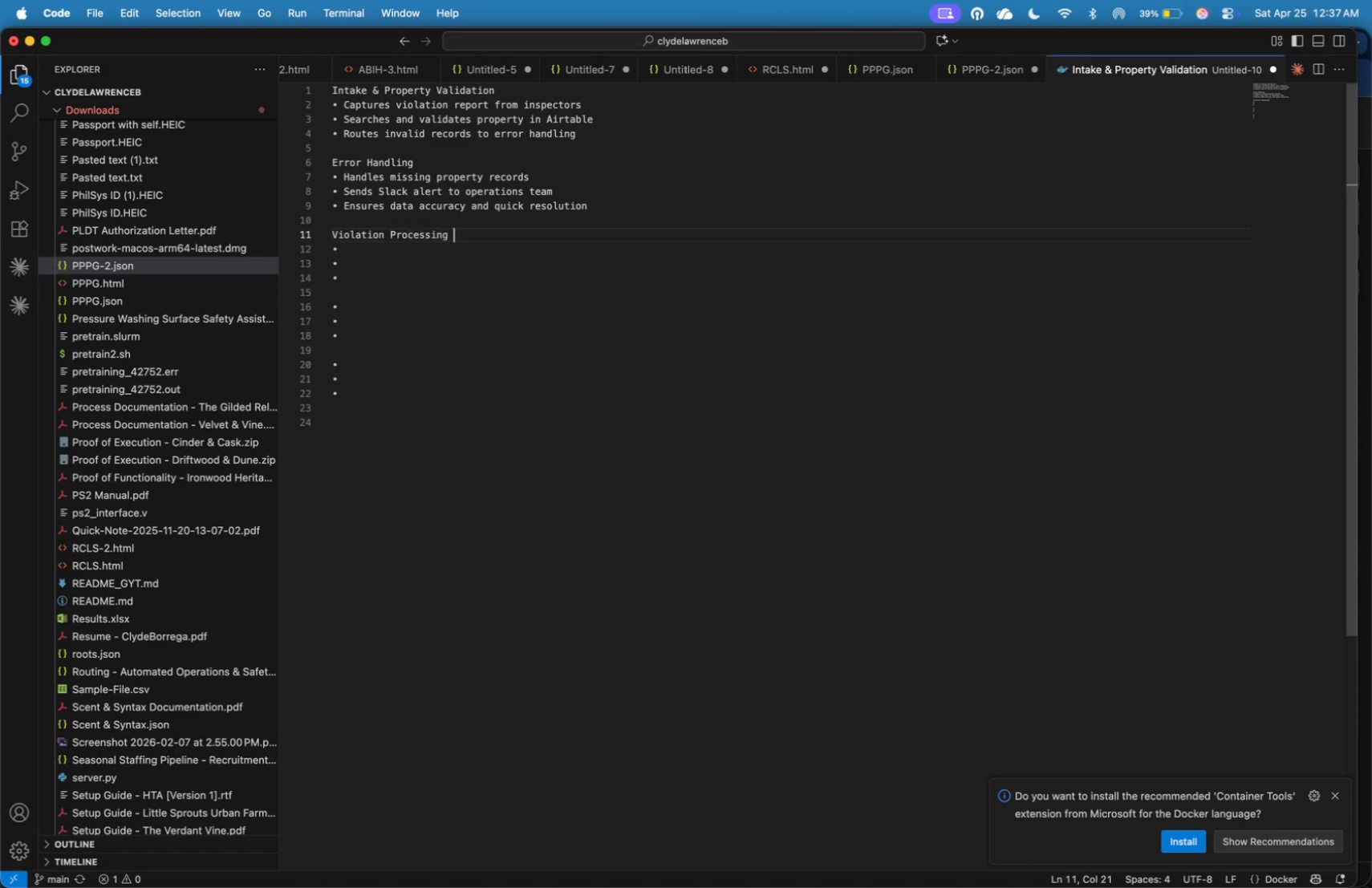 
type( & Notifications)
 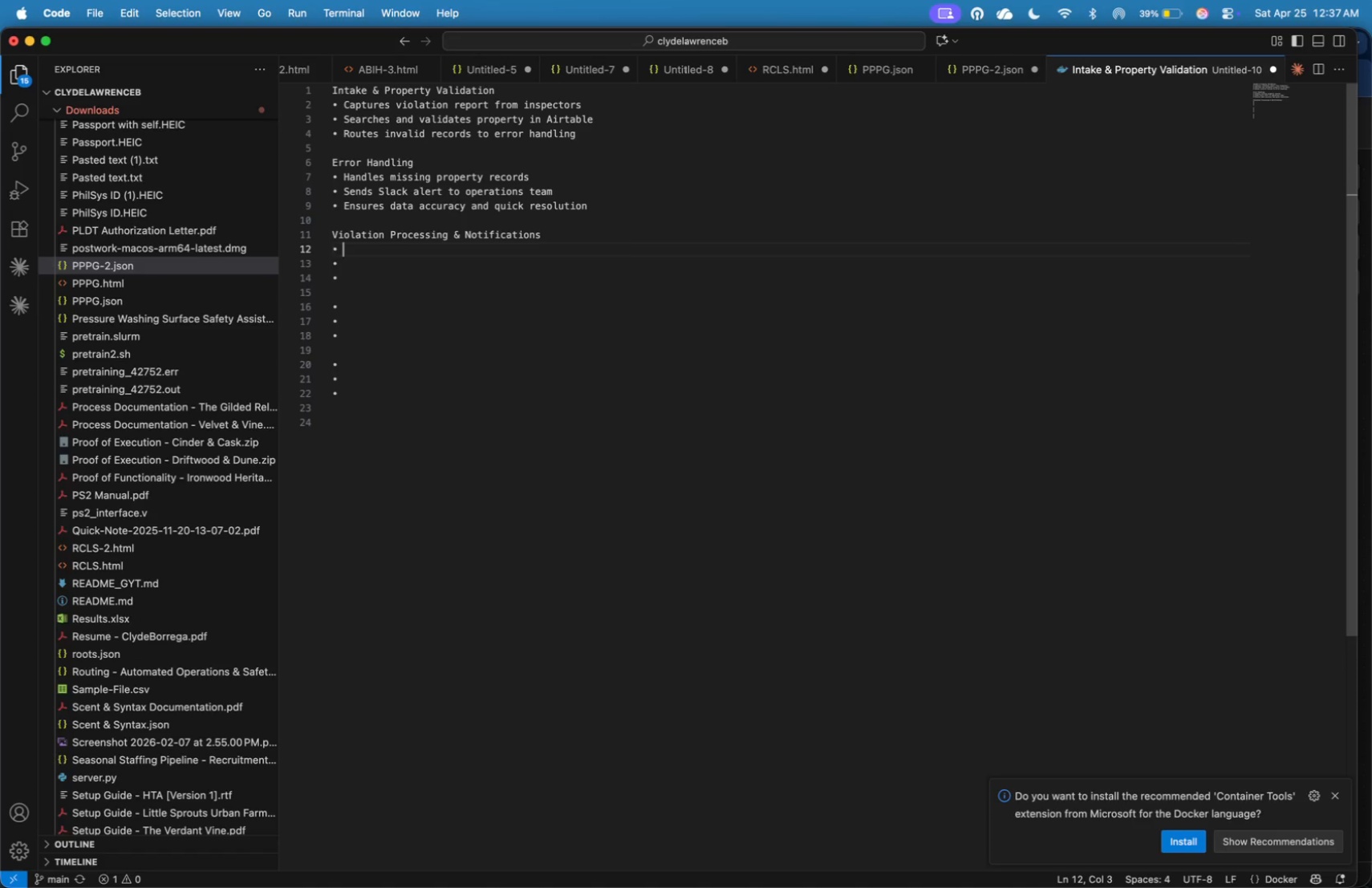 
 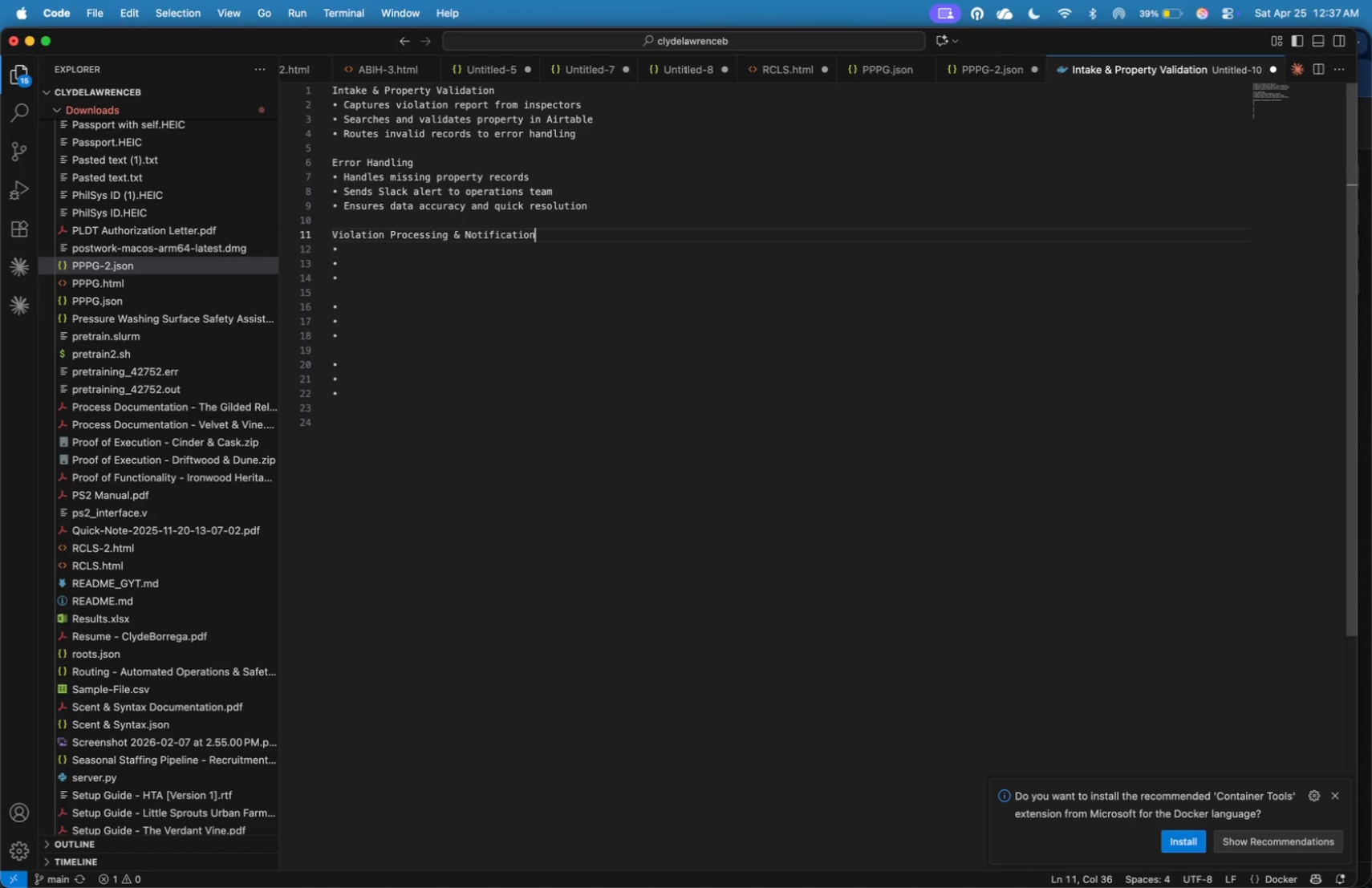 
key(ArrowDown)
 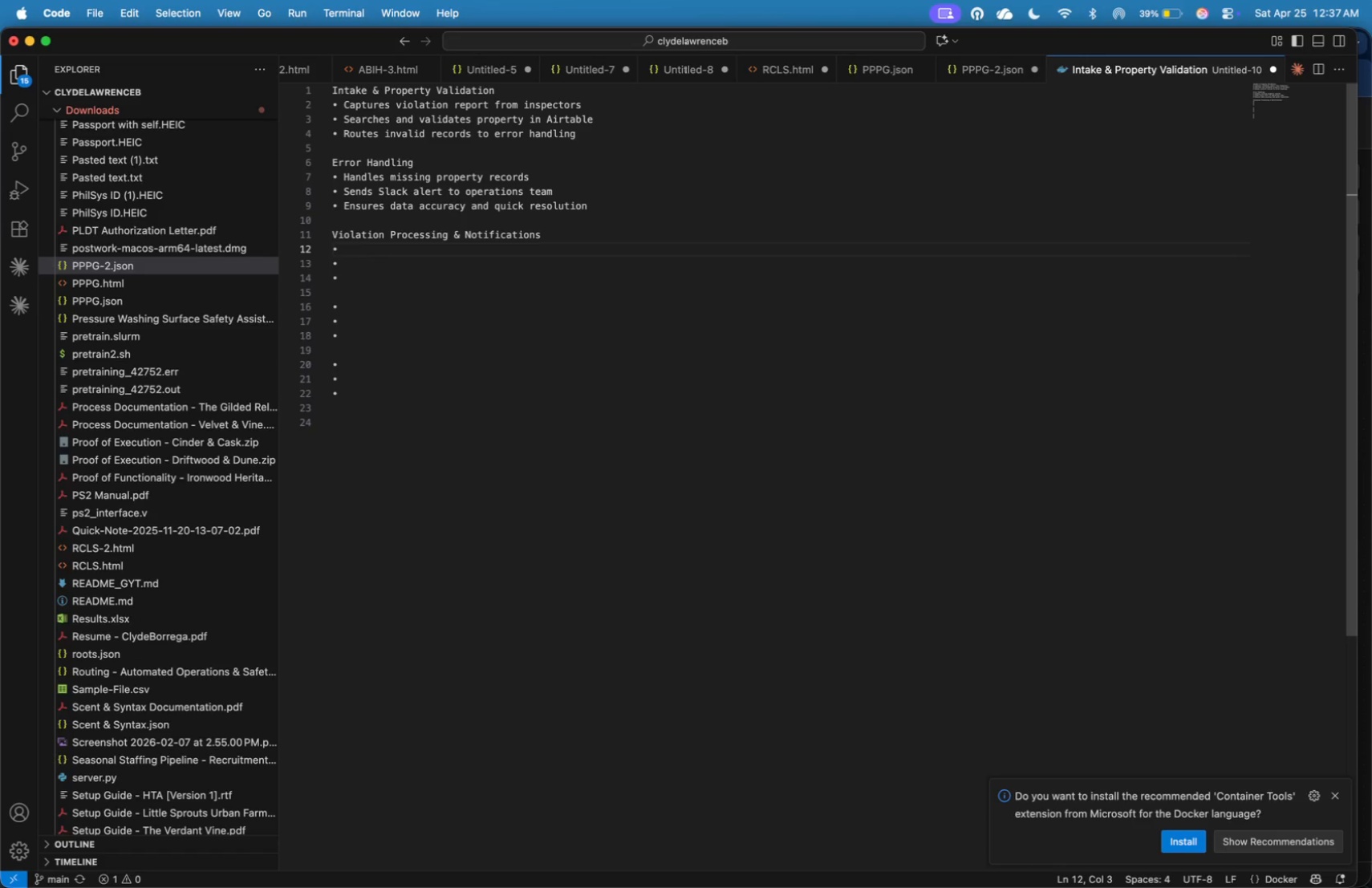 
wait(18.11)
 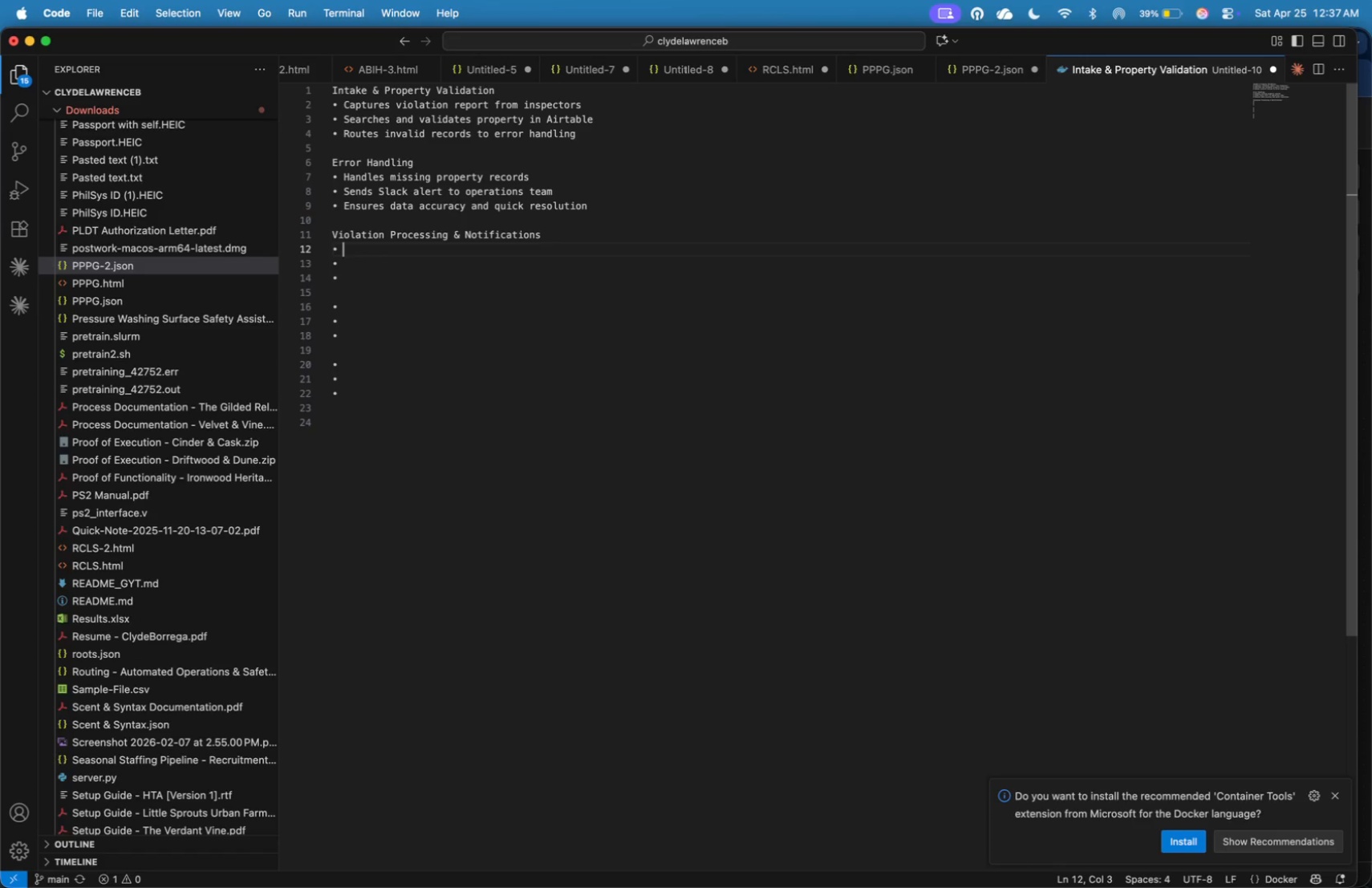 
type(Classifies violations as Minor or Major)
 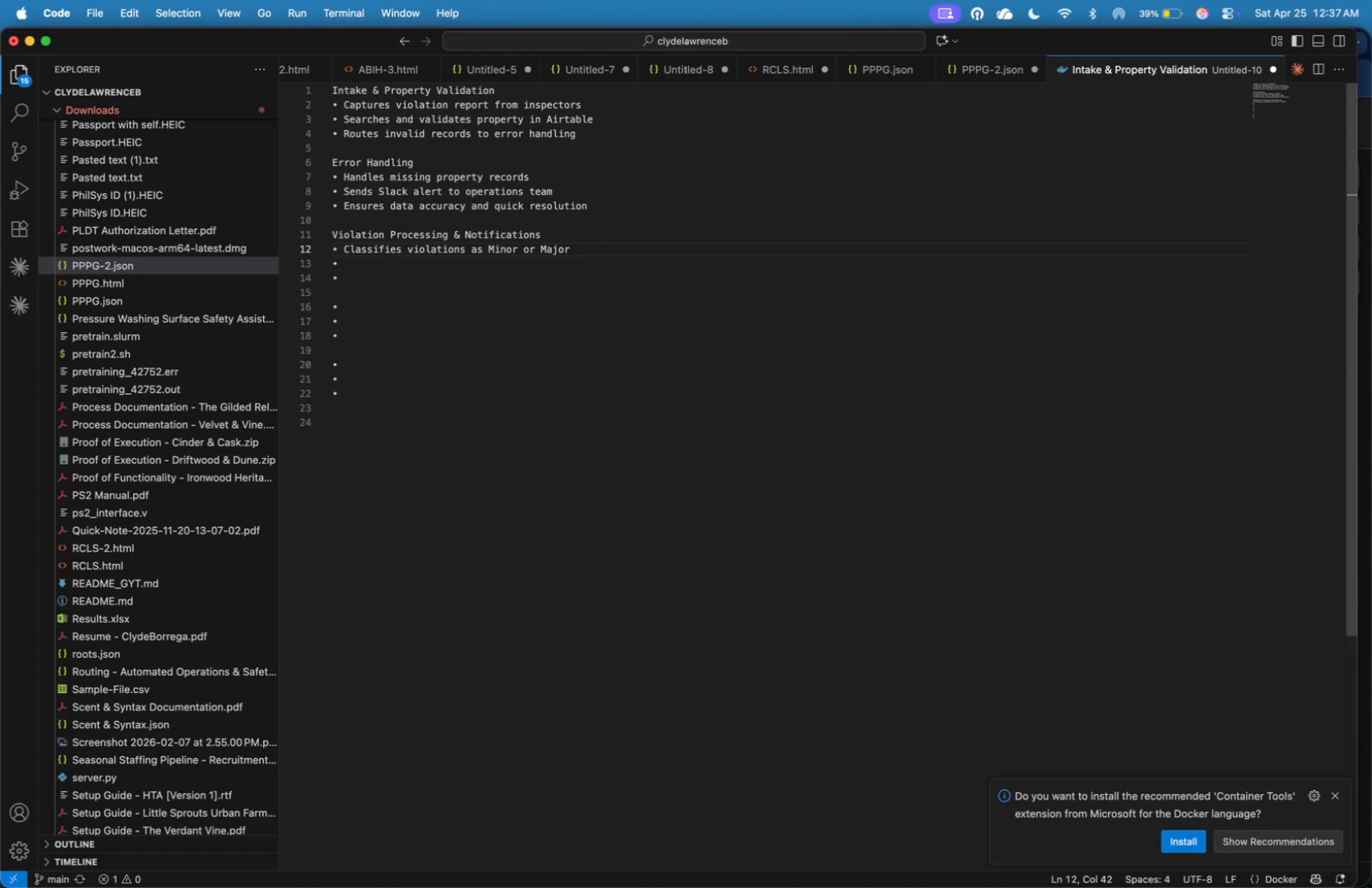 
key(ArrowDown)
 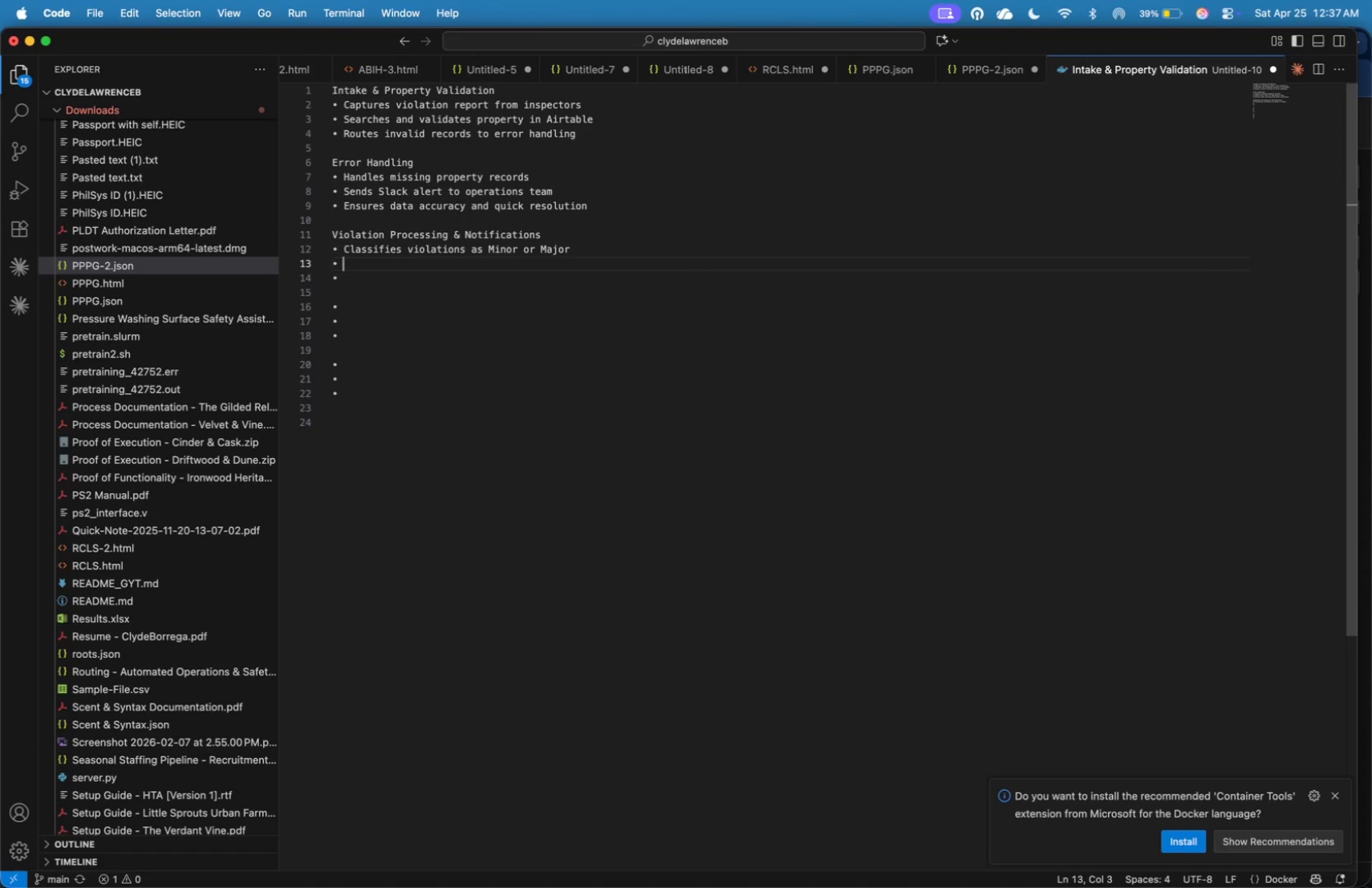 
type(Sends email t=for m=)
key(Backspace)
key(Backspace)
key(Backspace)
key(Backspace)
key(Backspace)
key(Backspace)
key(Backspace)
key(Backspace)
type(for min)
 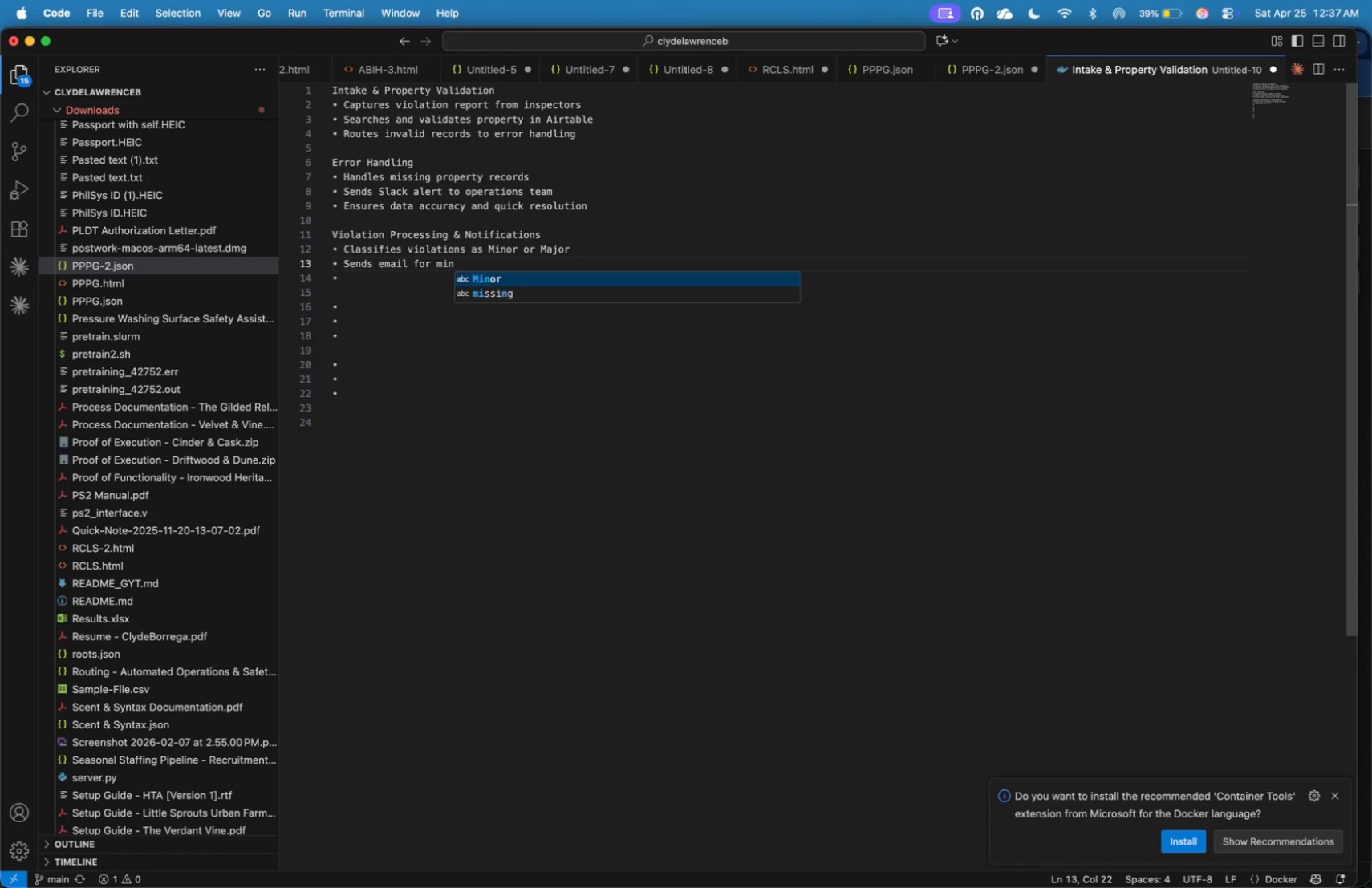 
hold_key(key=ArrowLeft, duration=1.28)
 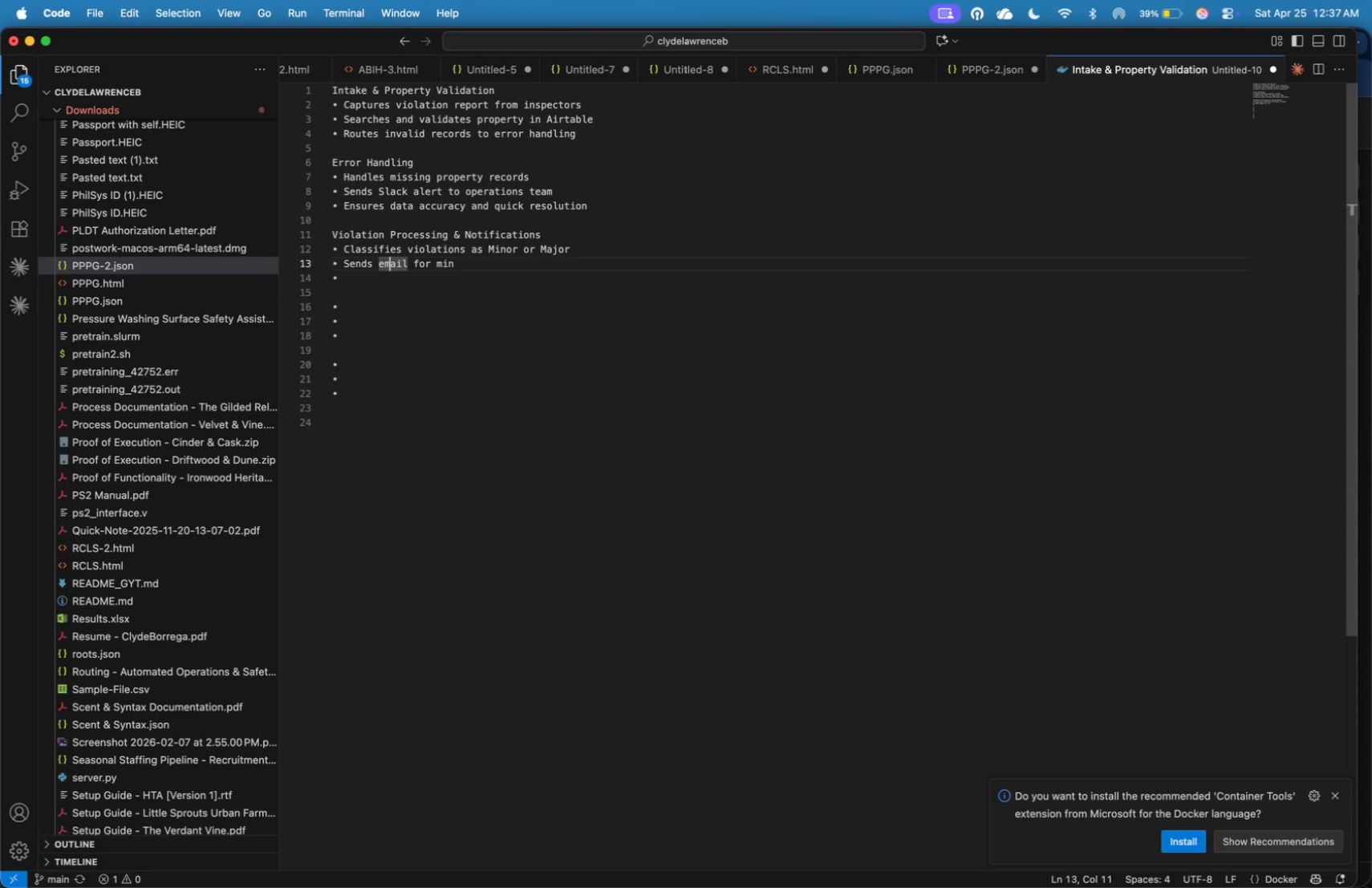 
key(ArrowLeft)
 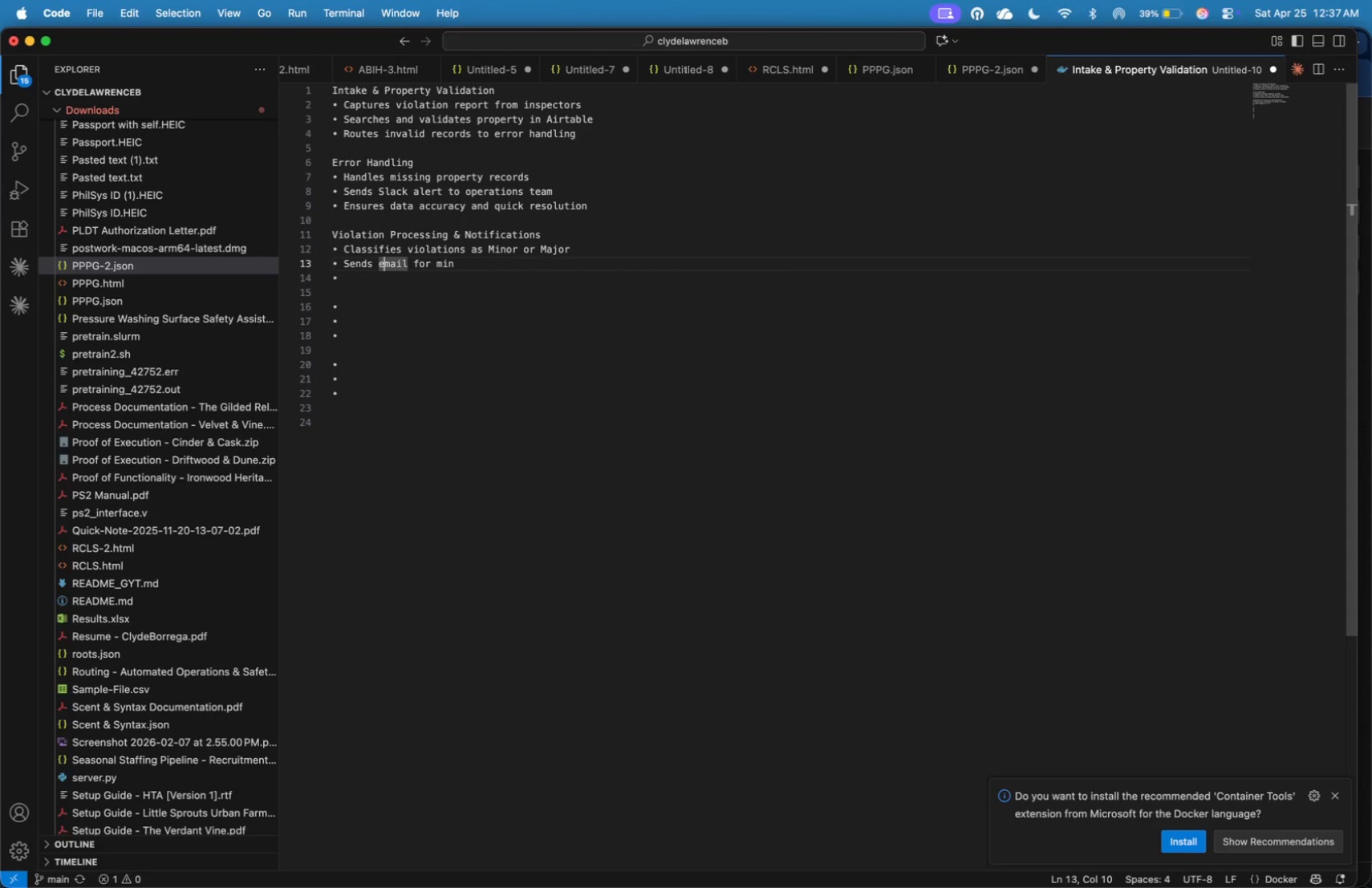 
key(ArrowLeft)
 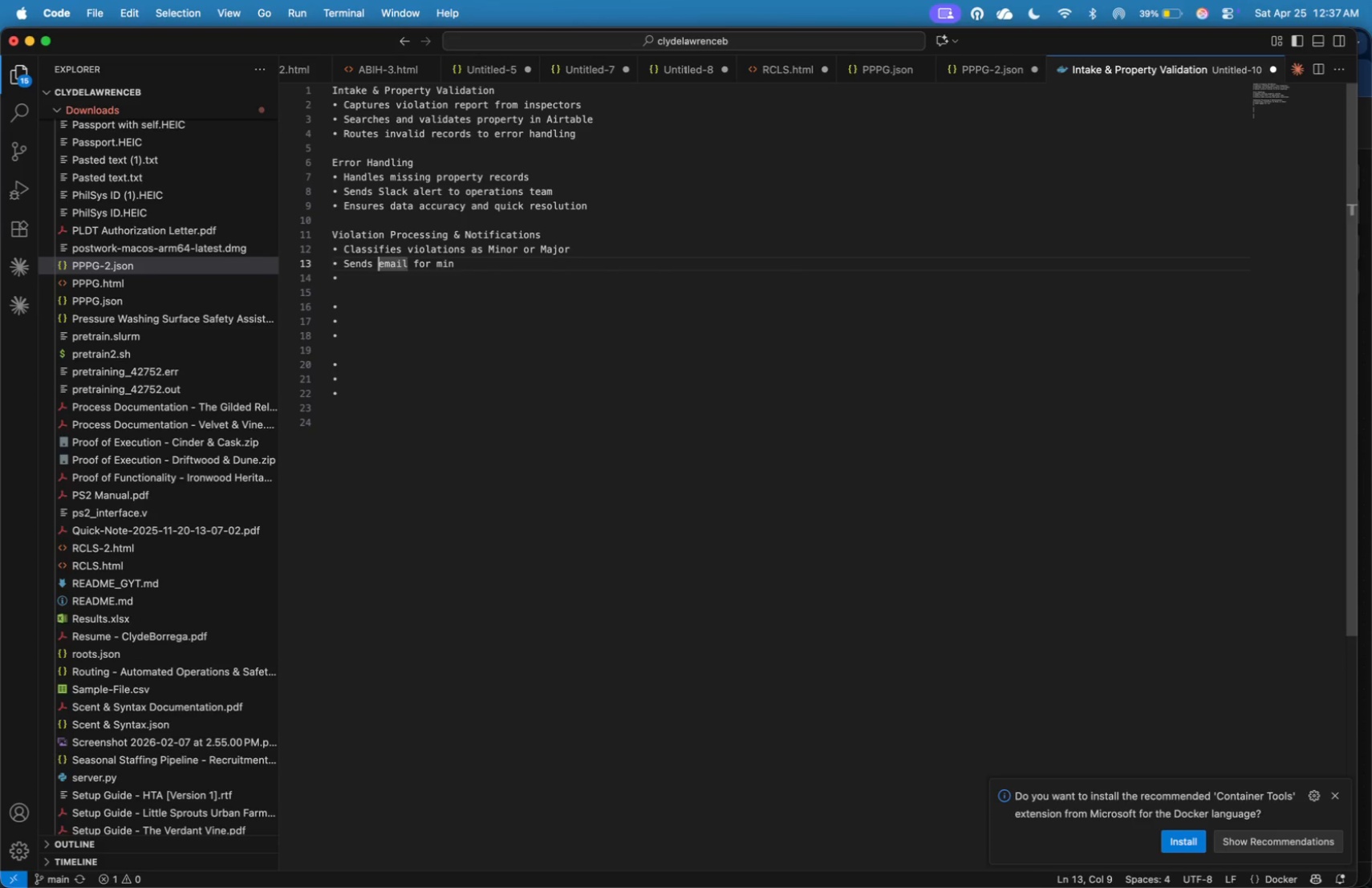 
type(cp)
key(Backspace)
type(ourtesy )
 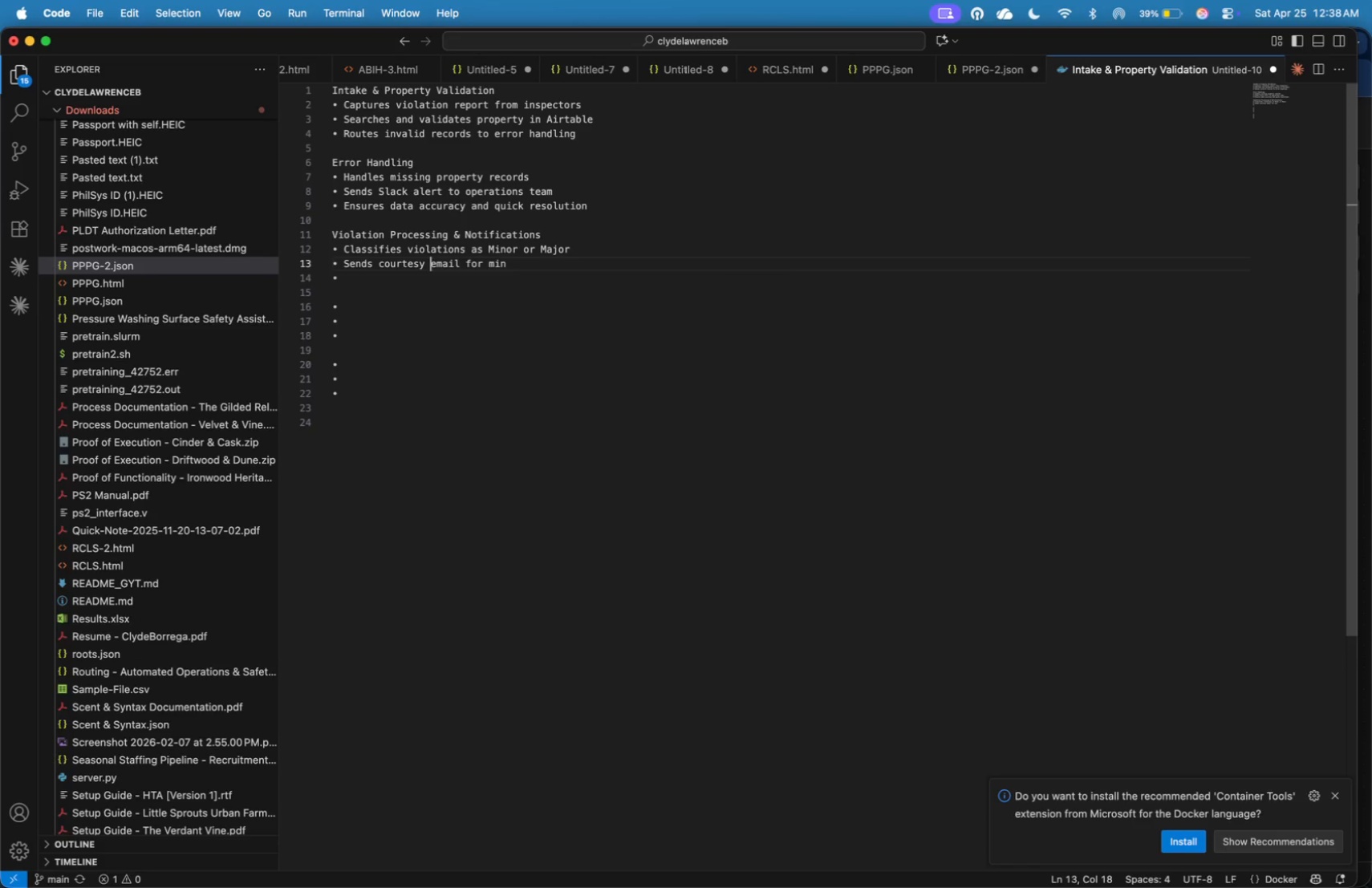 
hold_key(key=ArrowRight, duration=1.22)
 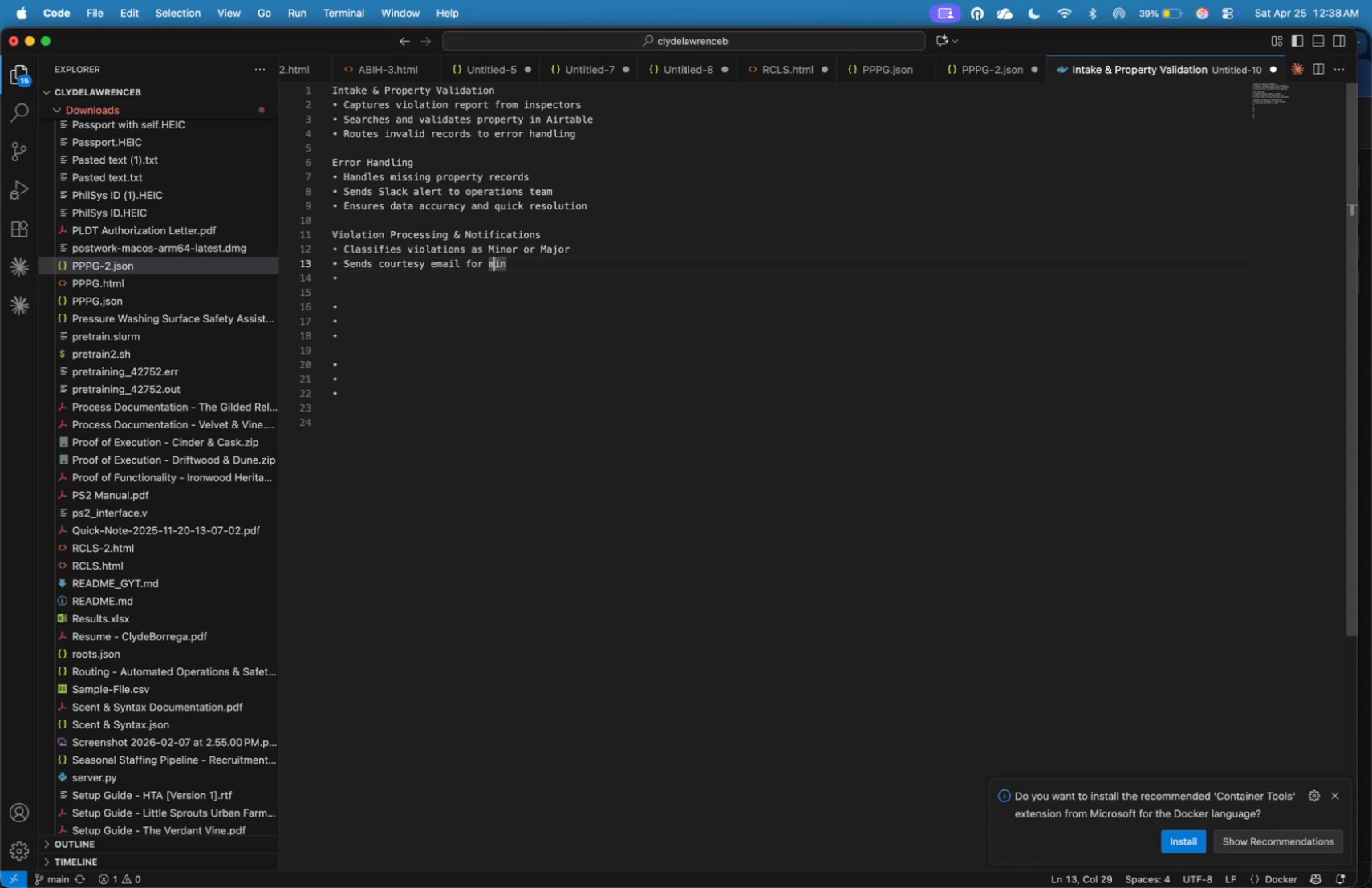 
key(ArrowRight)
 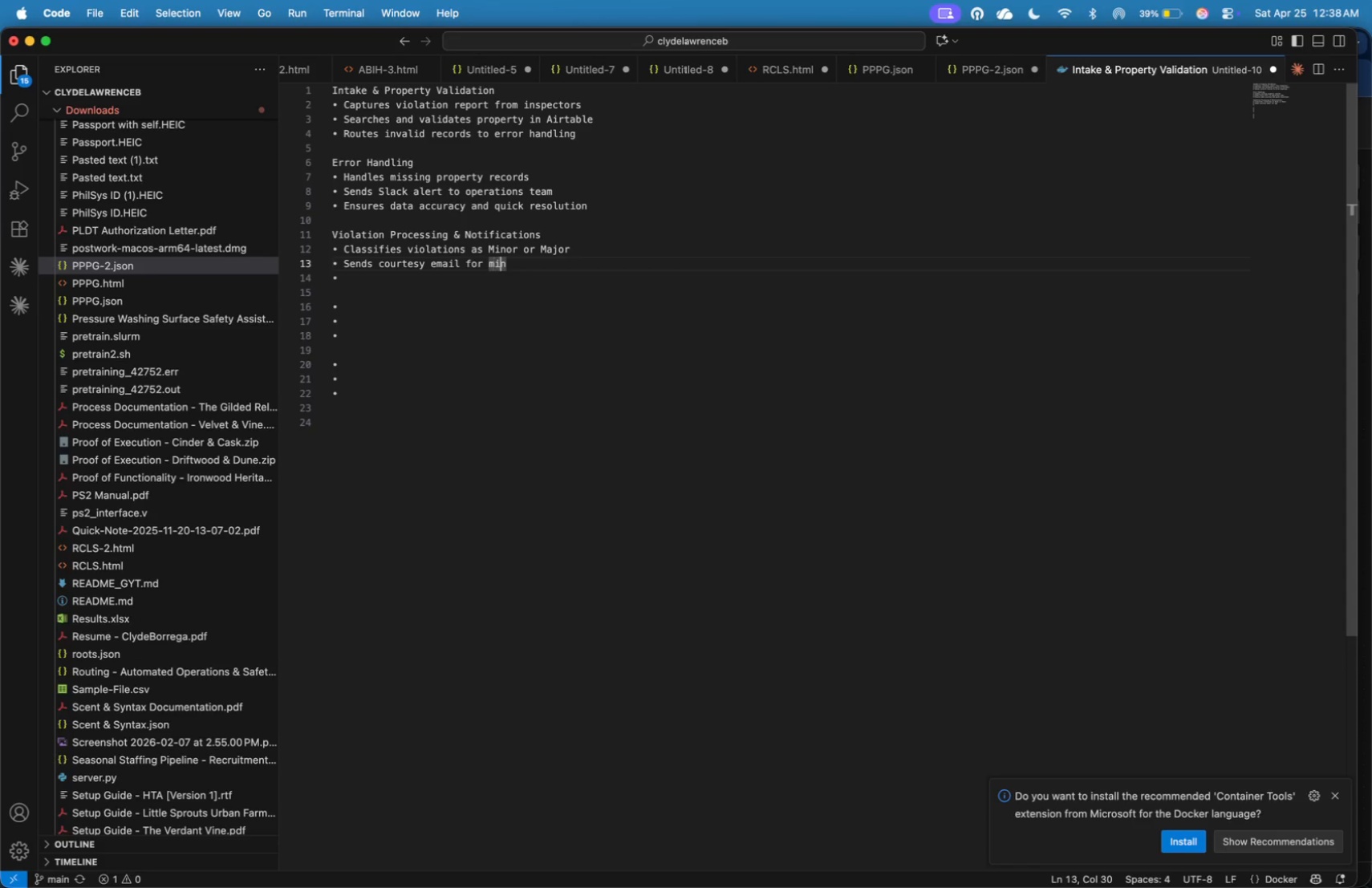 
key(ArrowRight)
 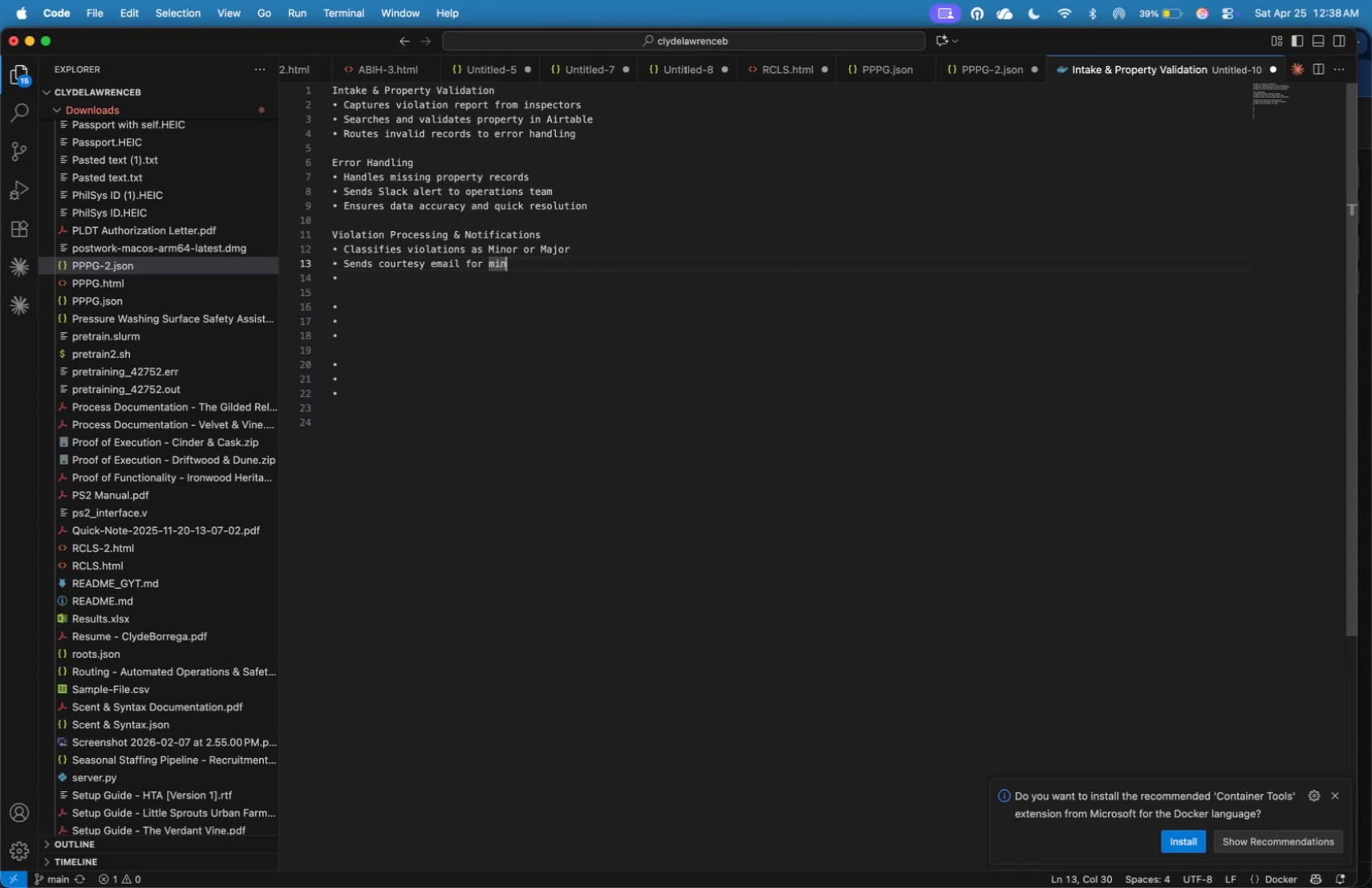 
key(ArrowRight)
 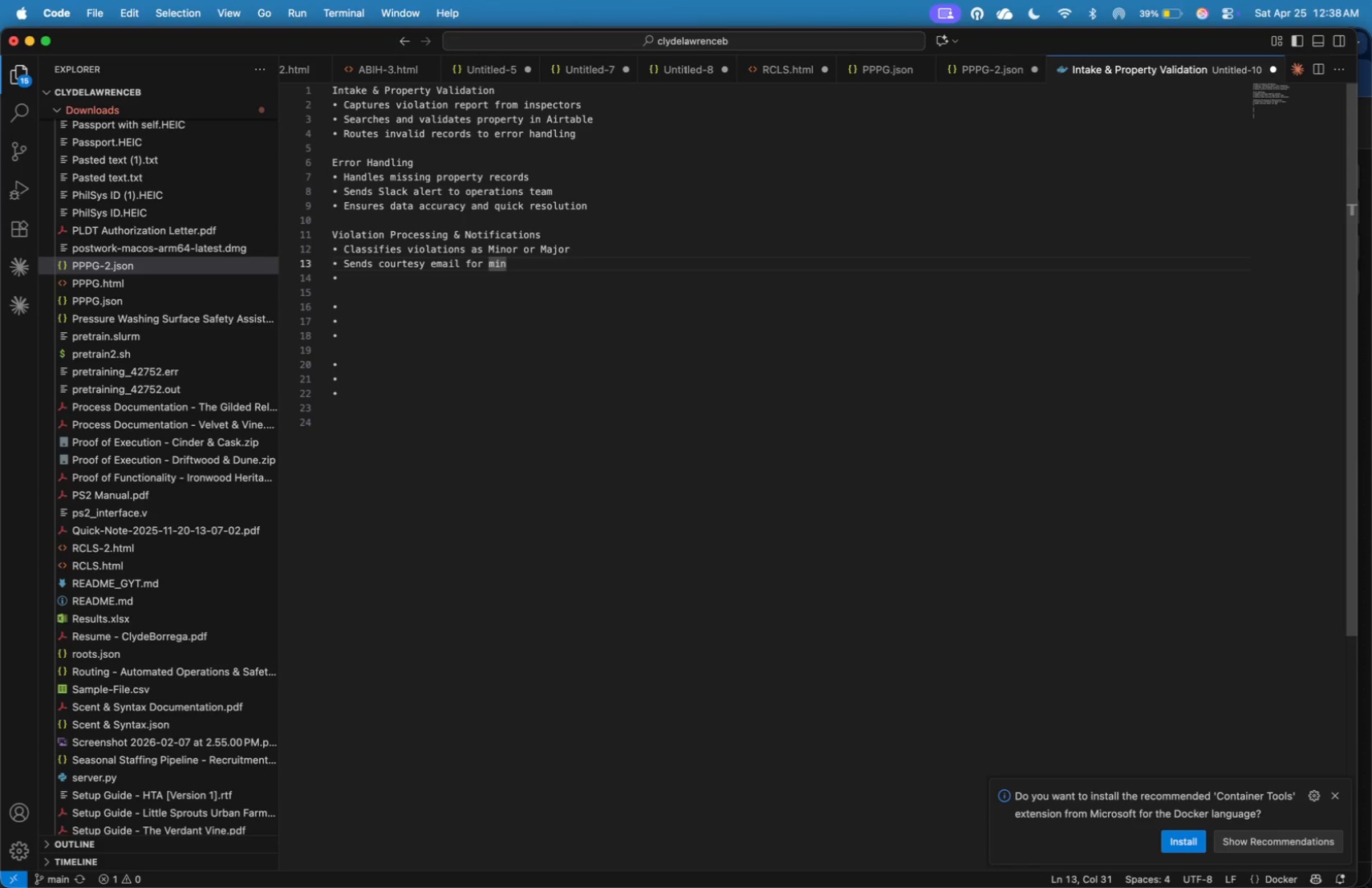 
type(or violatios)
key(Backspace)
type(ns)
 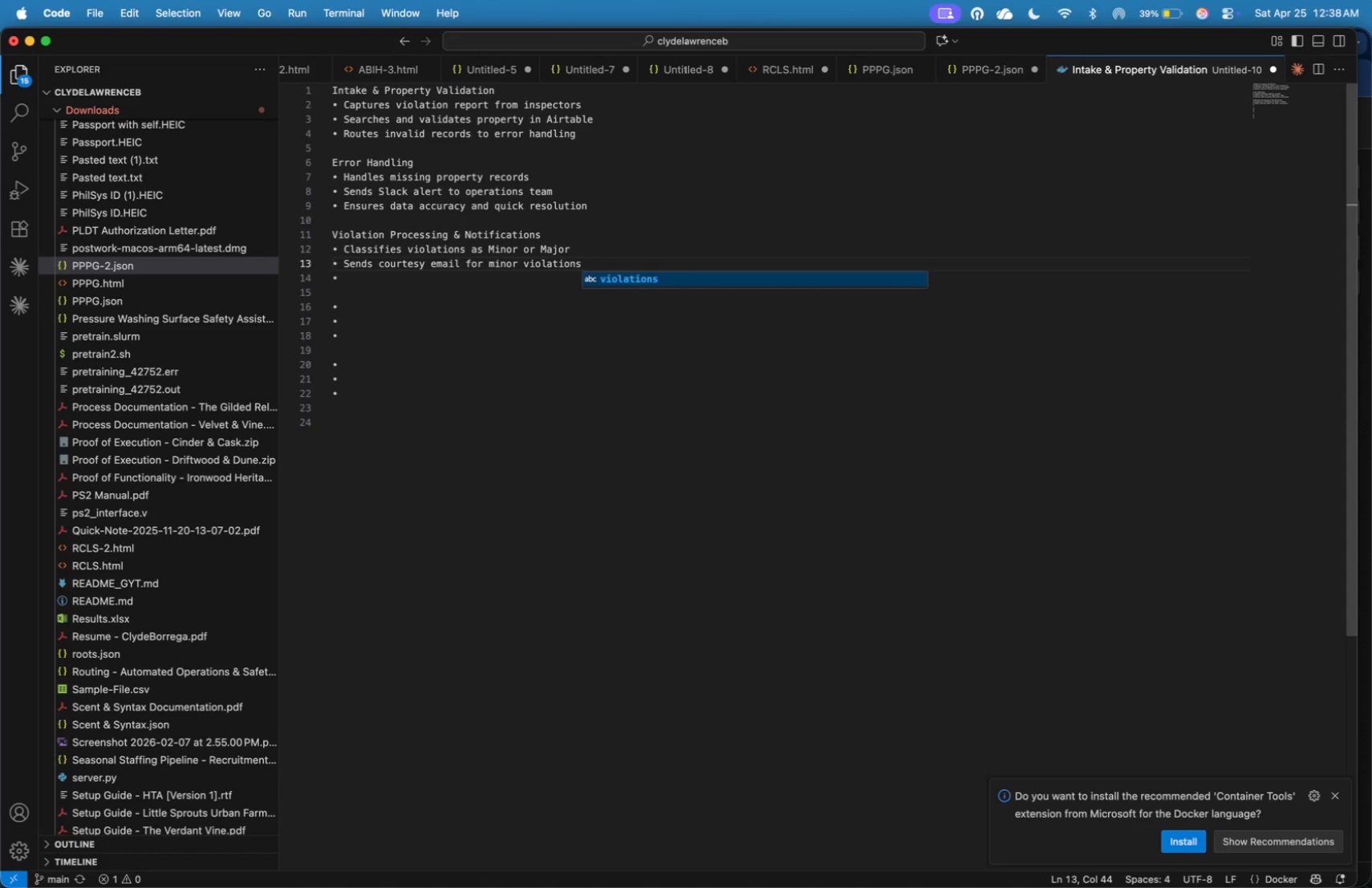 
key(ArrowDown)
 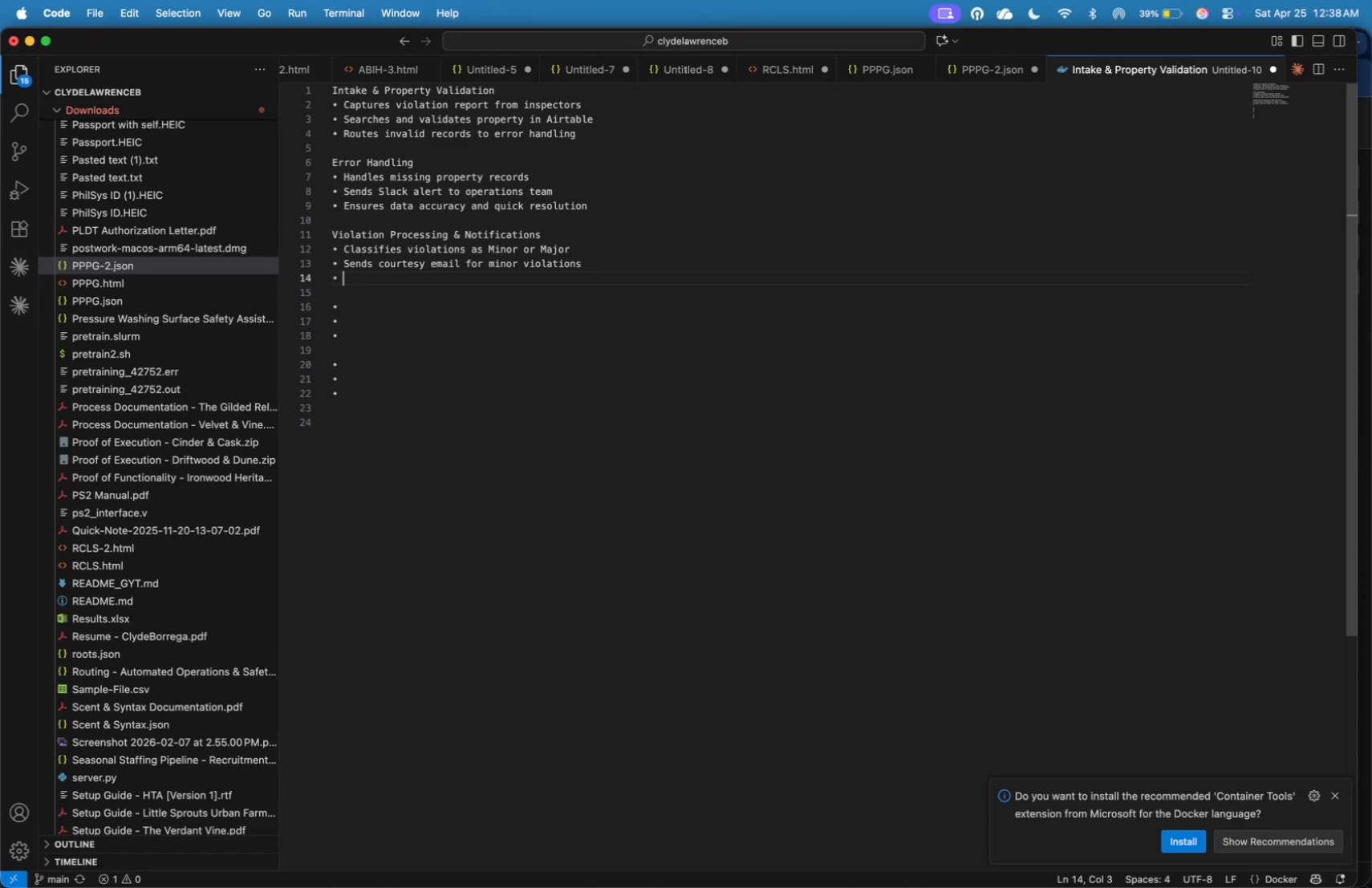 
hold_key(key=ShiftLeft, duration=0.38)
 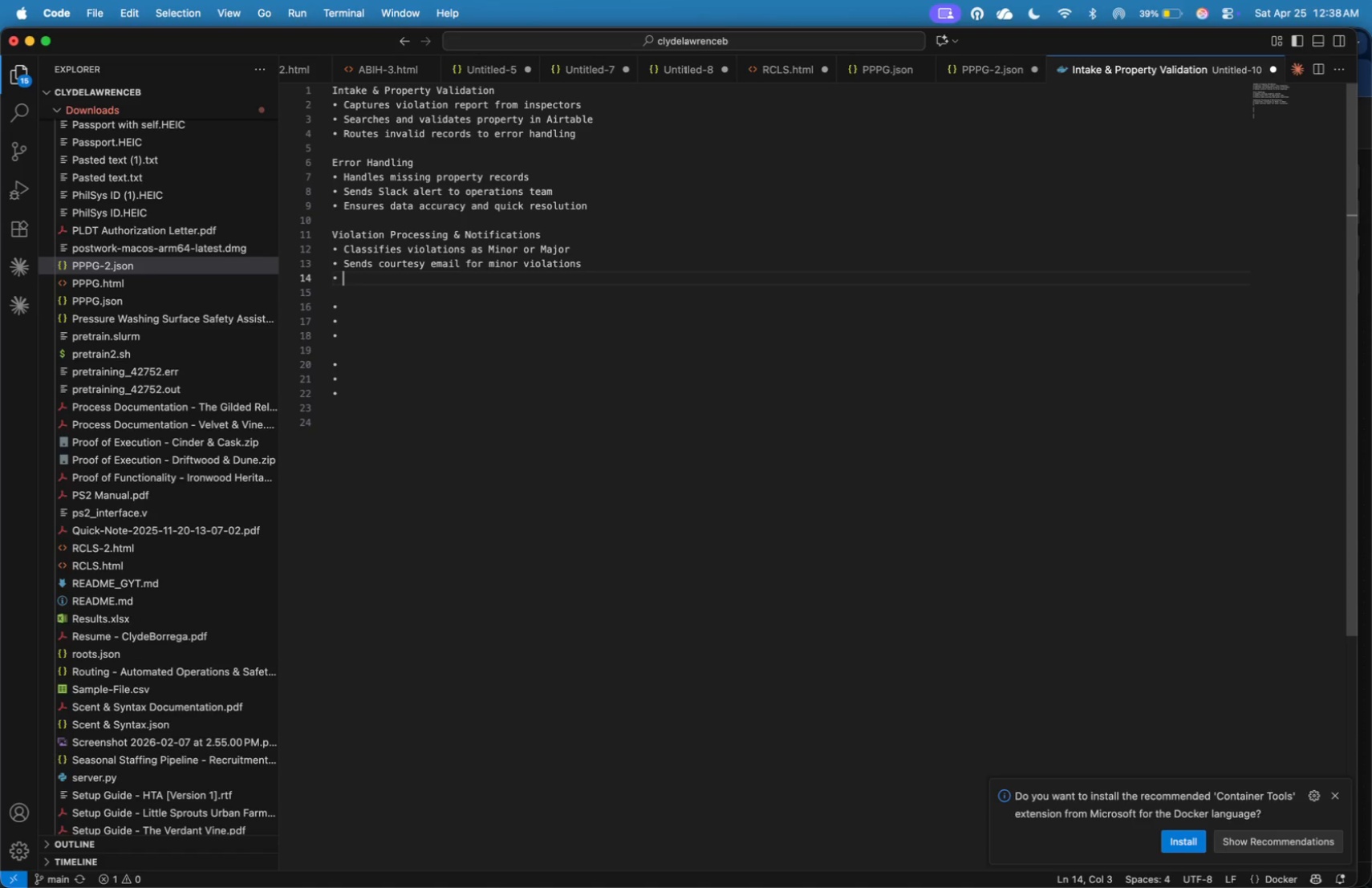 
type(Sends Slack alert for major violait)
key(Backspace)
key(Backspace)
type(tions)
 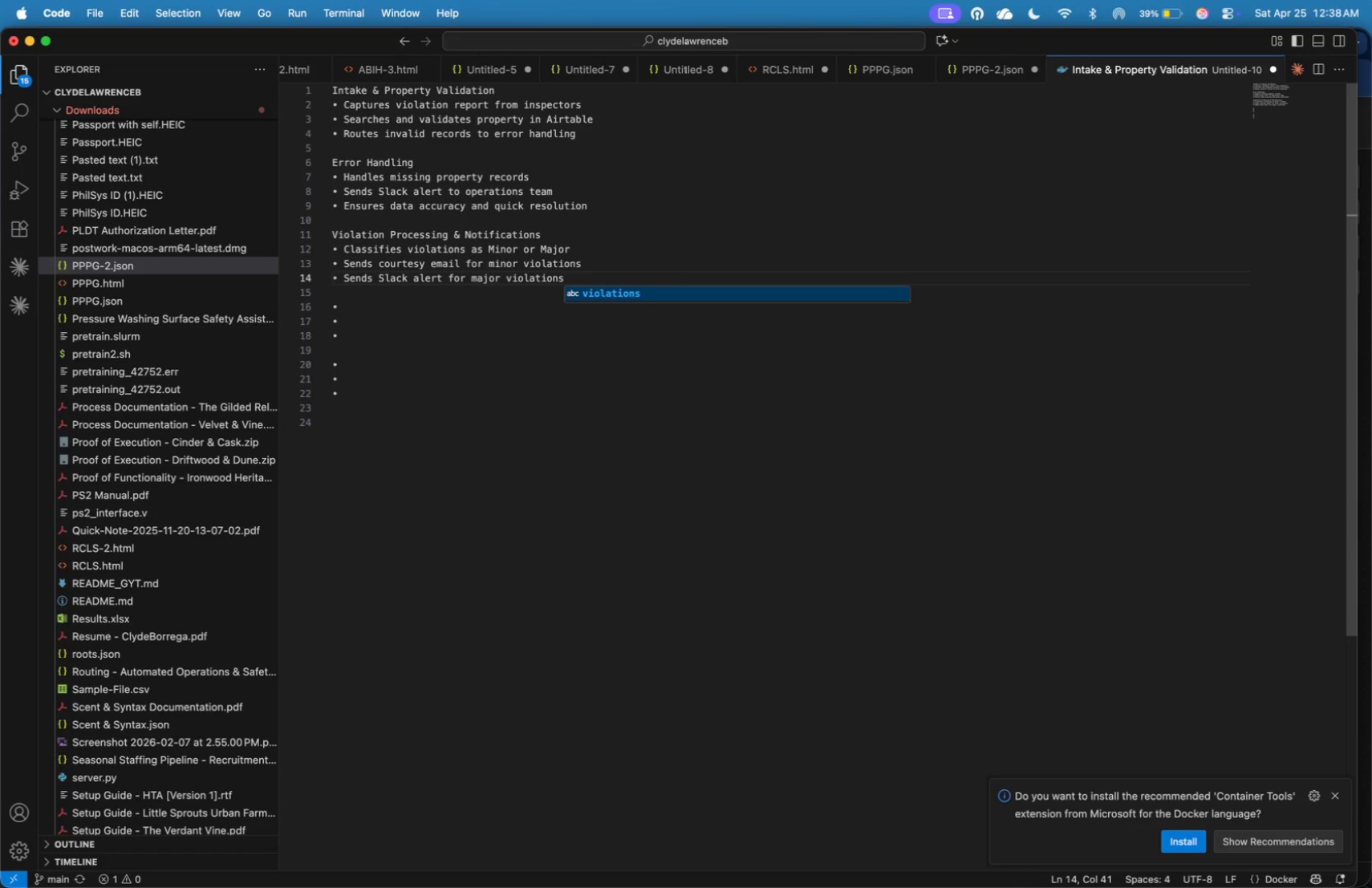 
wait(11.62)
 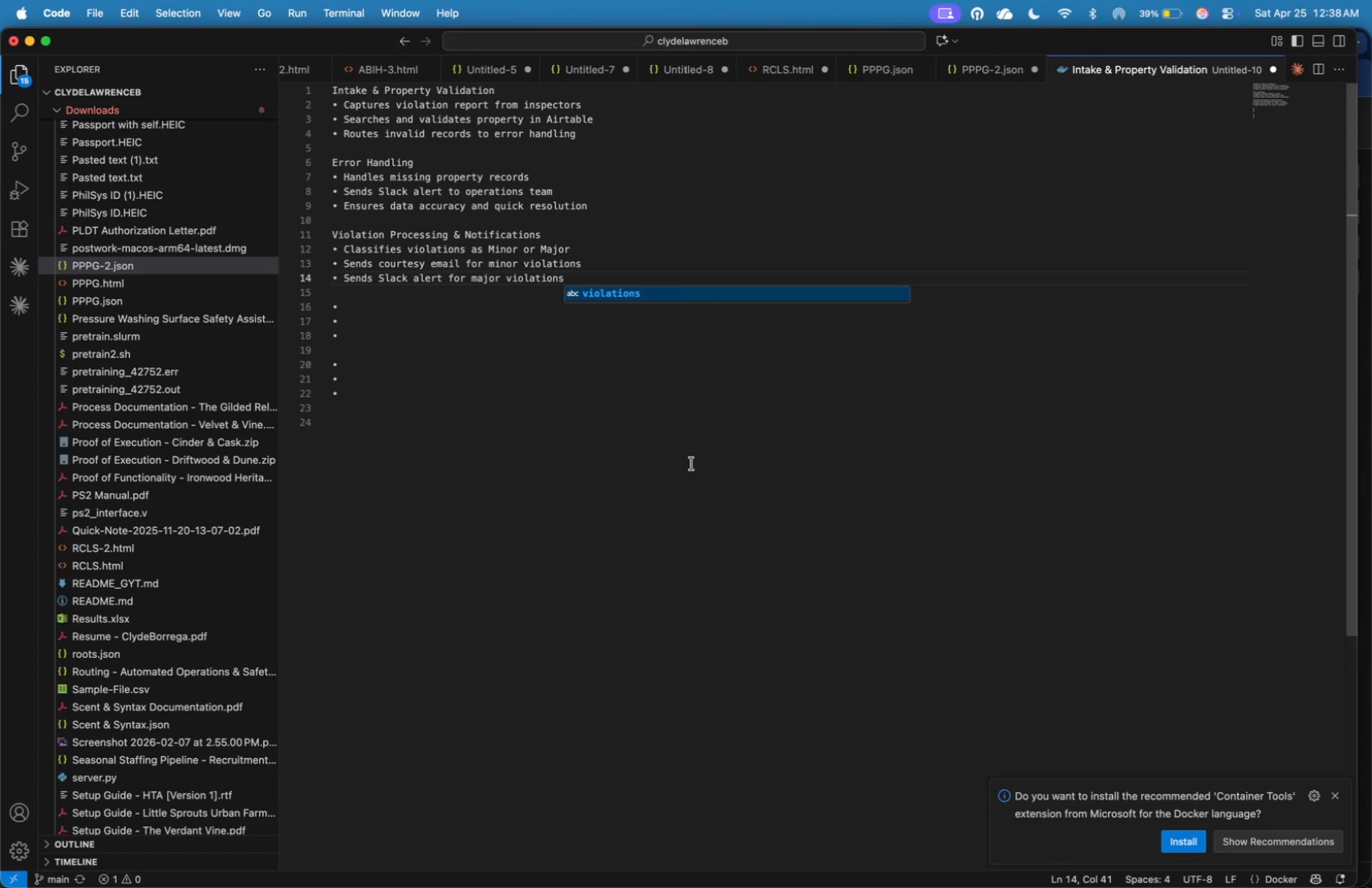 
left_click_drag(start_coordinate=[600, 139], to_coordinate=[371, 81])
 